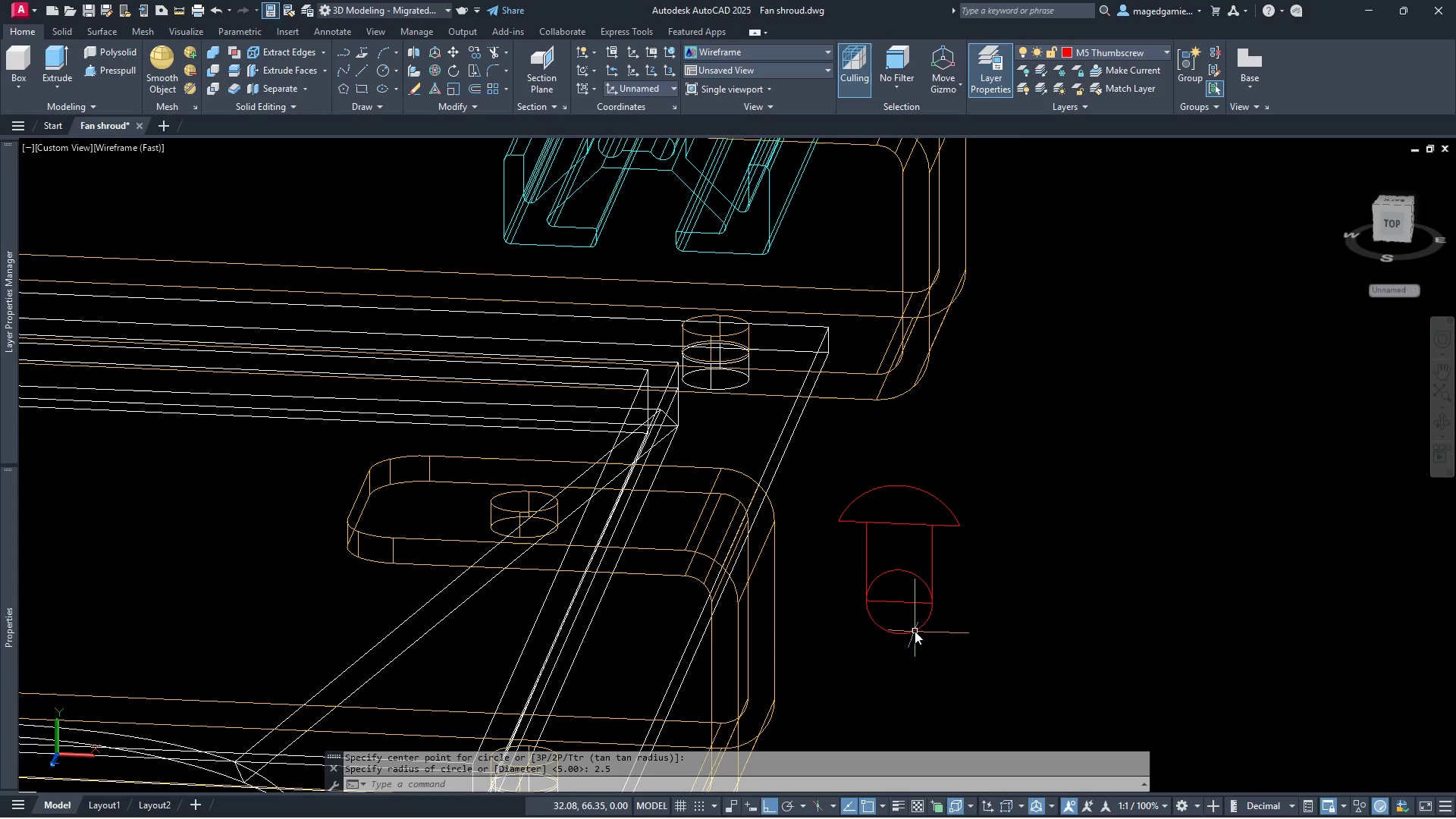 
left_click([915, 631])
 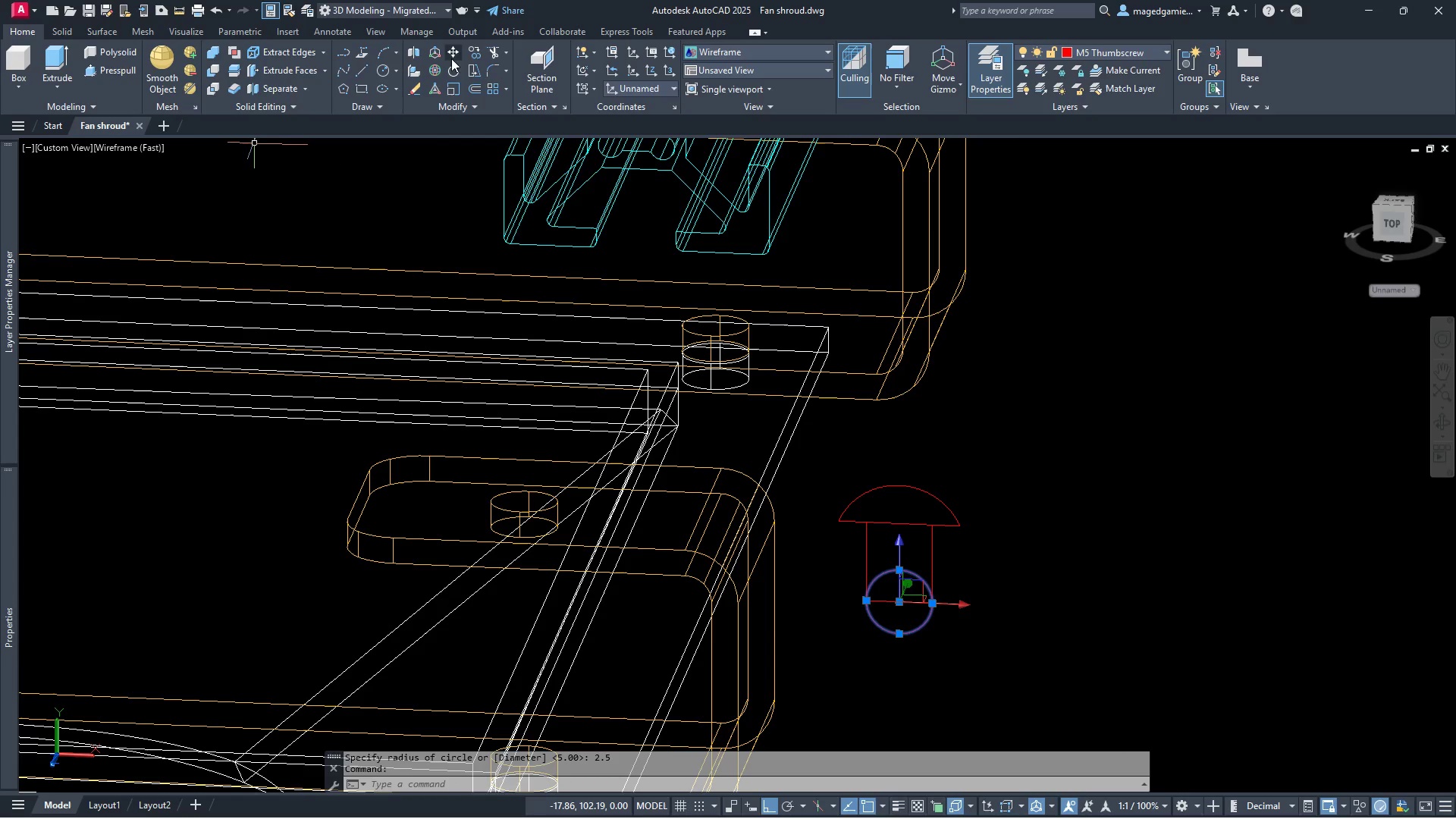 
left_click([431, 68])
 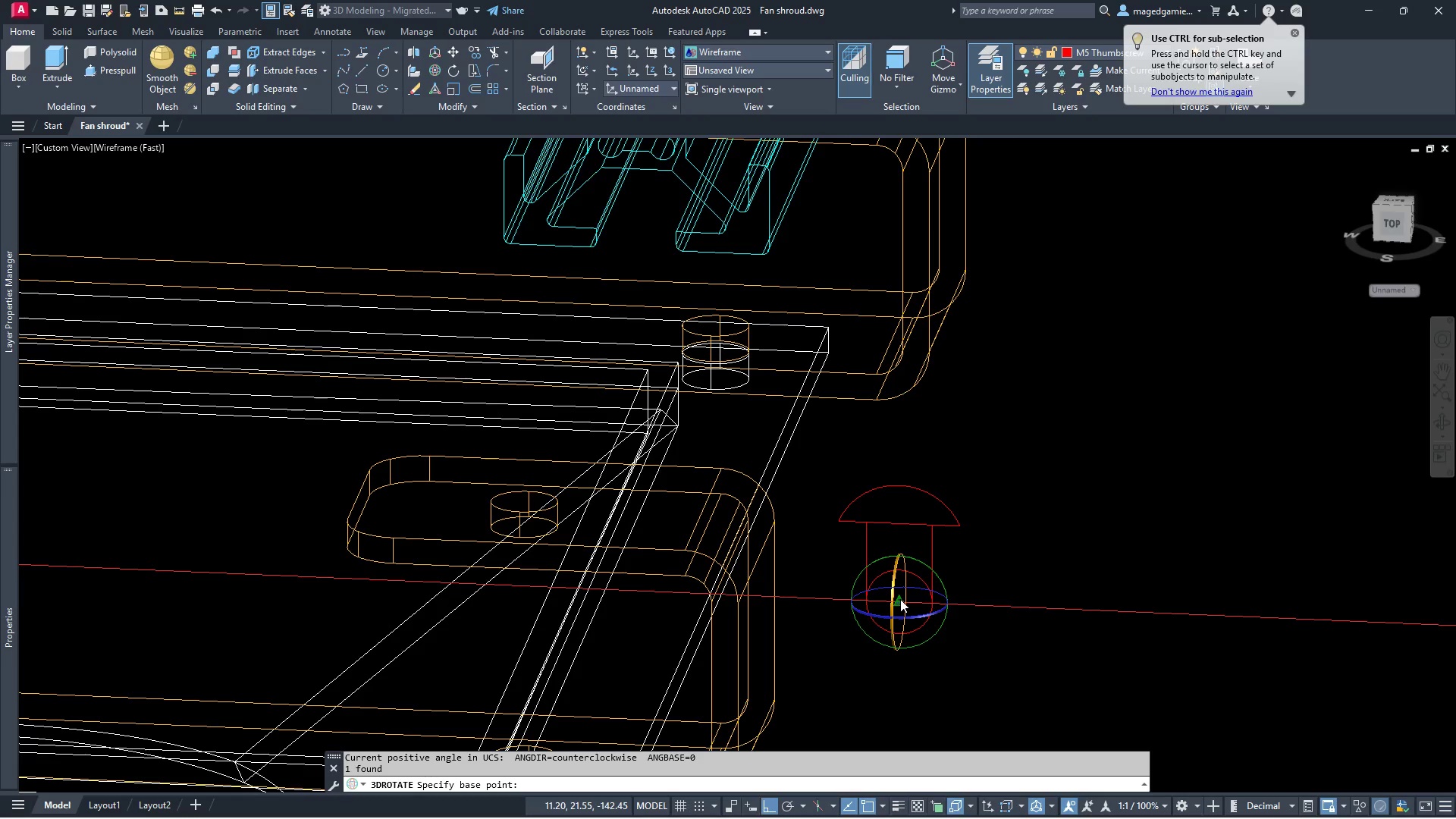 
left_click([900, 601])
 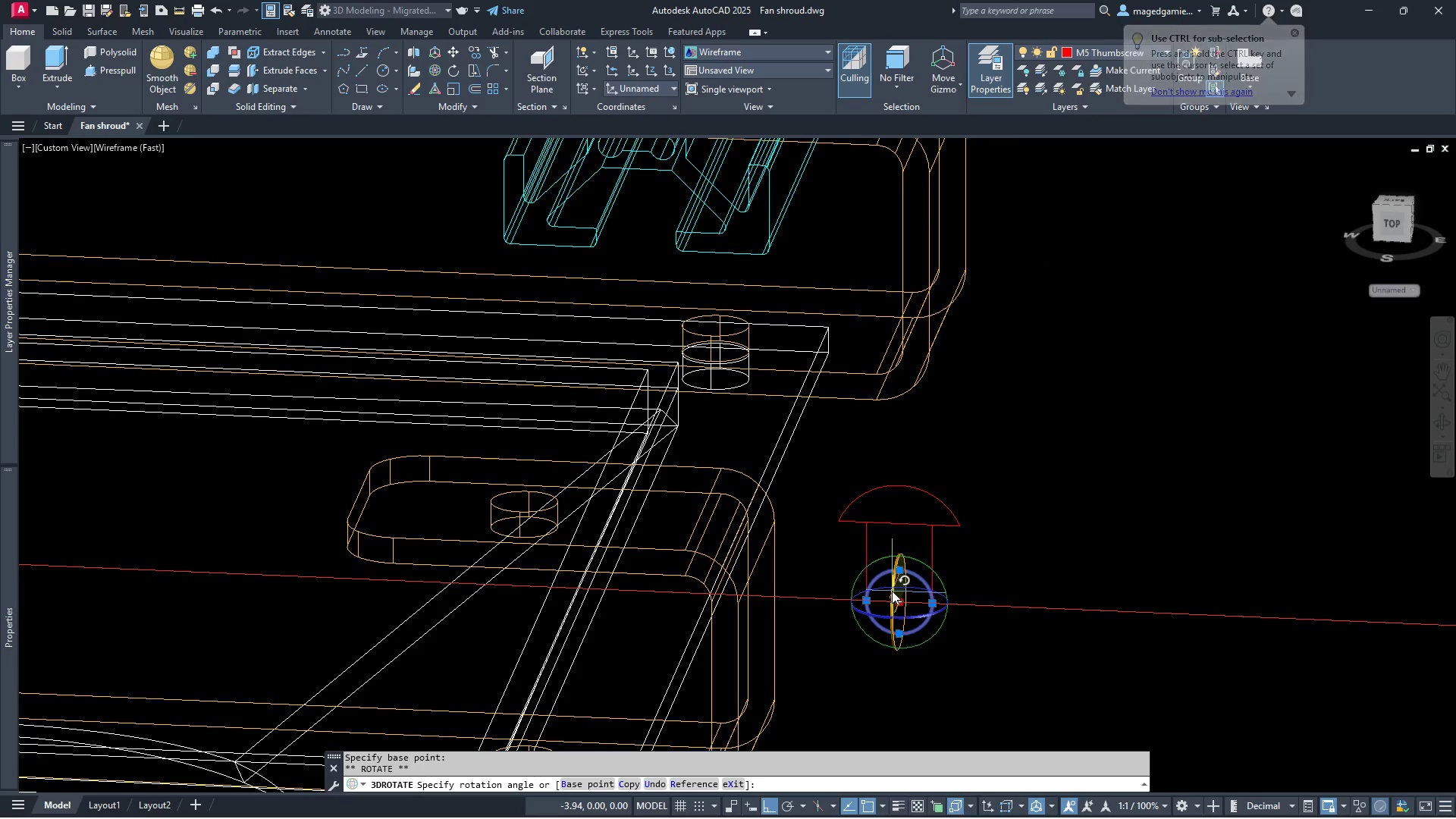 
wait(5.91)
 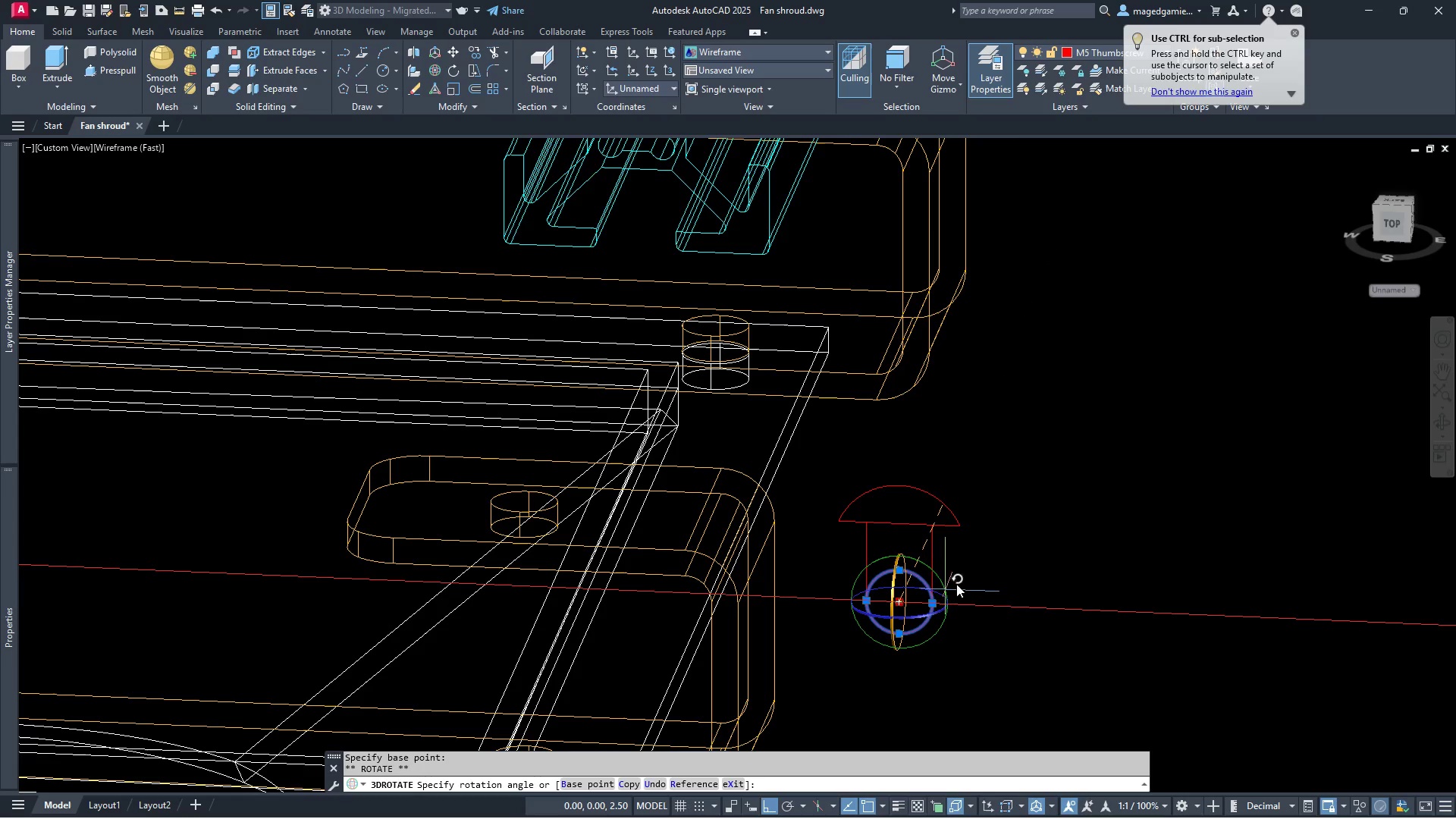 
left_click([1031, 494])
 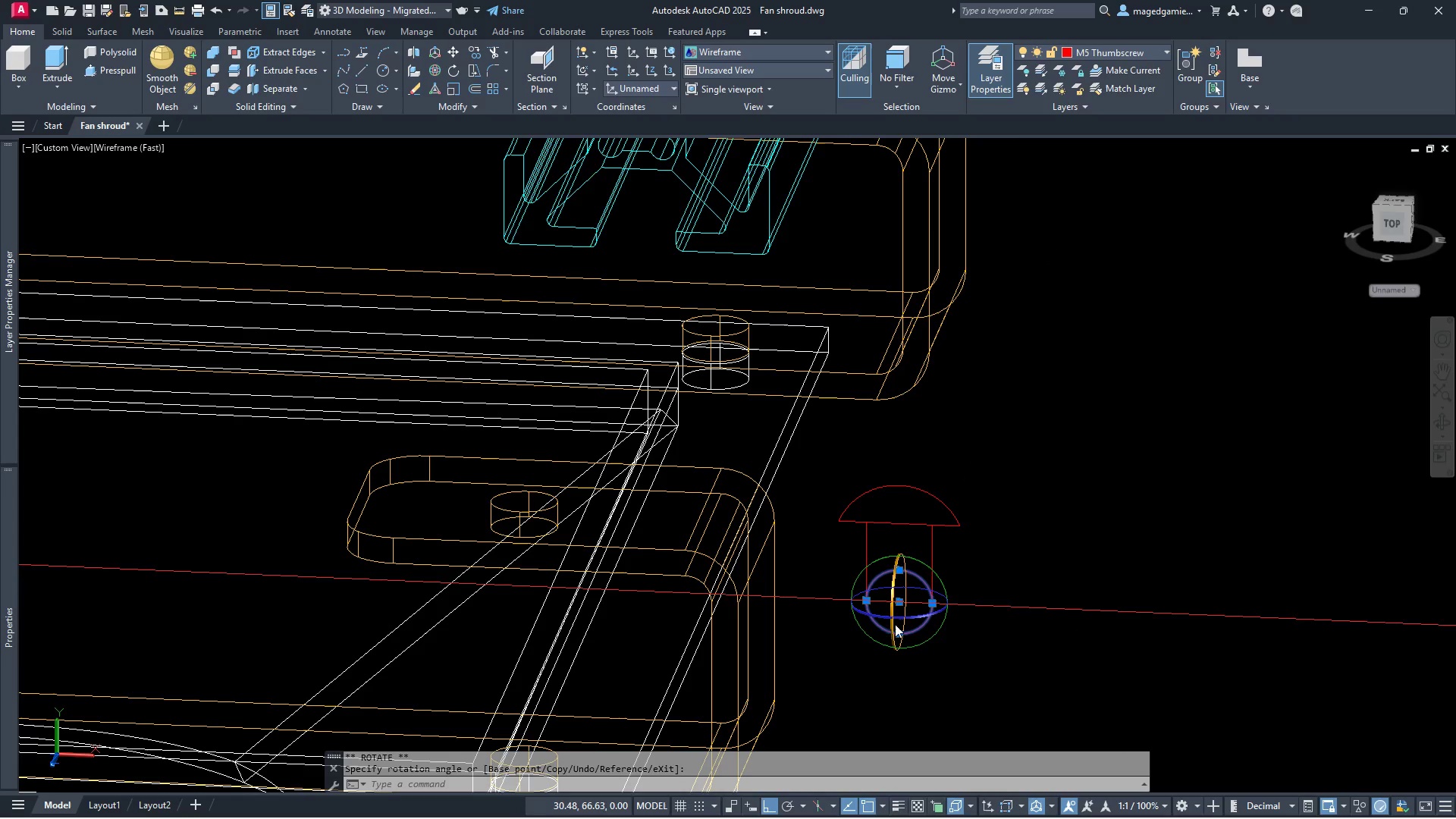 
right_click([975, 632])
 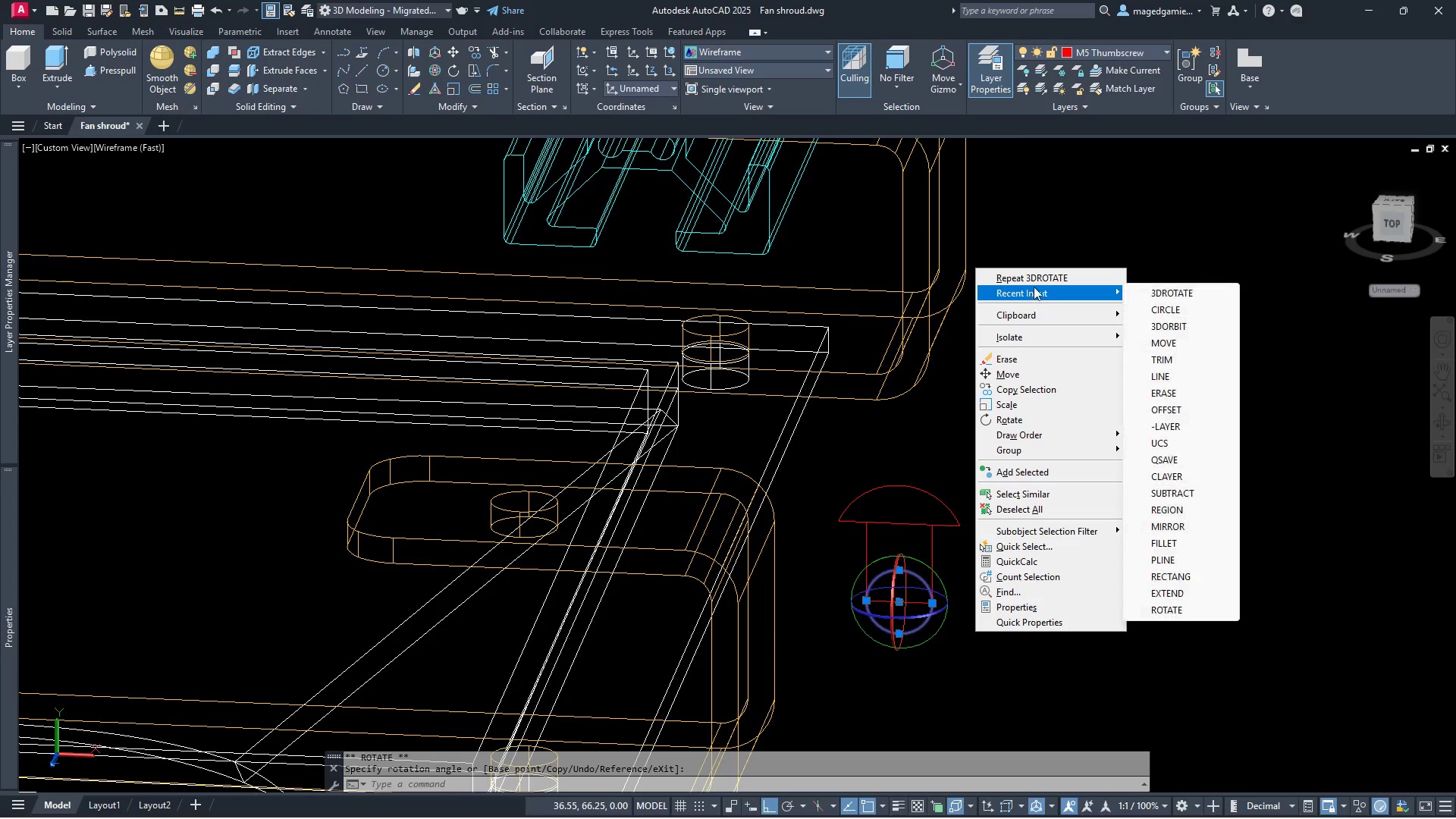 
left_click([1037, 278])
 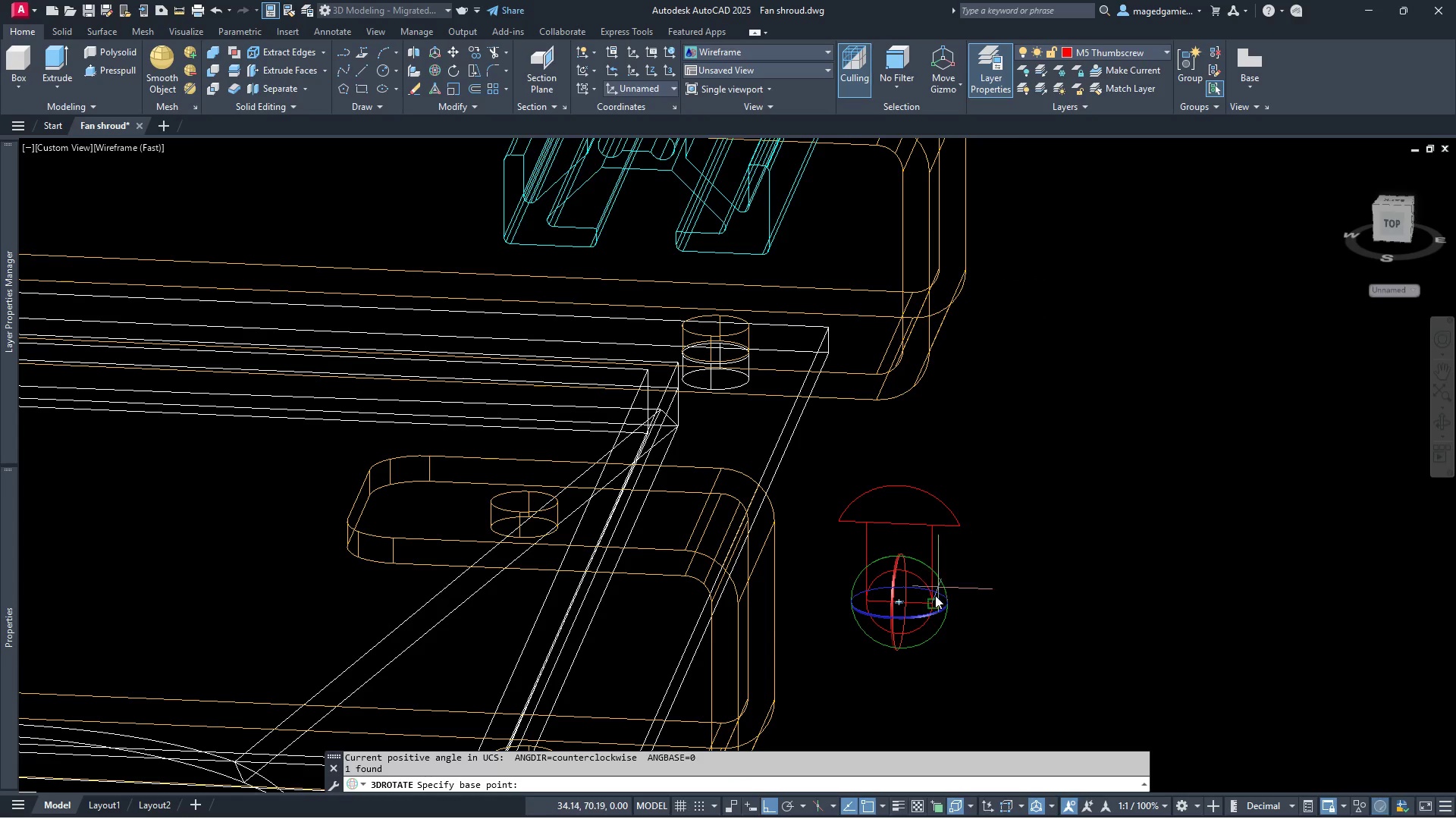 
mouse_move([906, 603])
 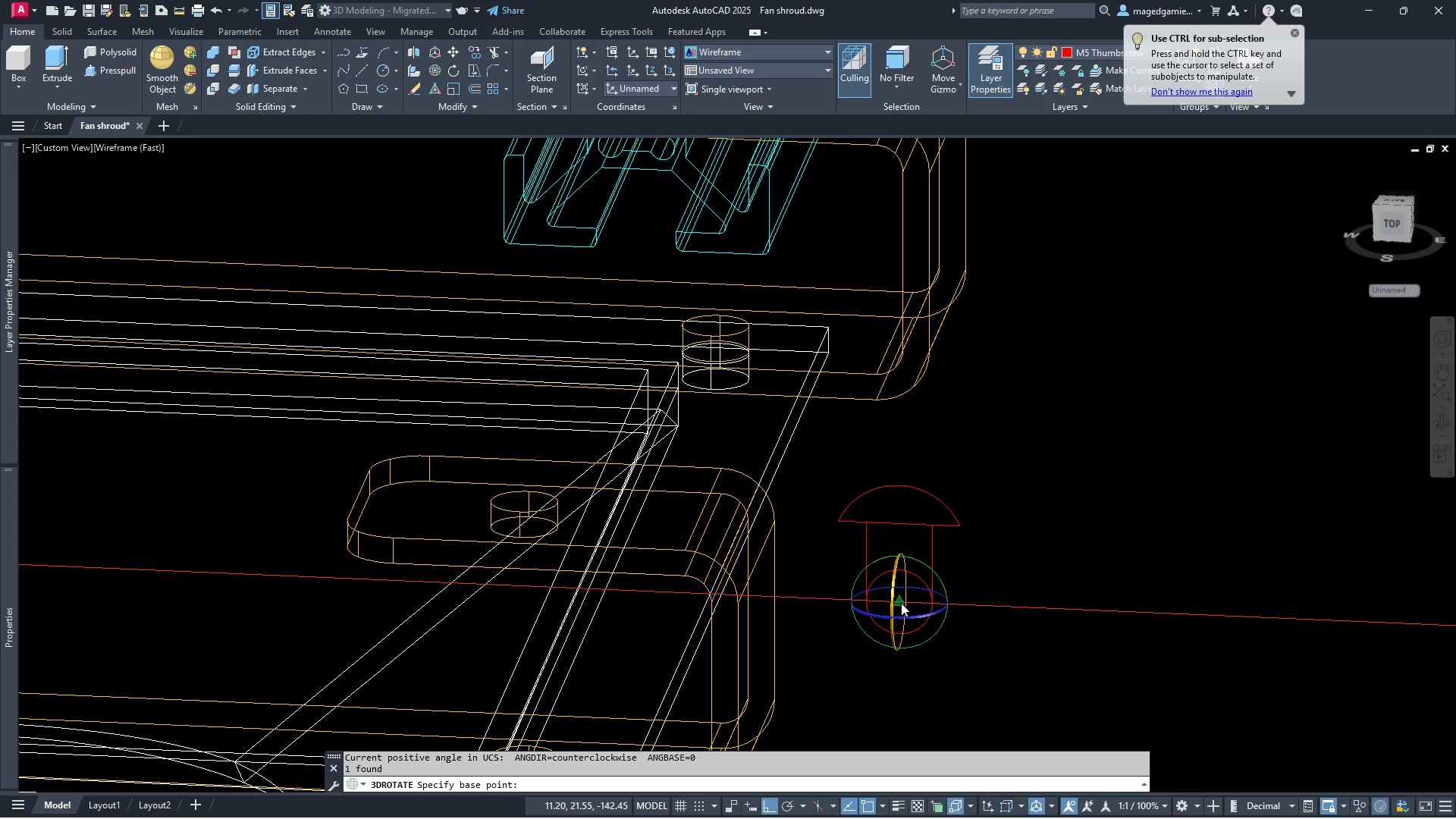 
left_click([901, 603])
 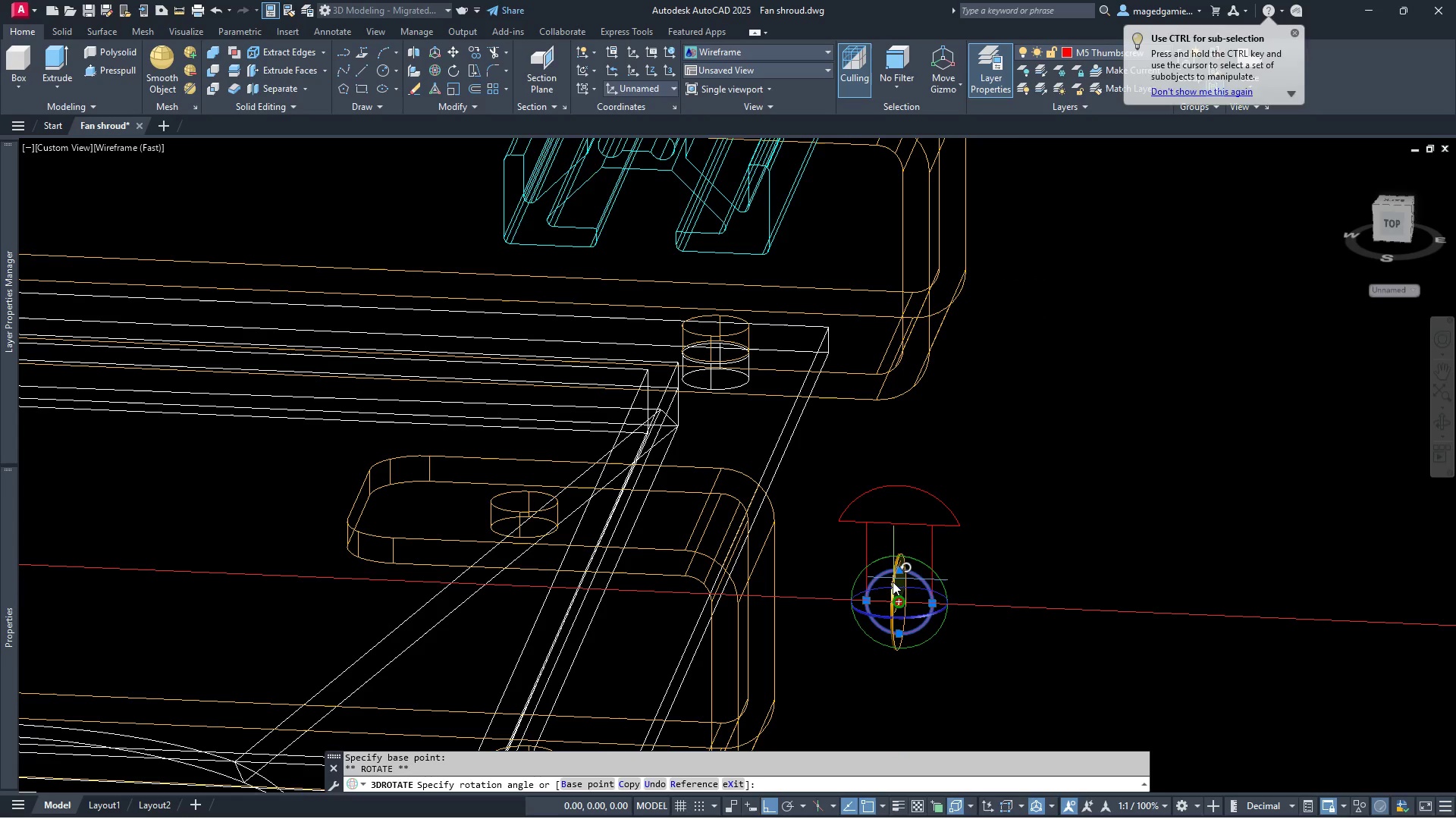 
left_click([893, 583])
 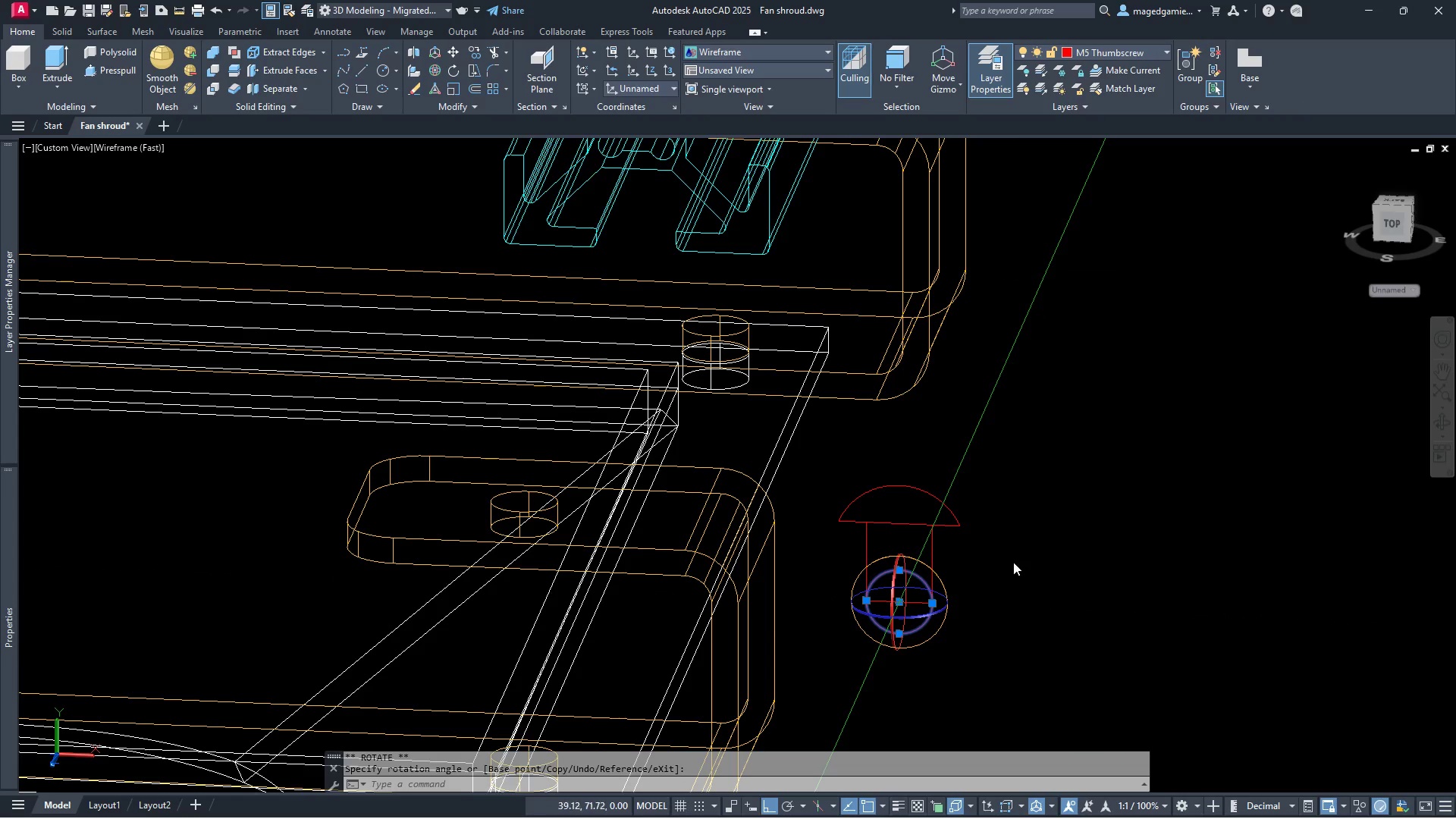 
key(Backquote)
 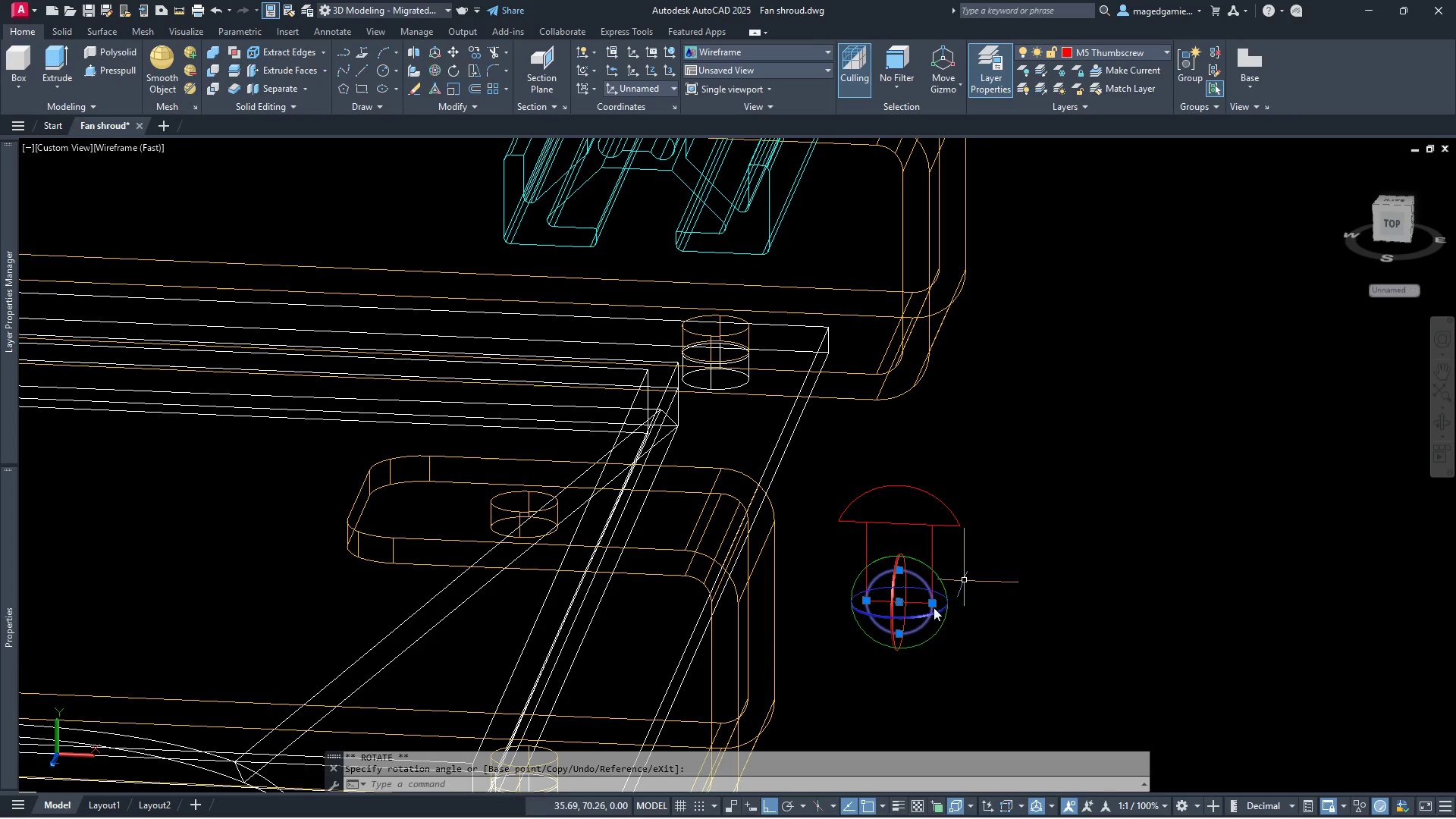 
key(Escape)
 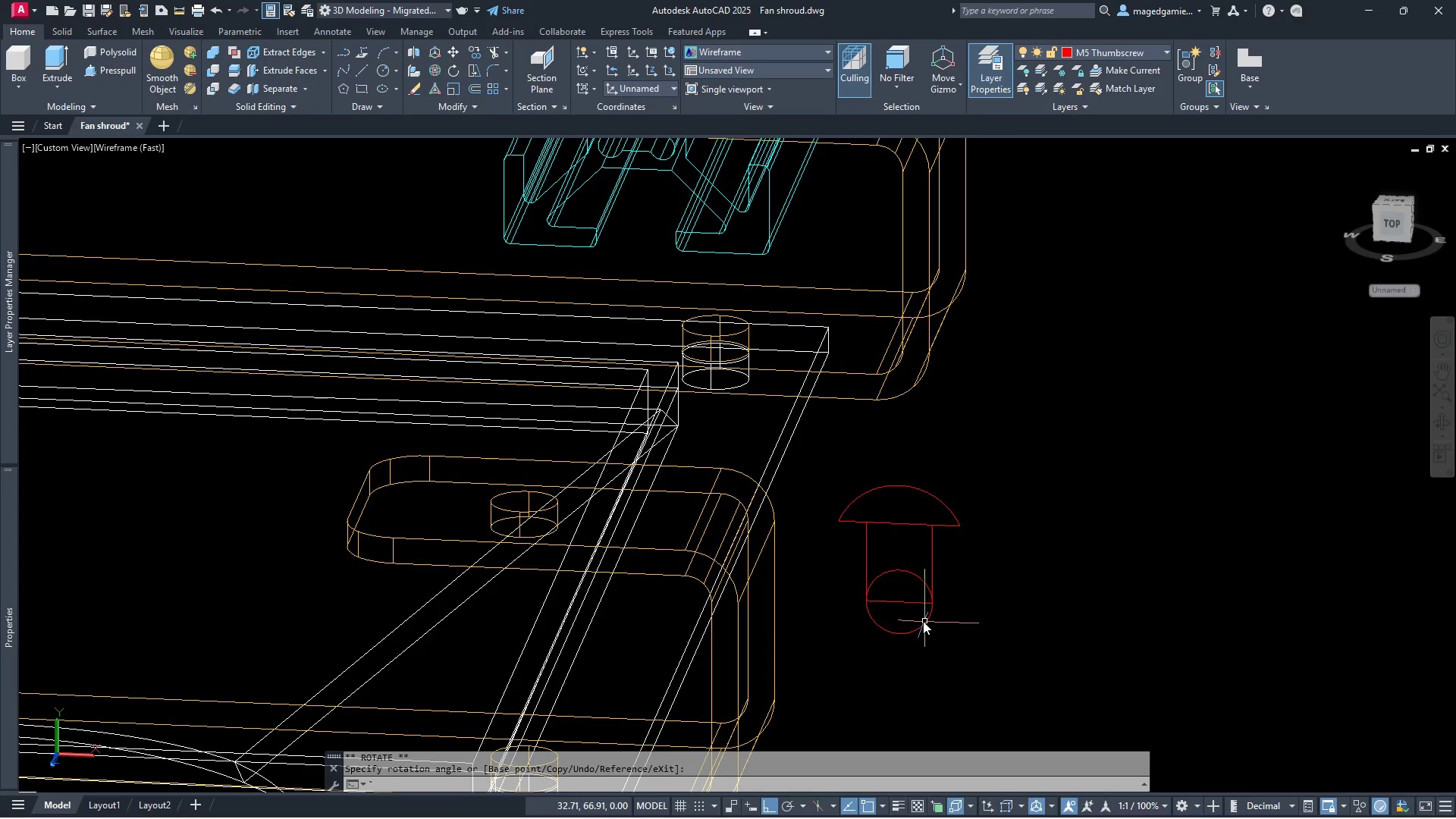 
key(Escape)
 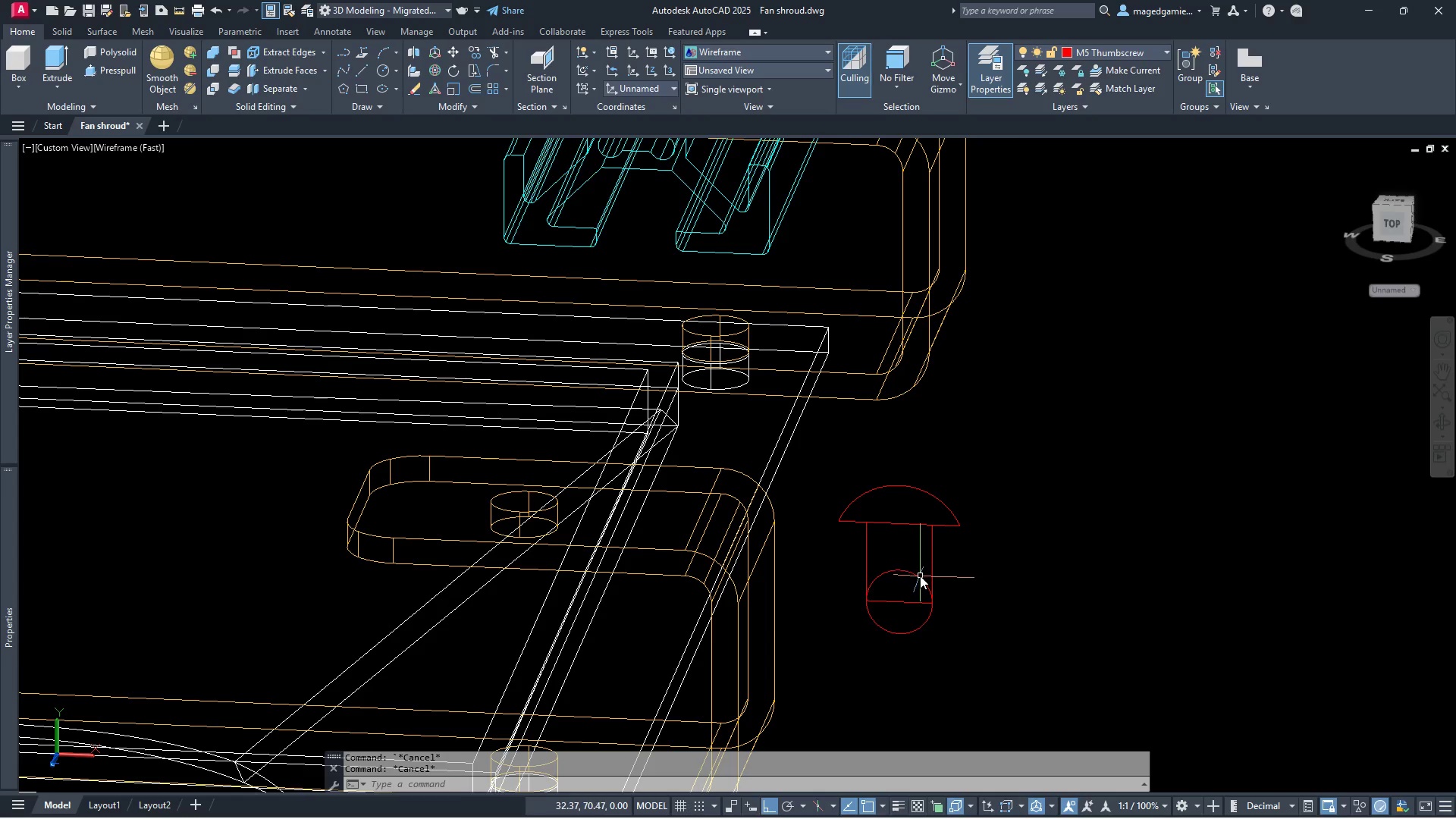 
left_click([920, 578])
 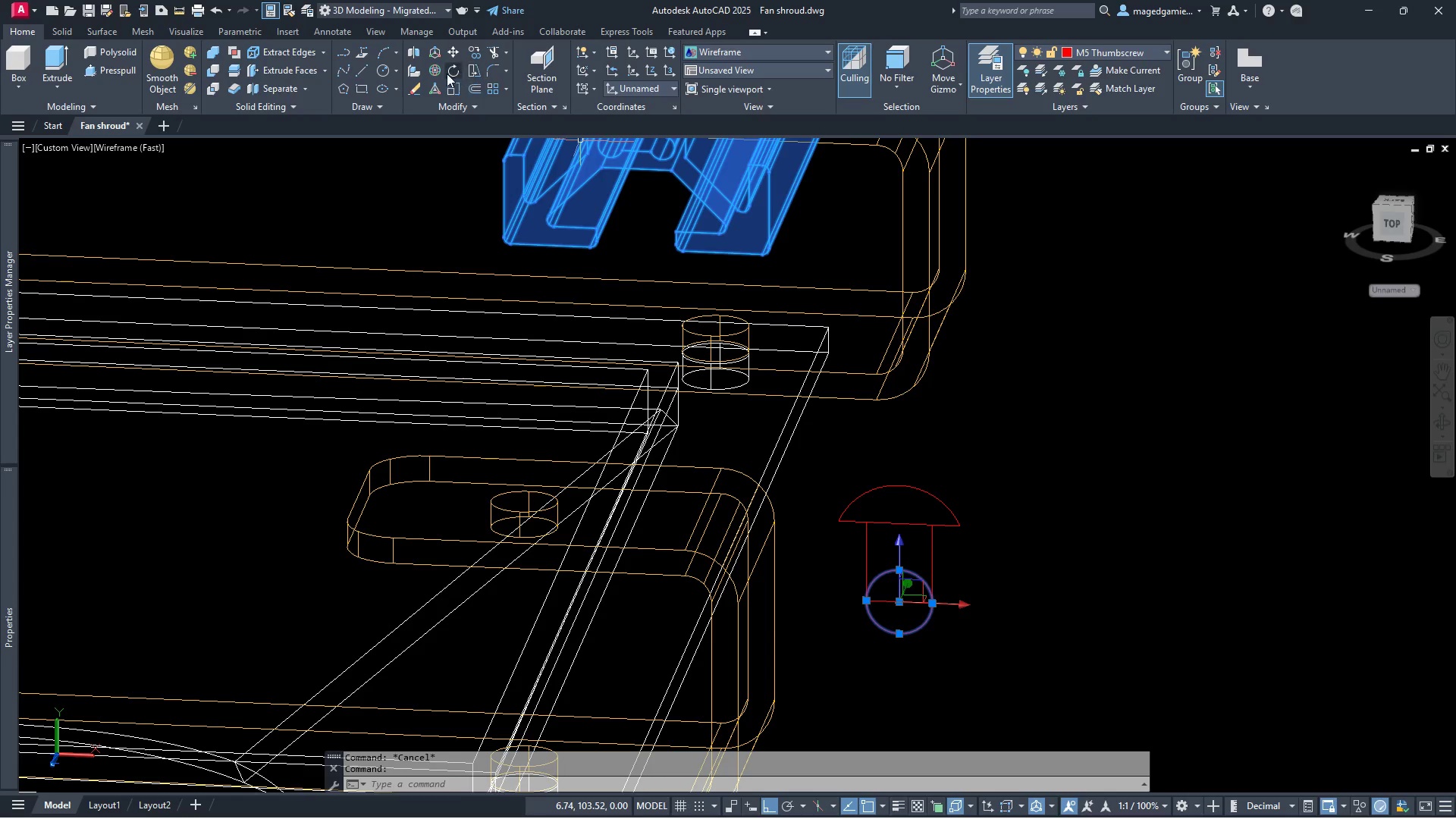 
left_click([433, 68])
 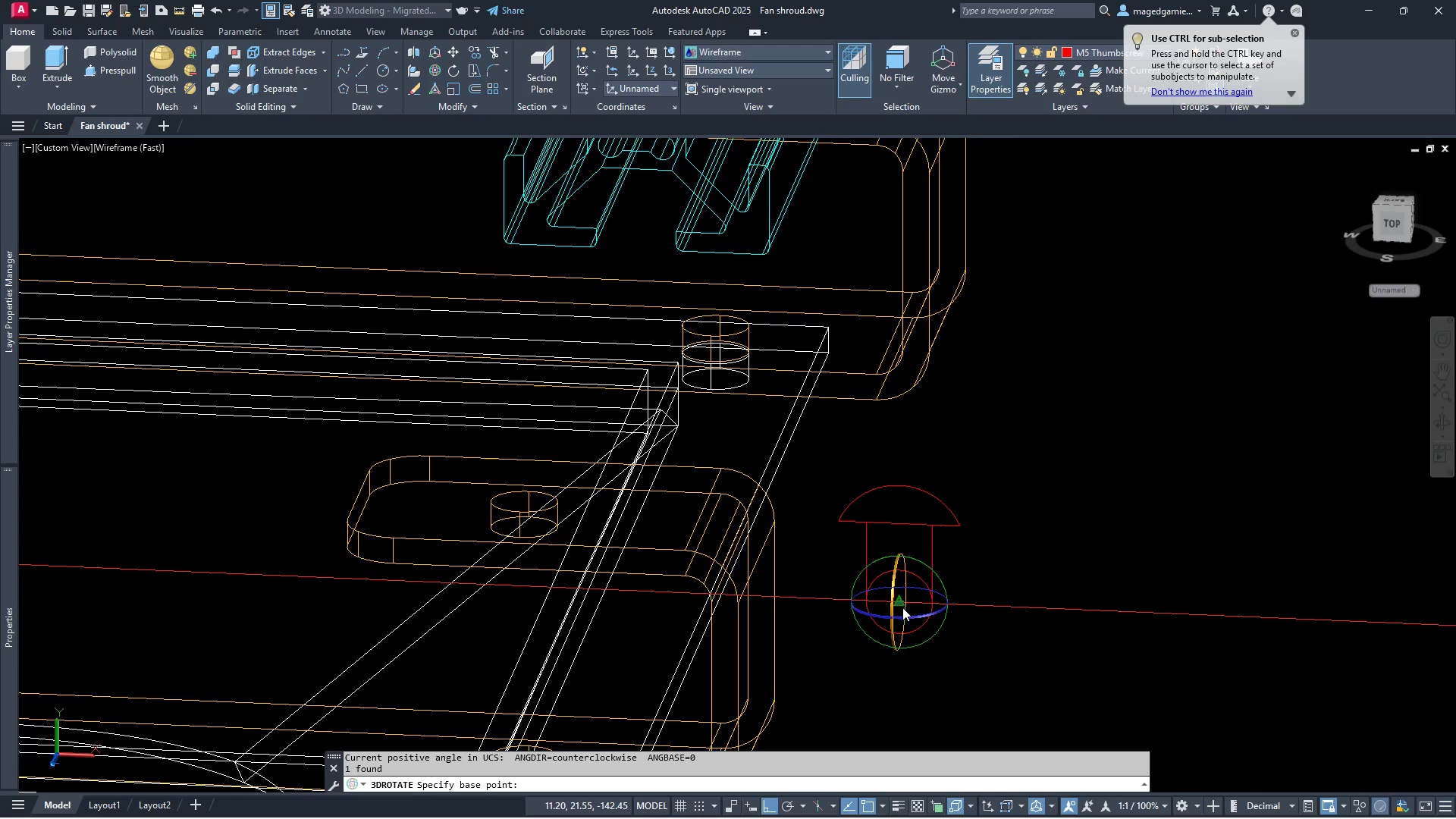 
scroll: coordinate [901, 609], scroll_direction: up, amount: 6.0
 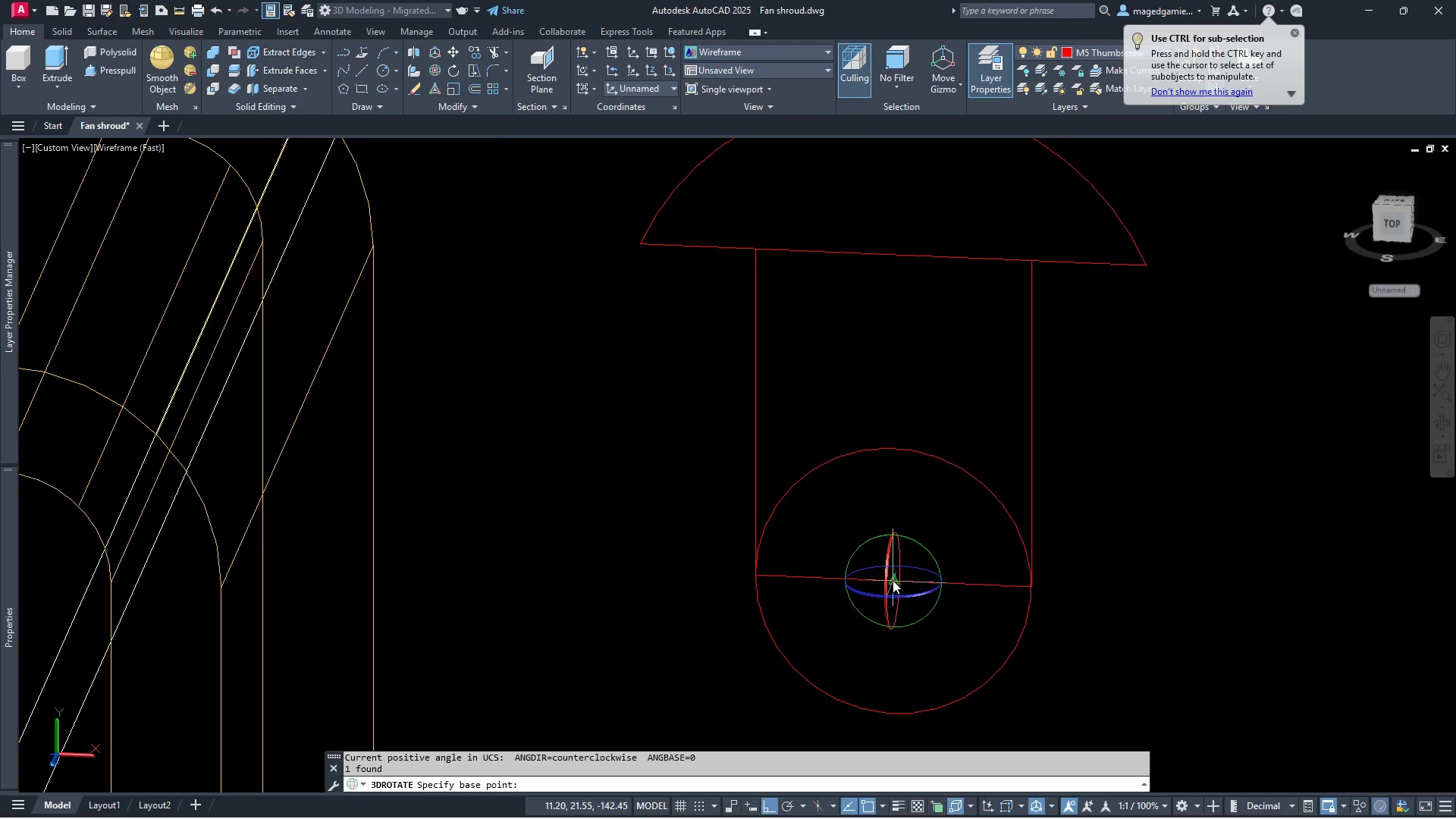 
left_click([893, 580])
 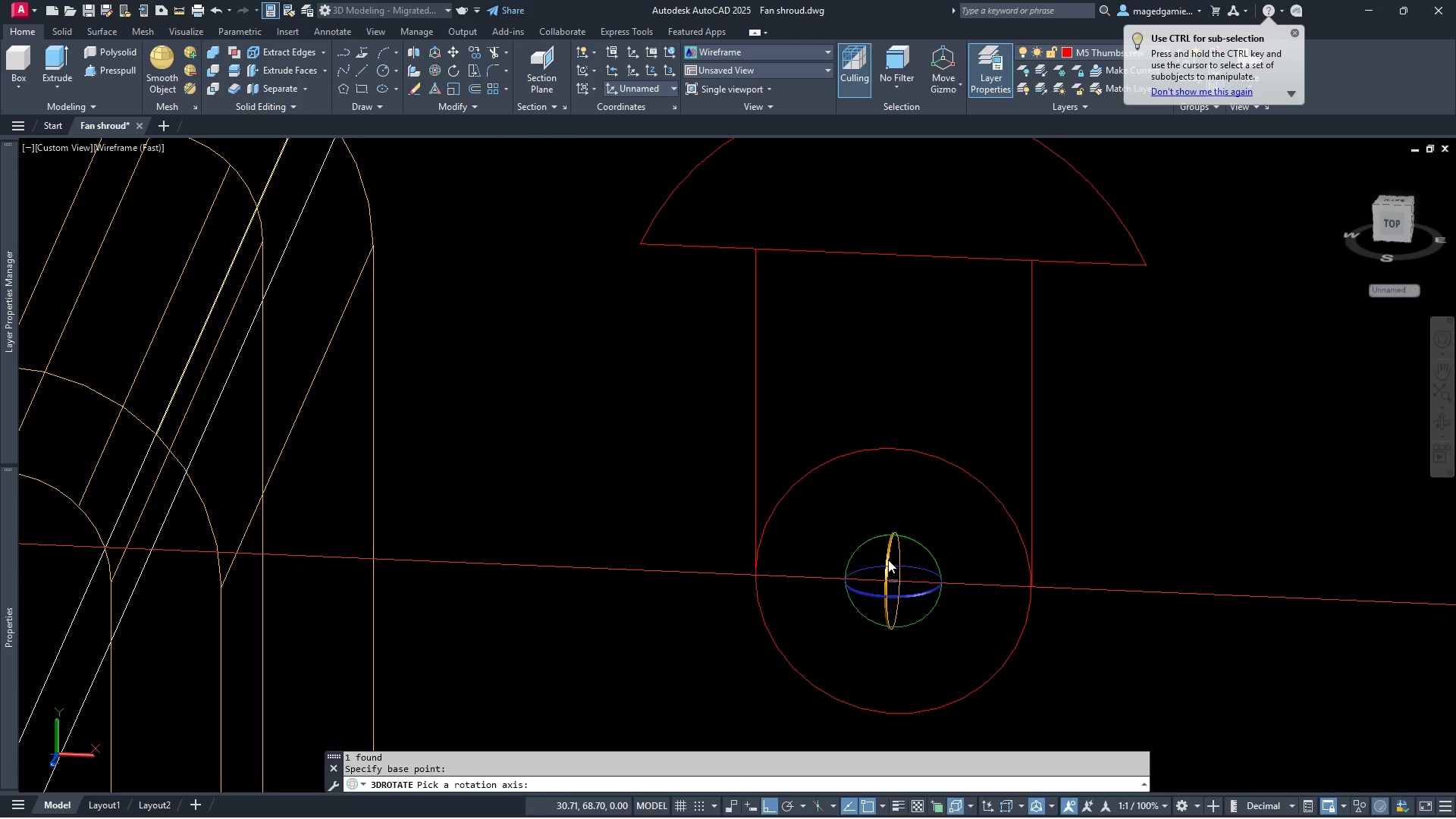 
left_click([888, 560])
 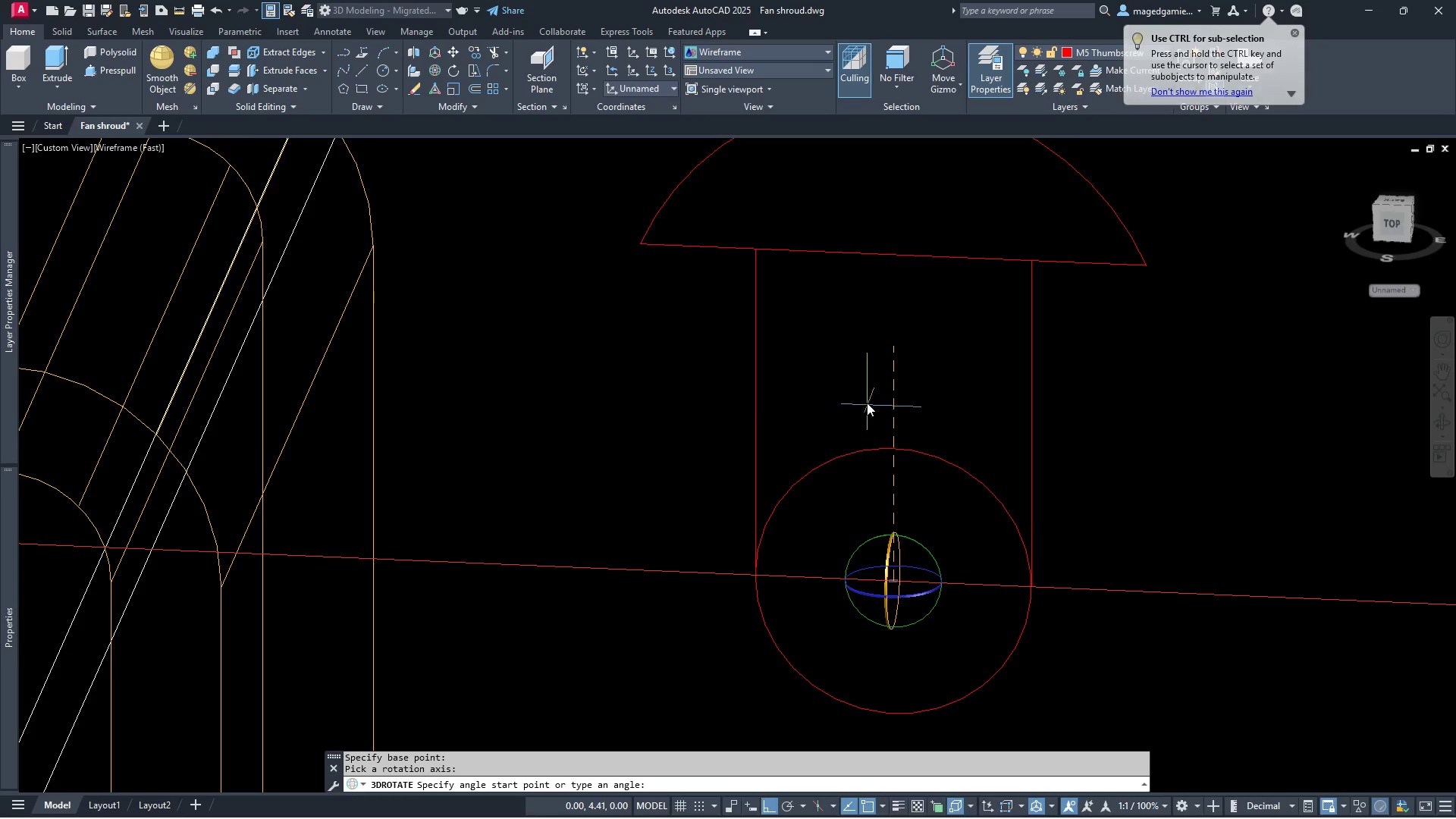 
left_click([867, 403])
 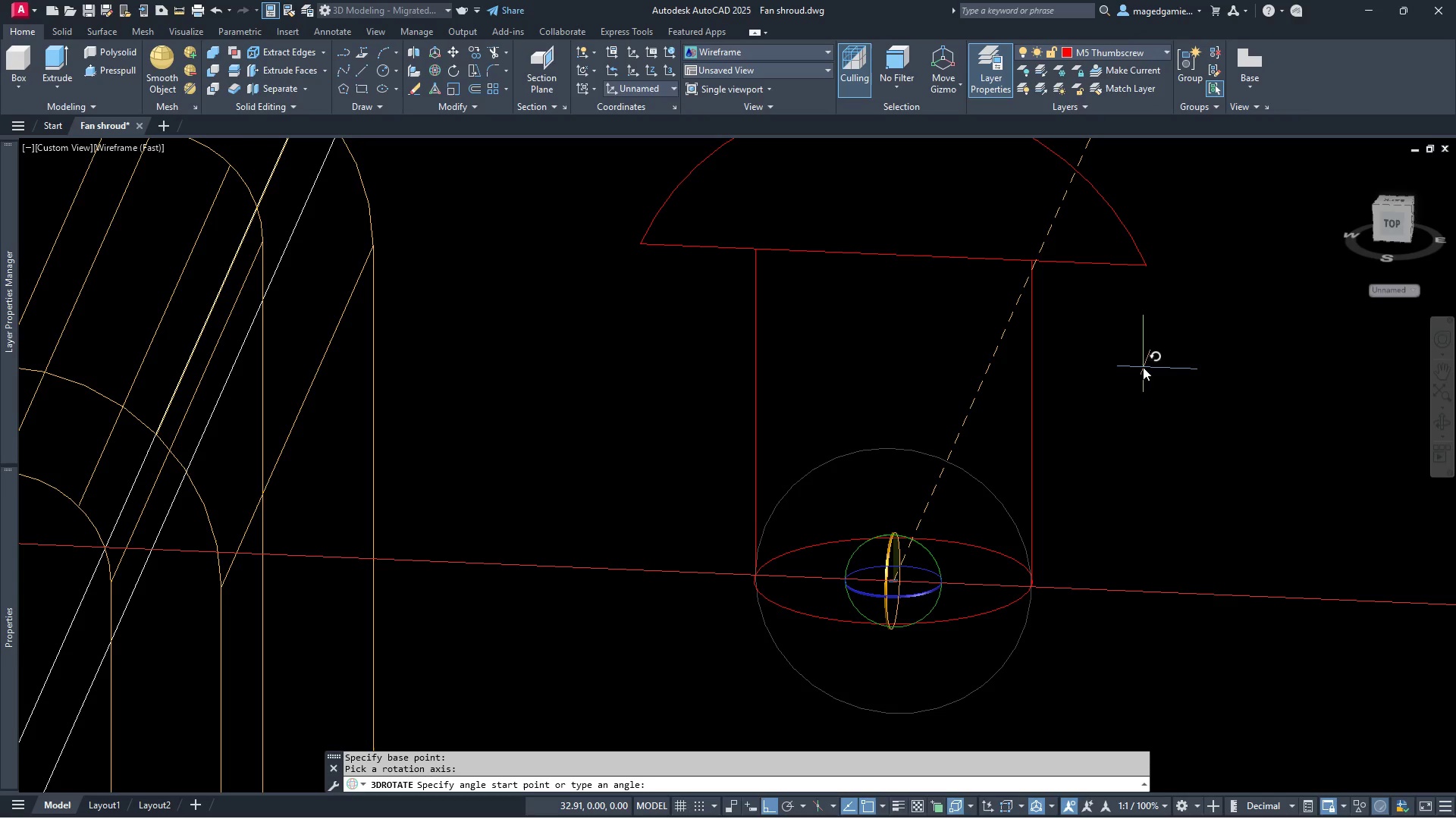 
left_click([1143, 367])
 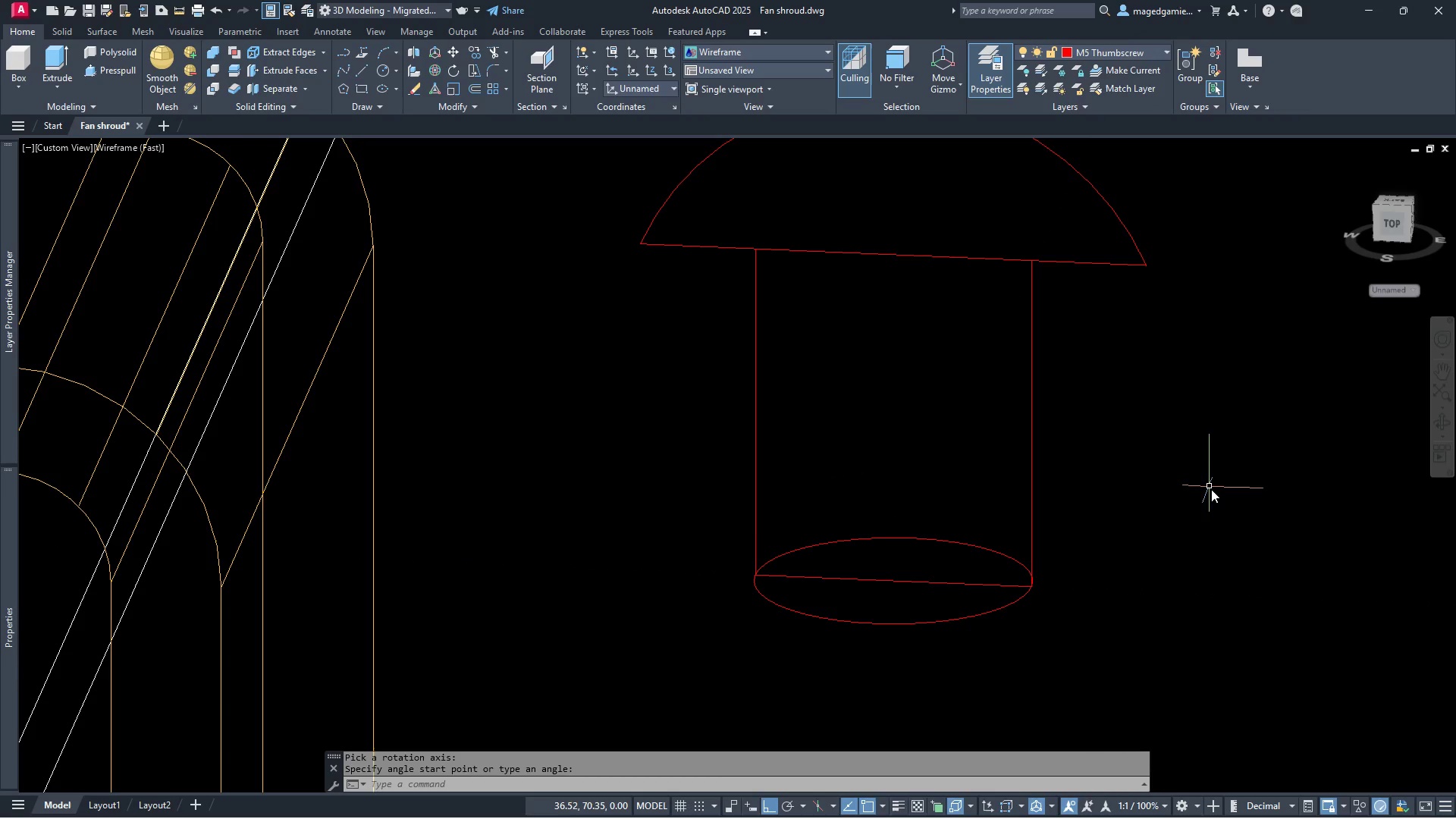 
key(Escape)
 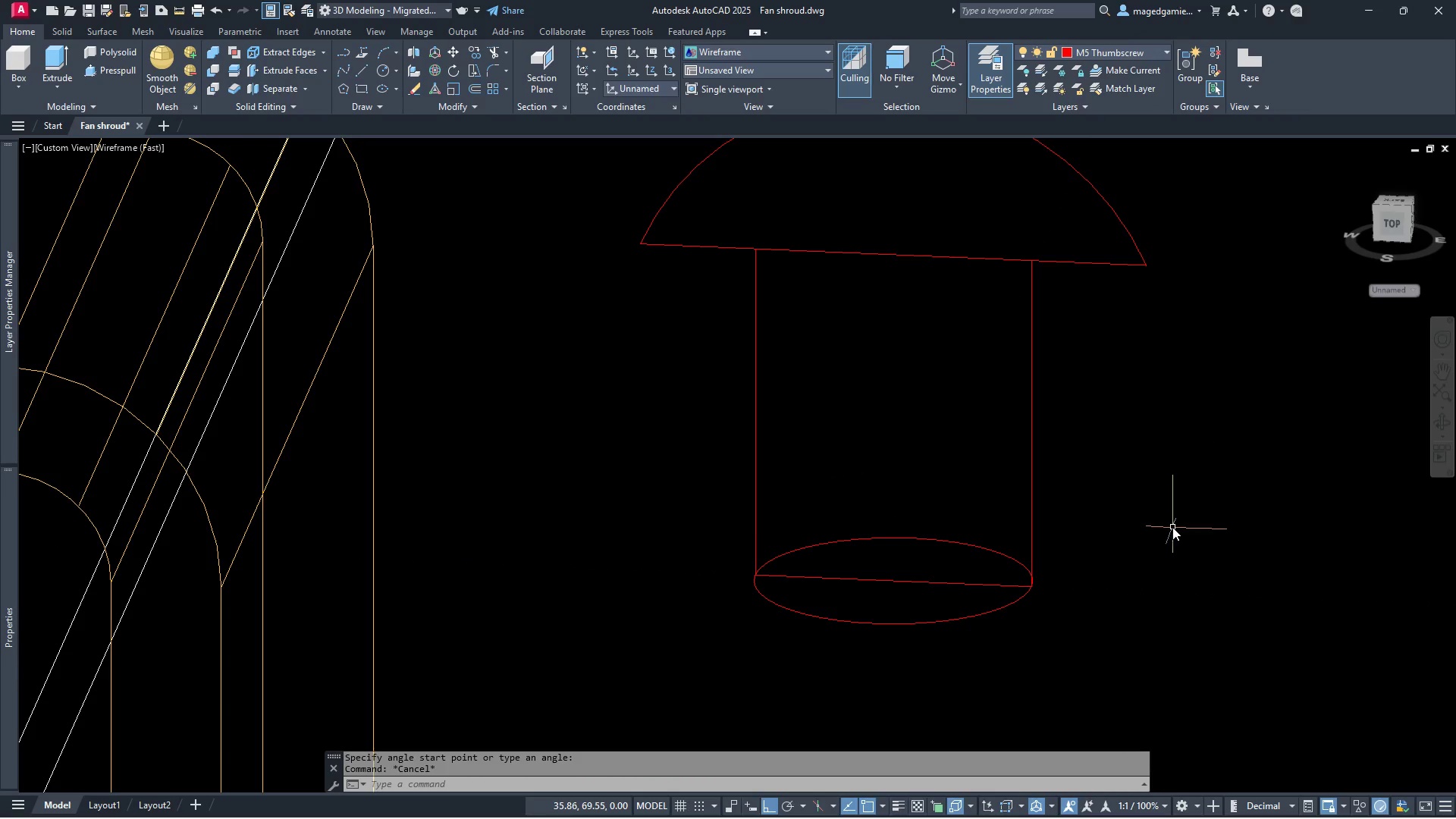 
scroll: coordinate [1172, 527], scroll_direction: down, amount: 2.0
 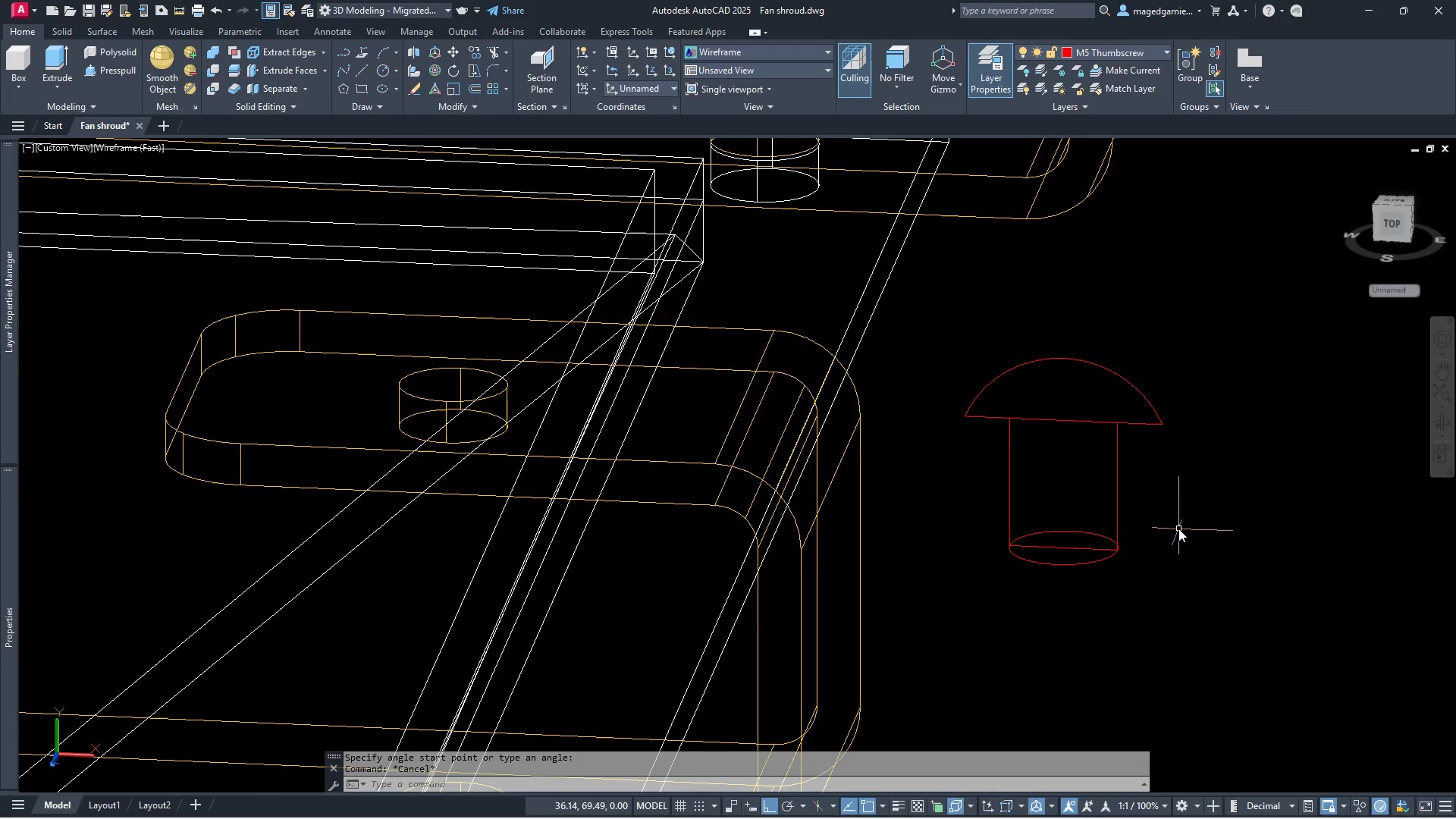 
wait(6.23)
 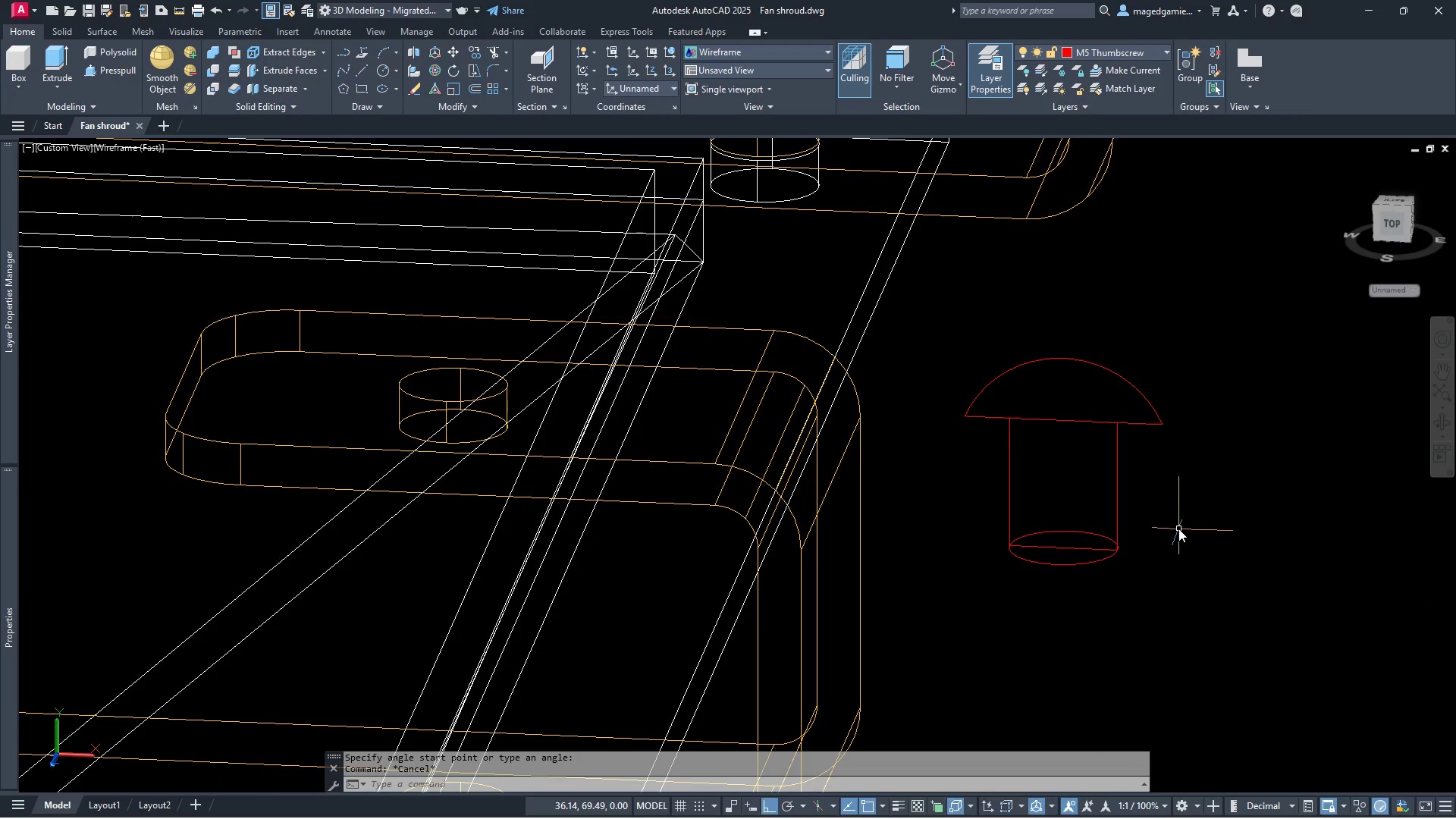 
scroll: coordinate [1184, 529], scroll_direction: down, amount: 2.0
 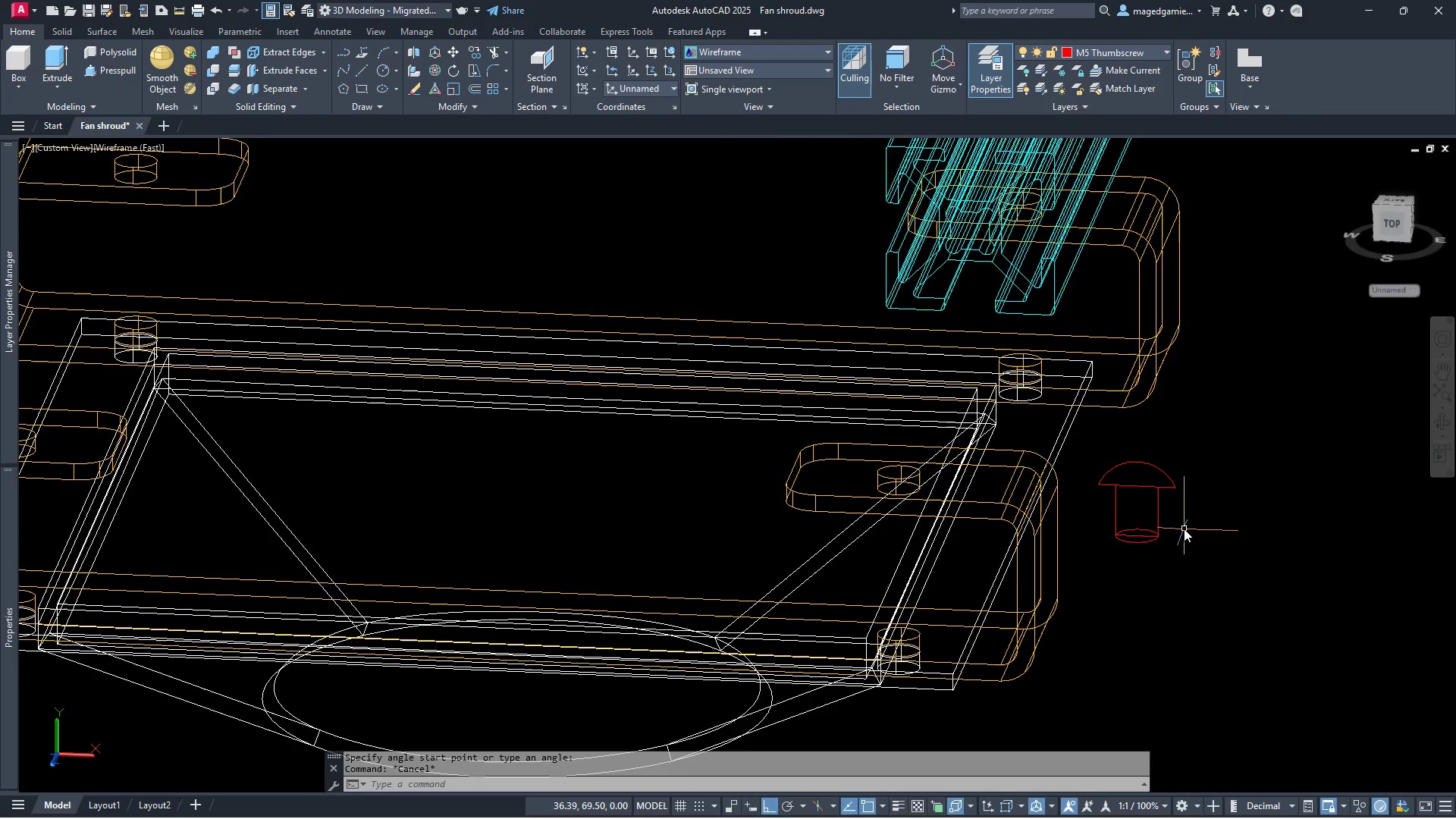 
scroll: coordinate [1266, 461], scroll_direction: up, amount: 3.0
 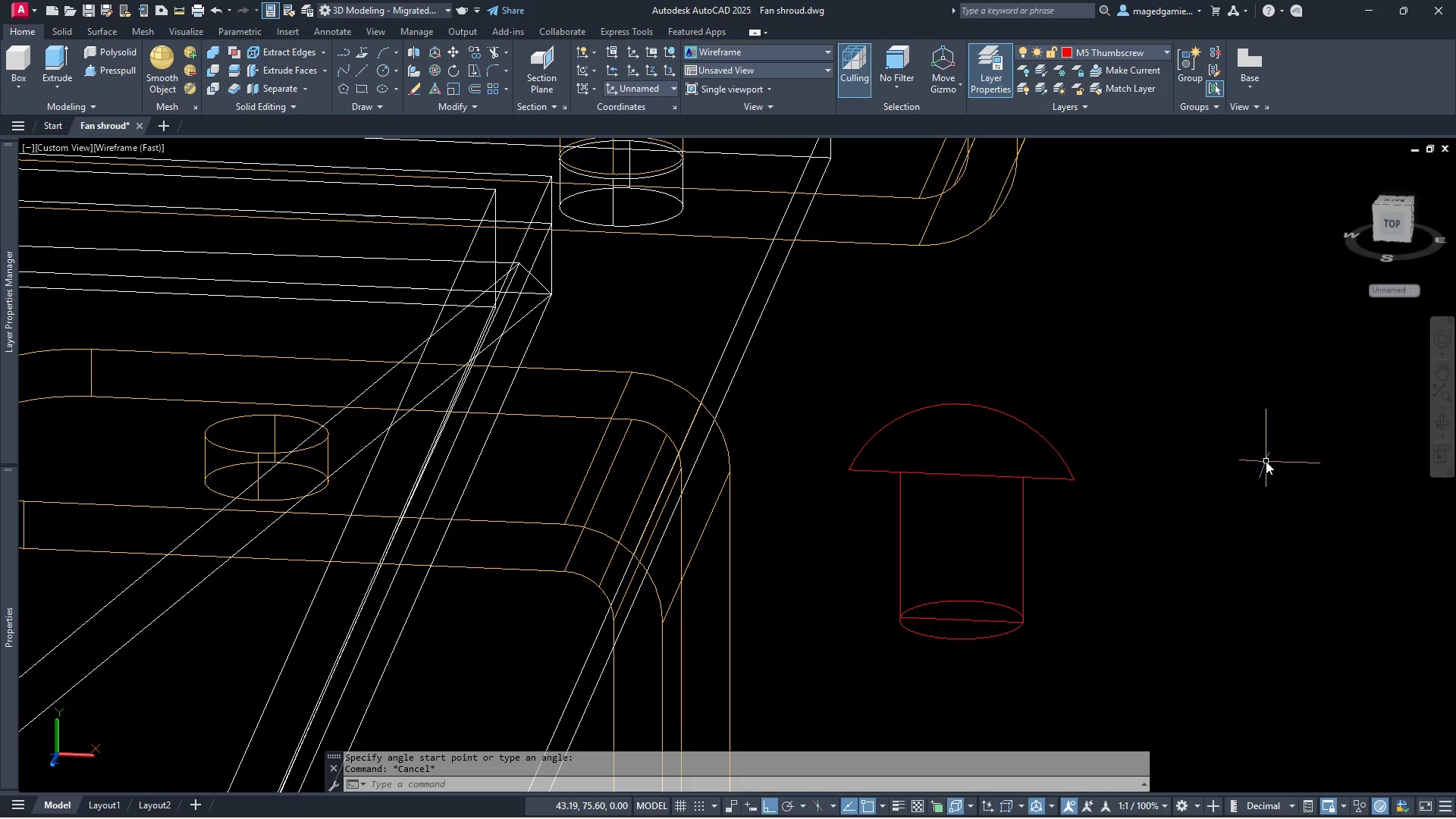 
wait(16.36)
 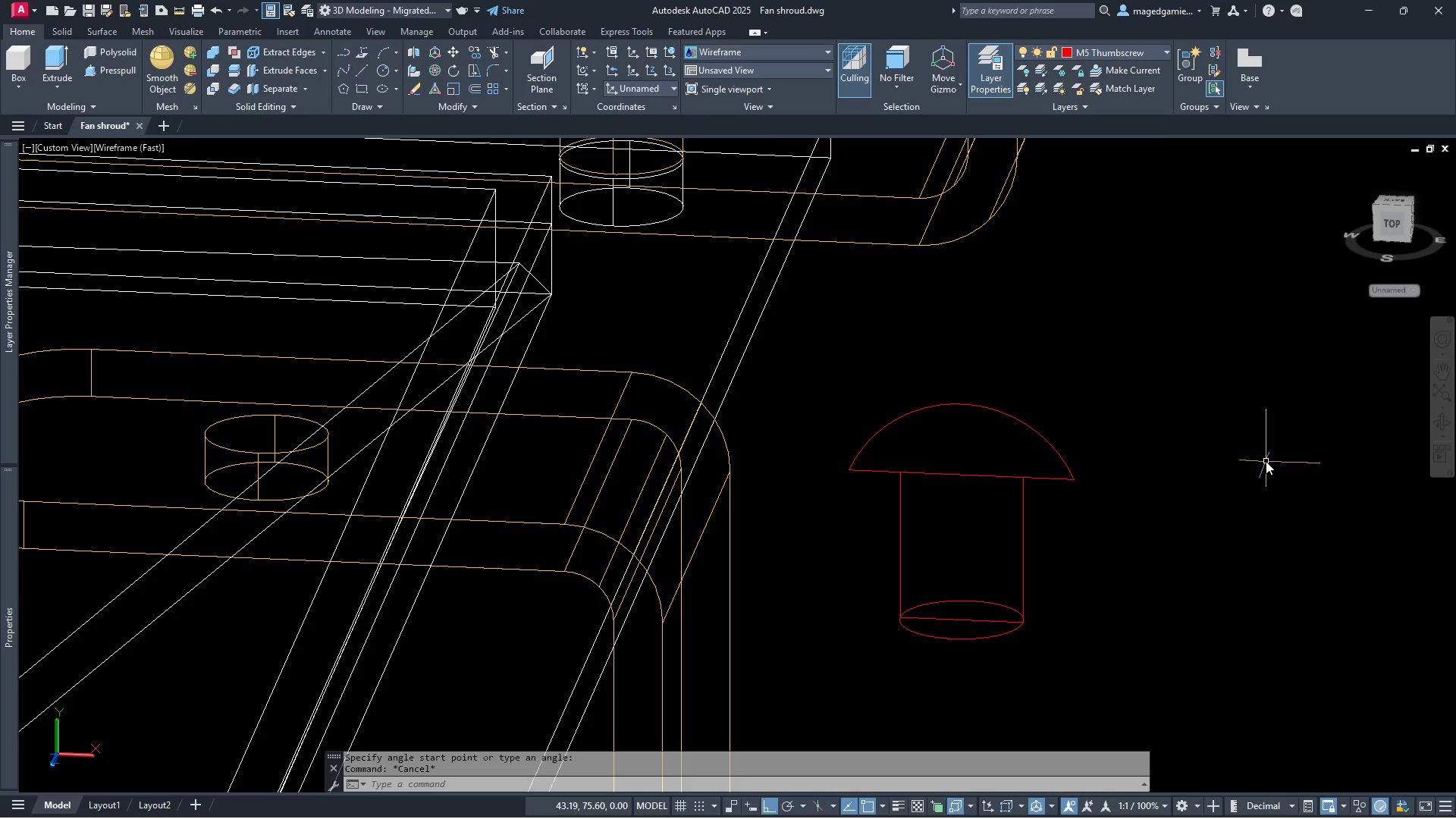 
scroll: coordinate [1311, 488], scroll_direction: down, amount: 2.0
 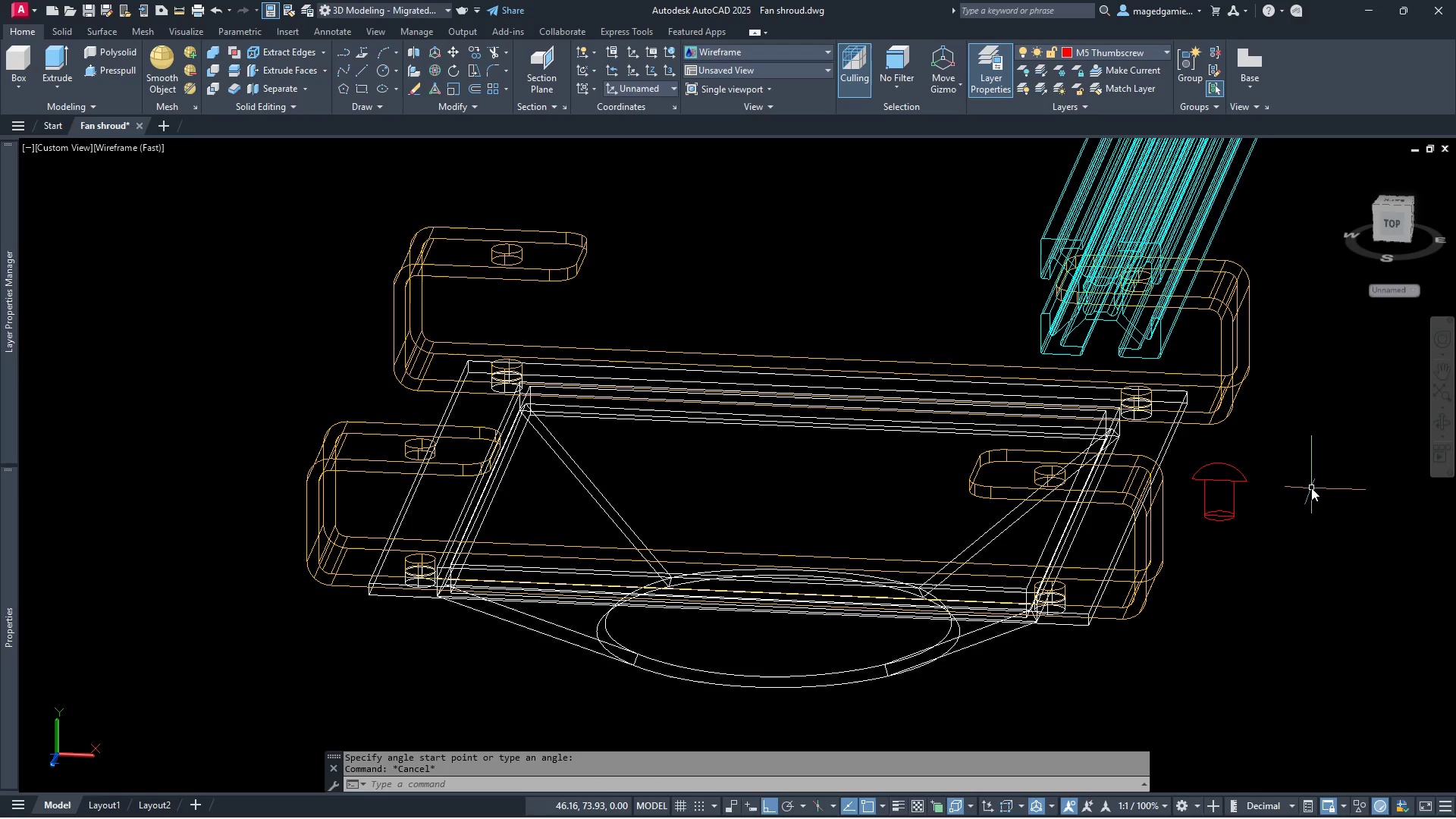 
scroll: coordinate [1283, 566], scroll_direction: up, amount: 3.0
 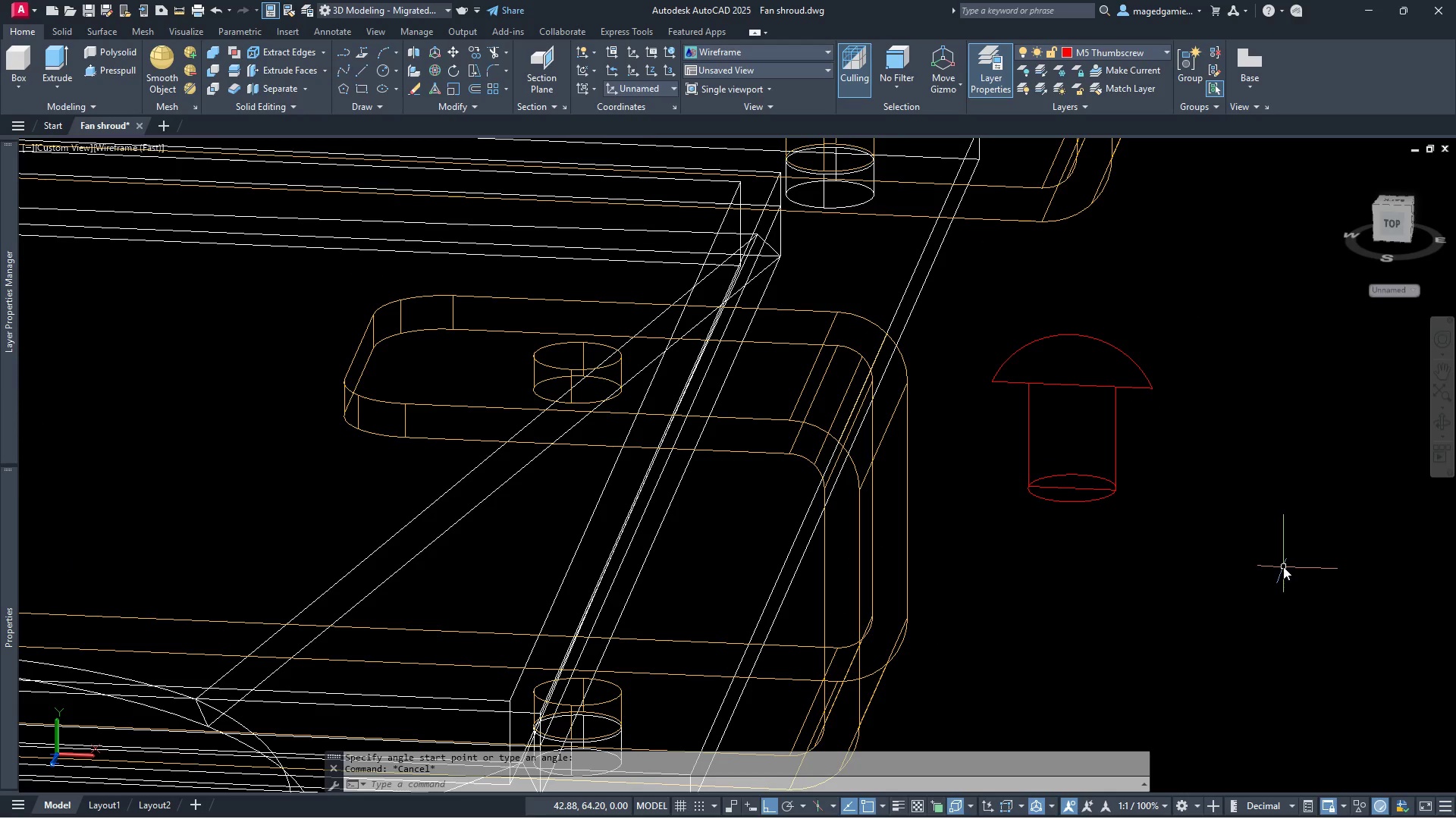 
wait(7.64)
 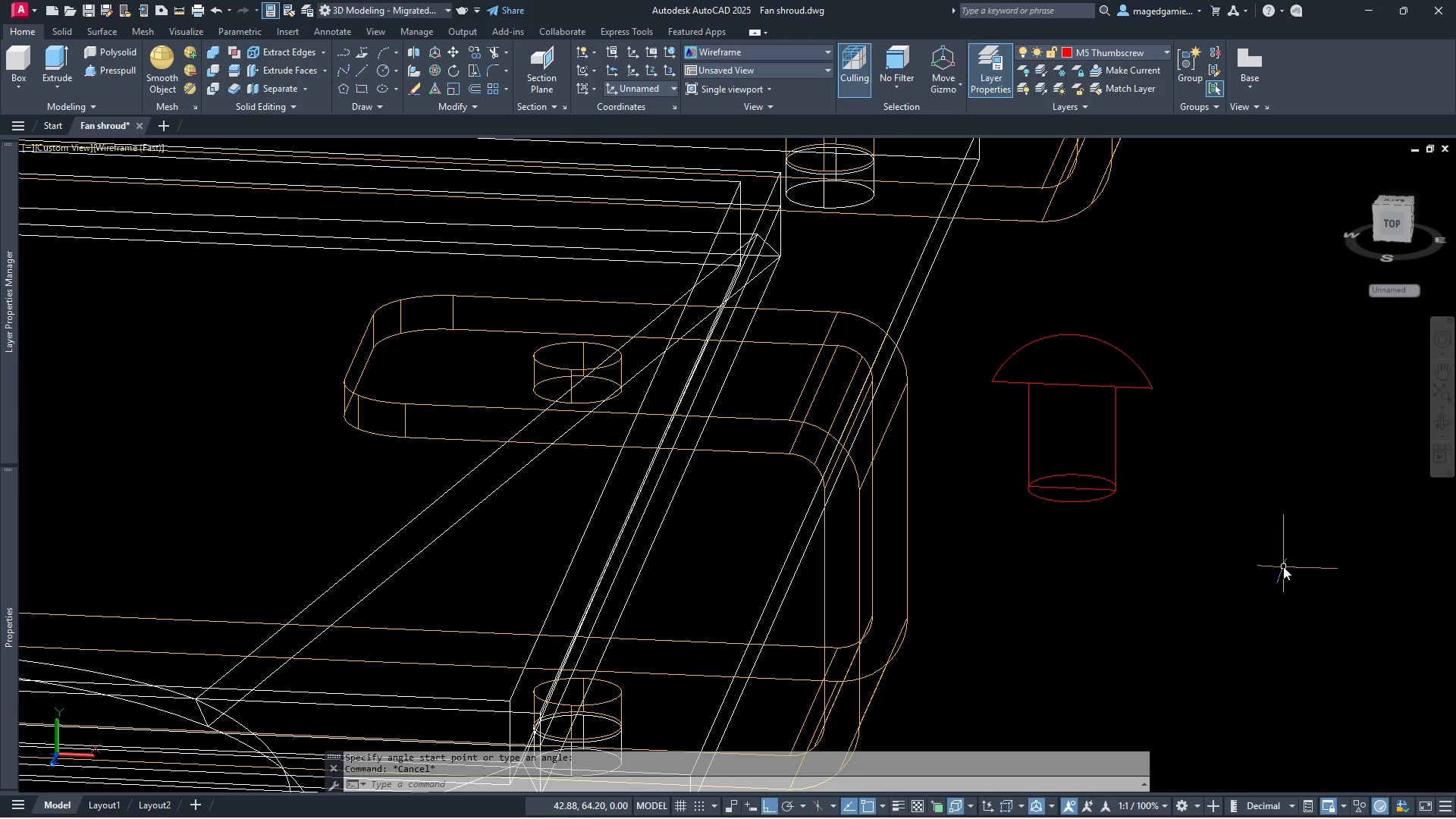 
key(Escape)
 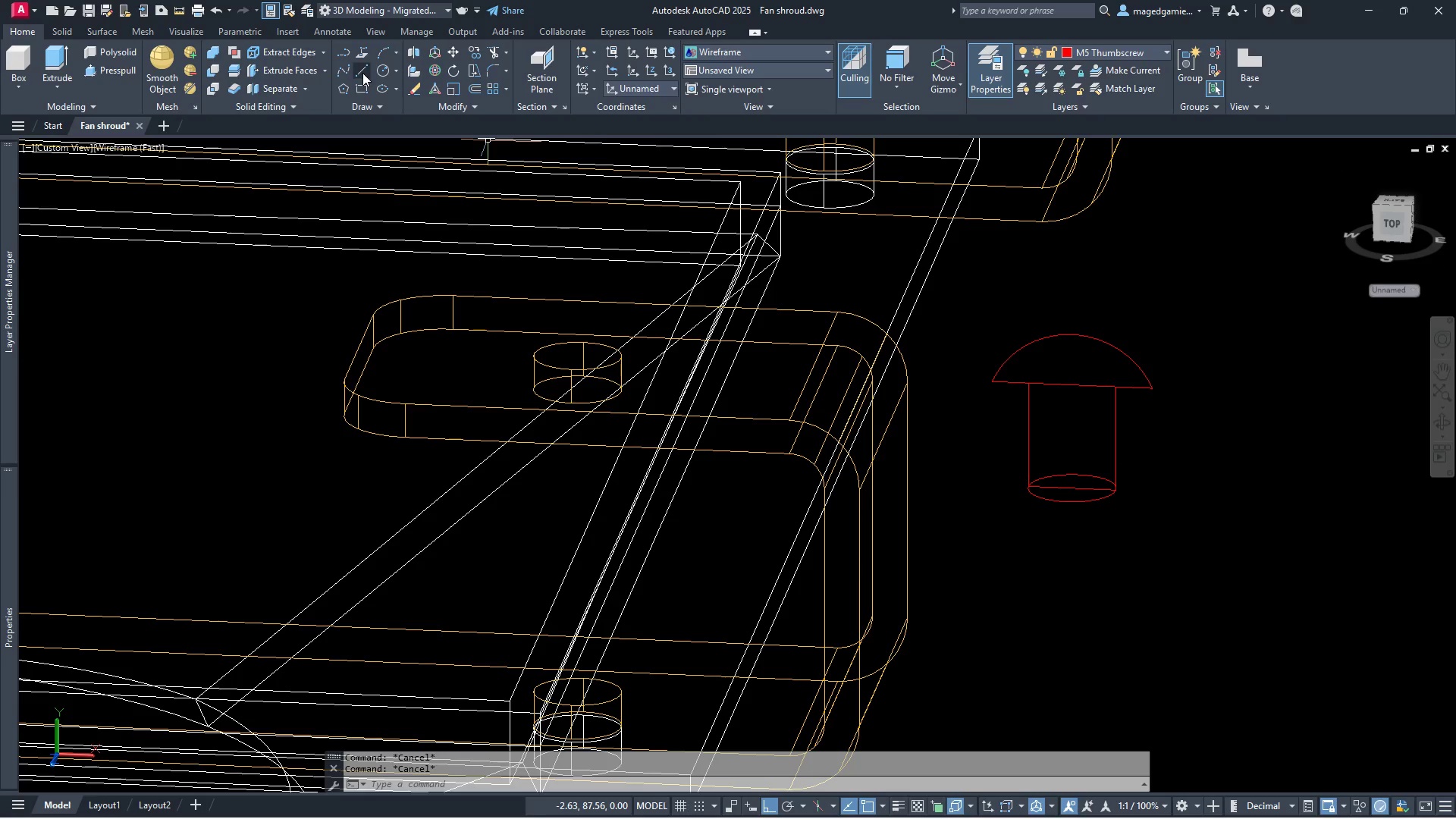 
left_click([360, 72])
 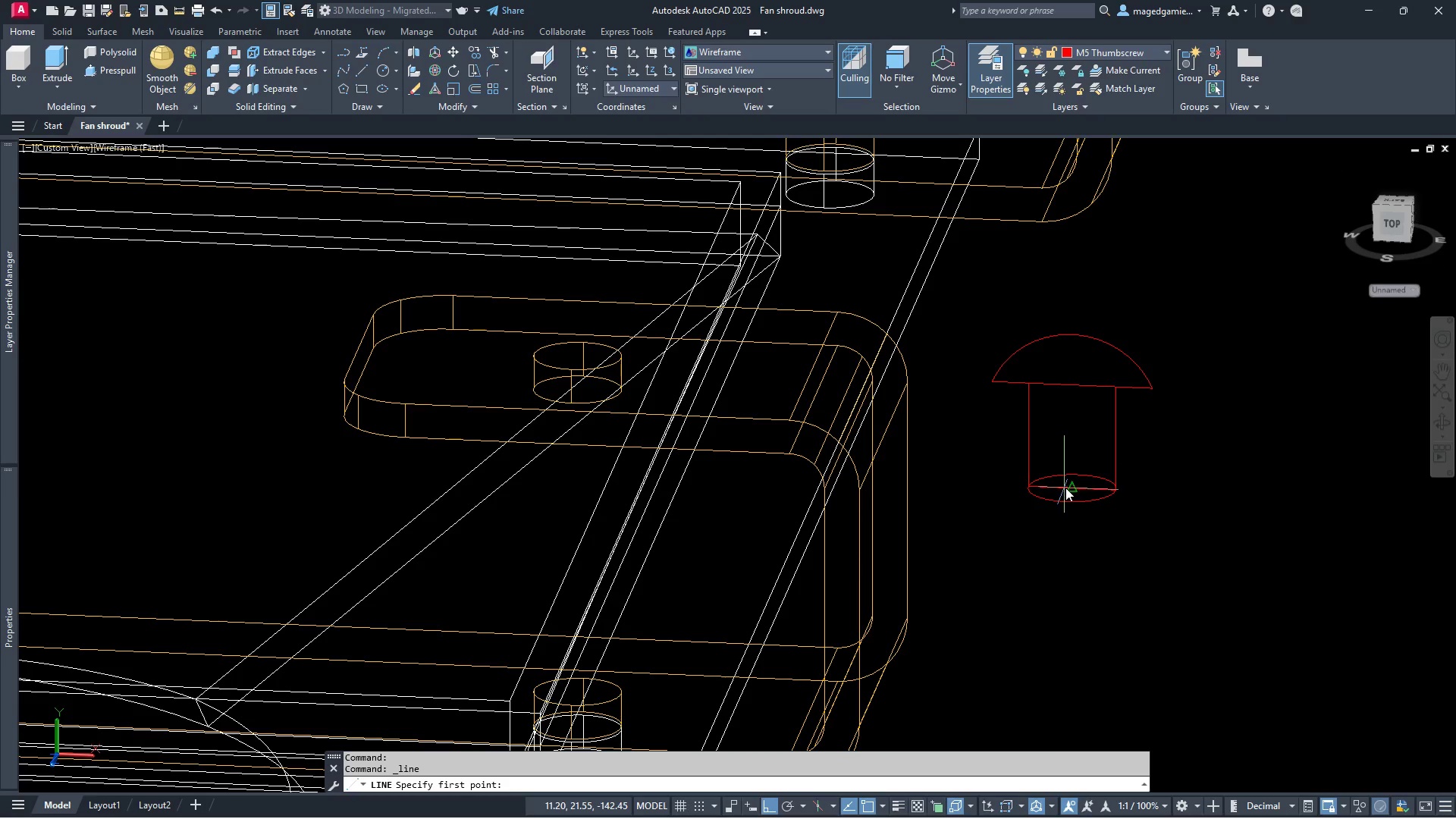 
left_click([1072, 489])
 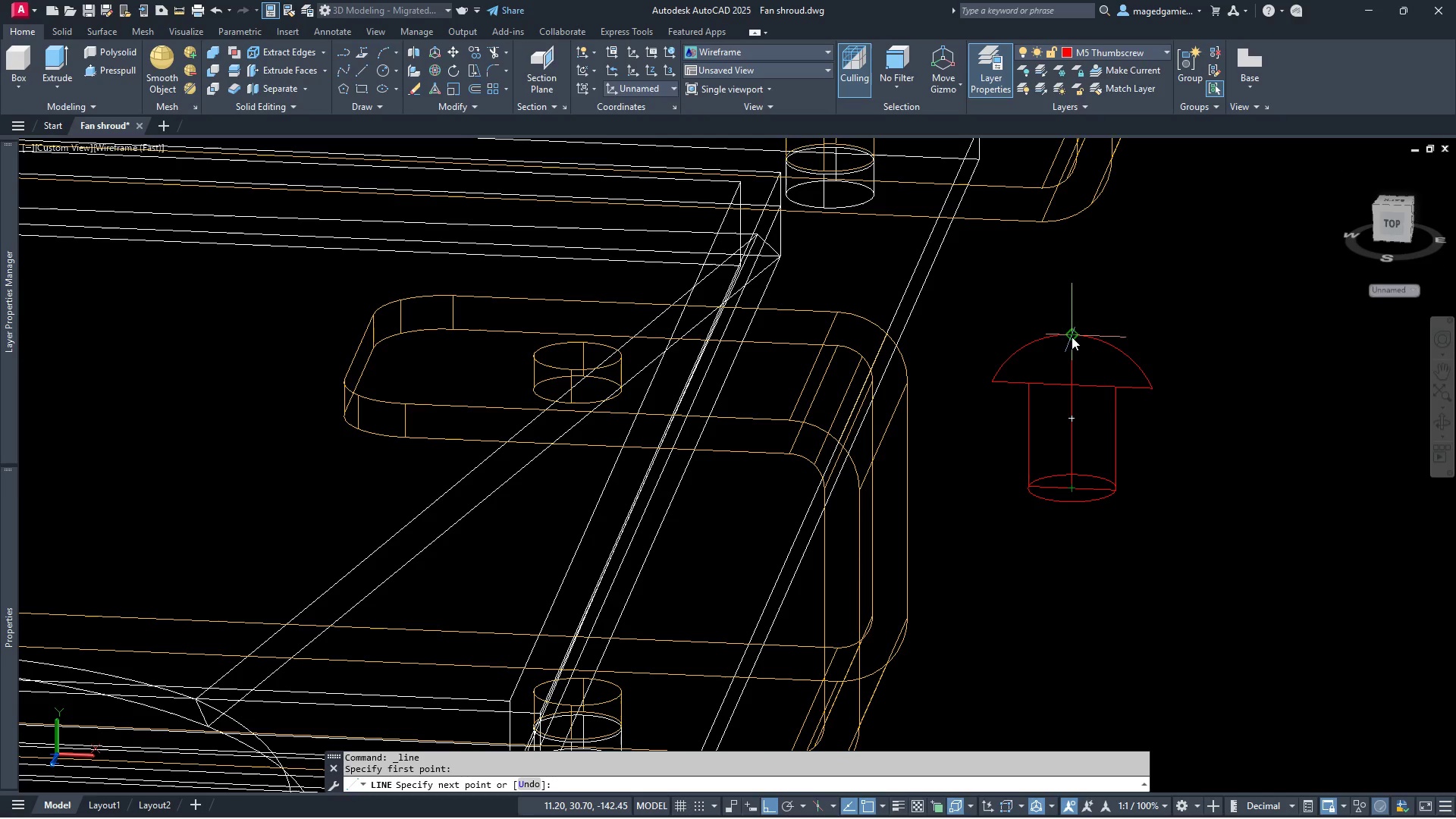 
left_click([1072, 337])
 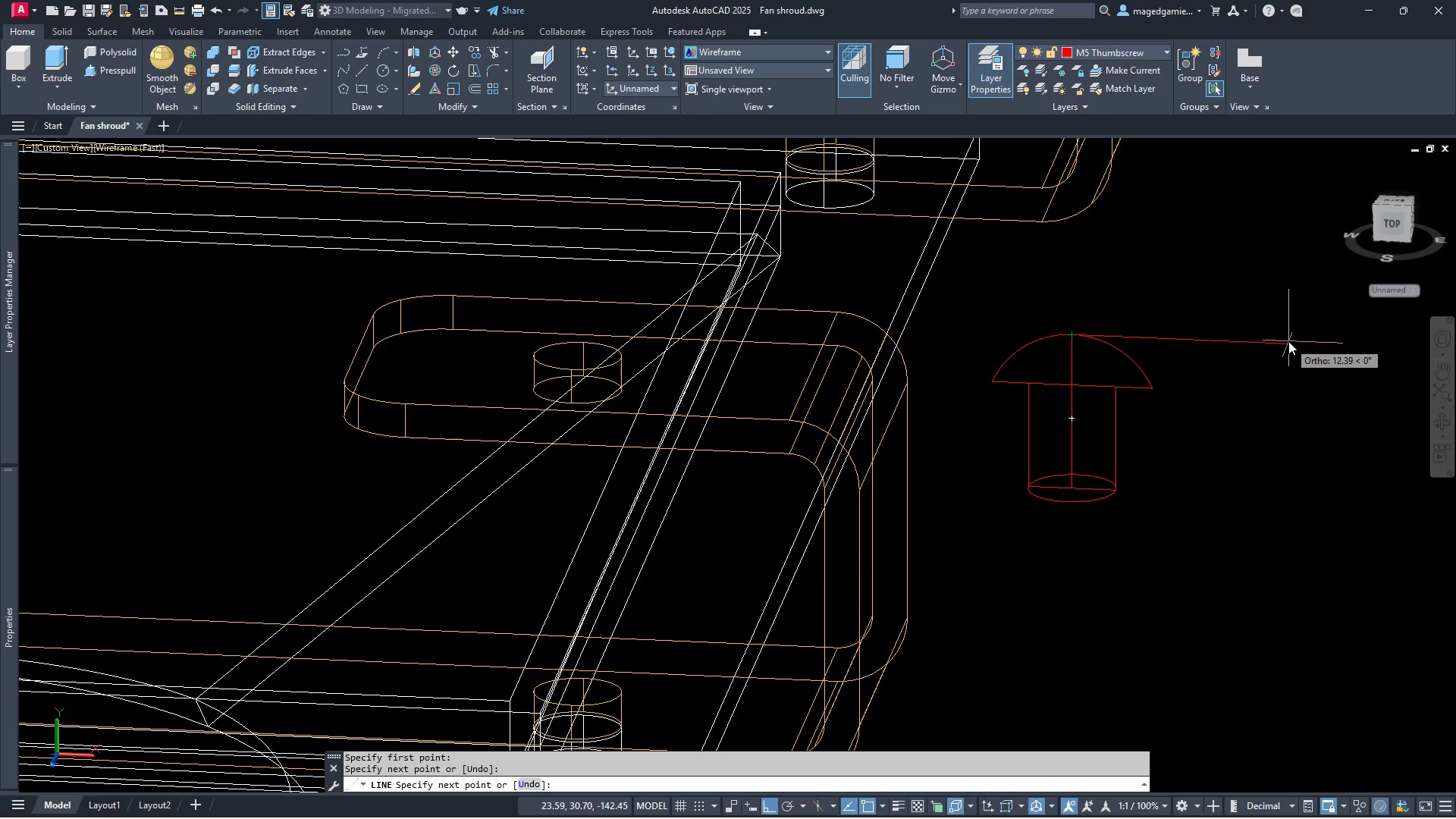 
hold_key(key=Escape, duration=9.27)
 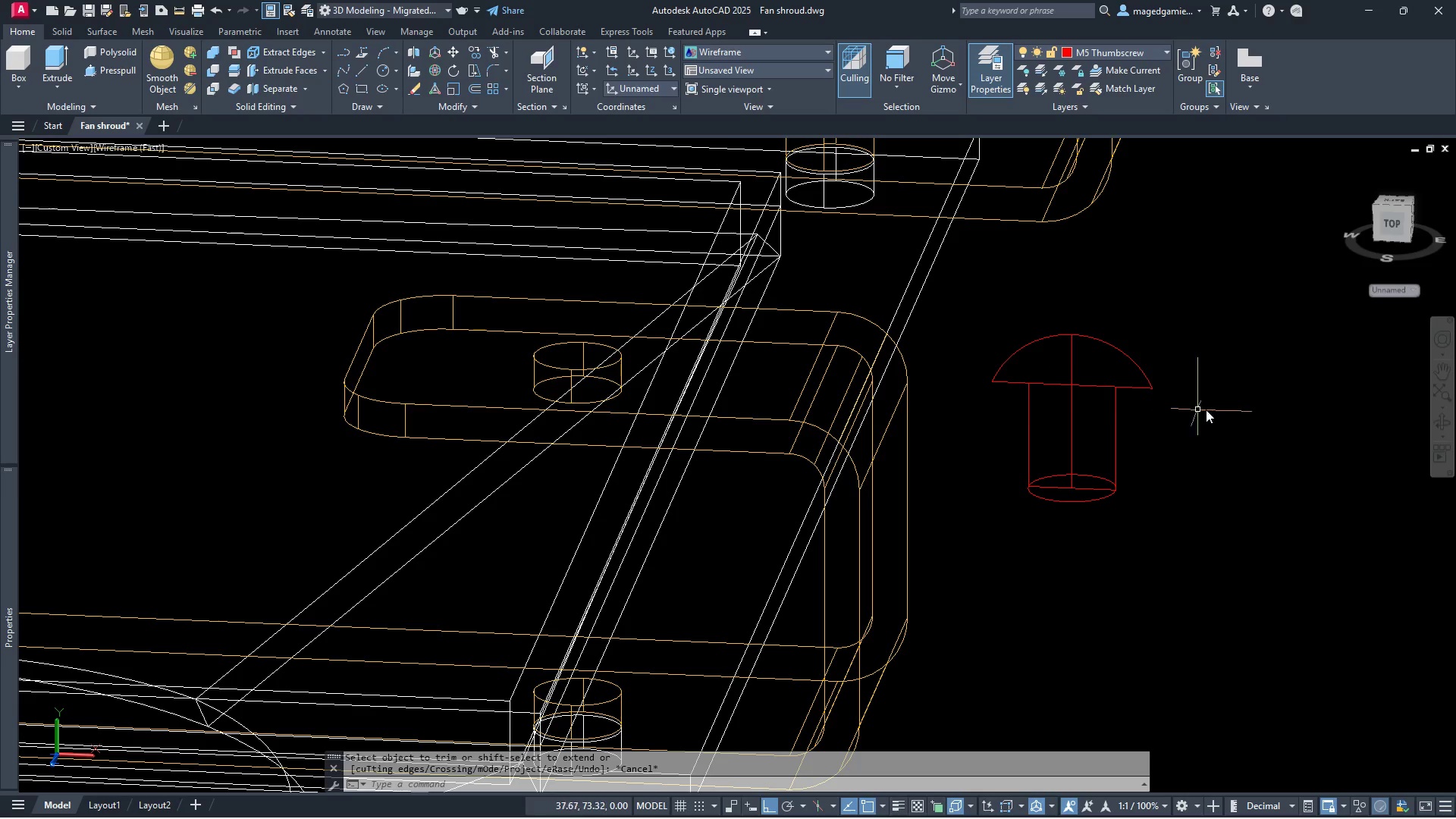 
left_click([494, 55])
 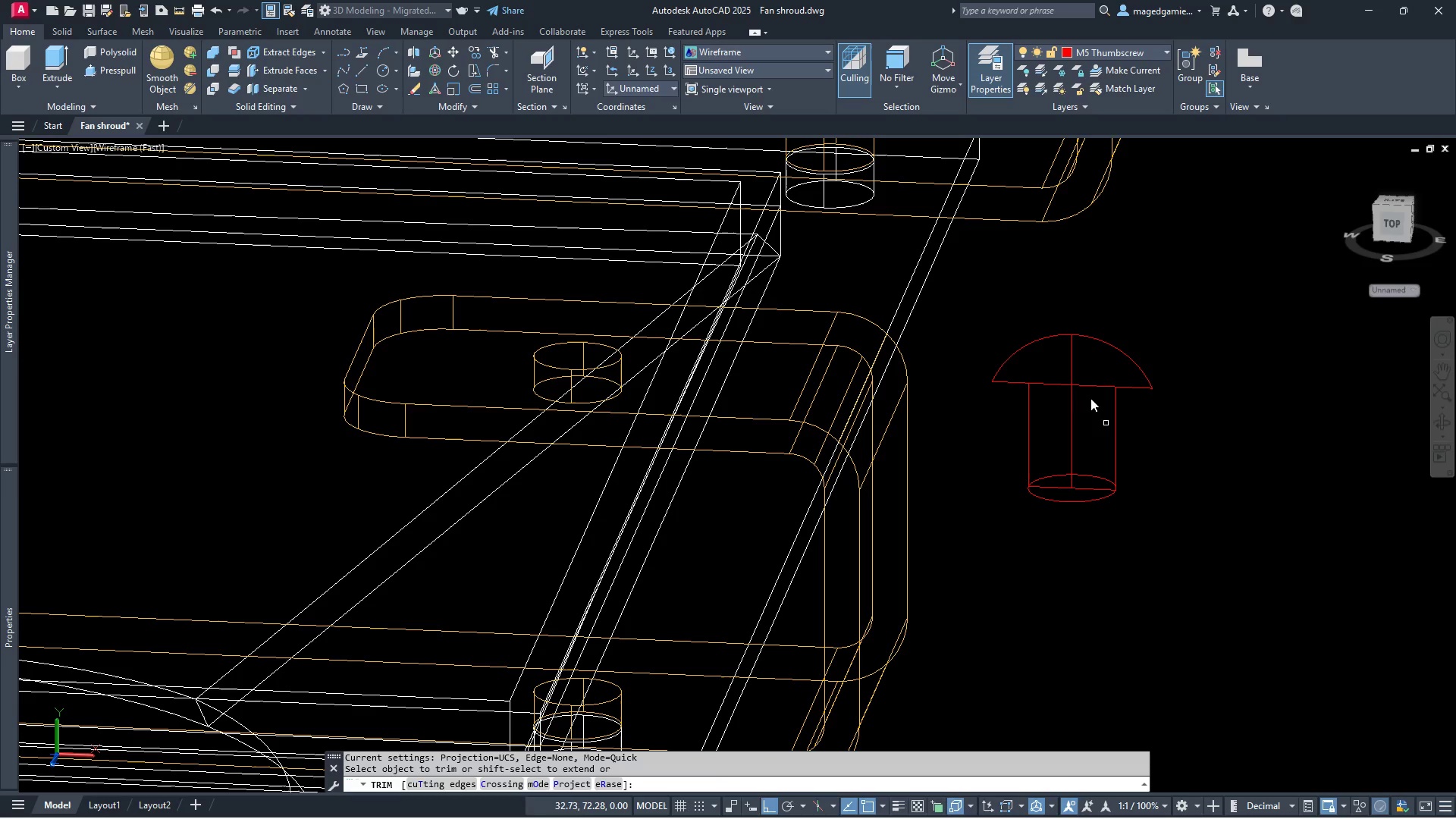 
left_click_drag(start_coordinate=[1087, 393], to_coordinate=[1087, 369])
 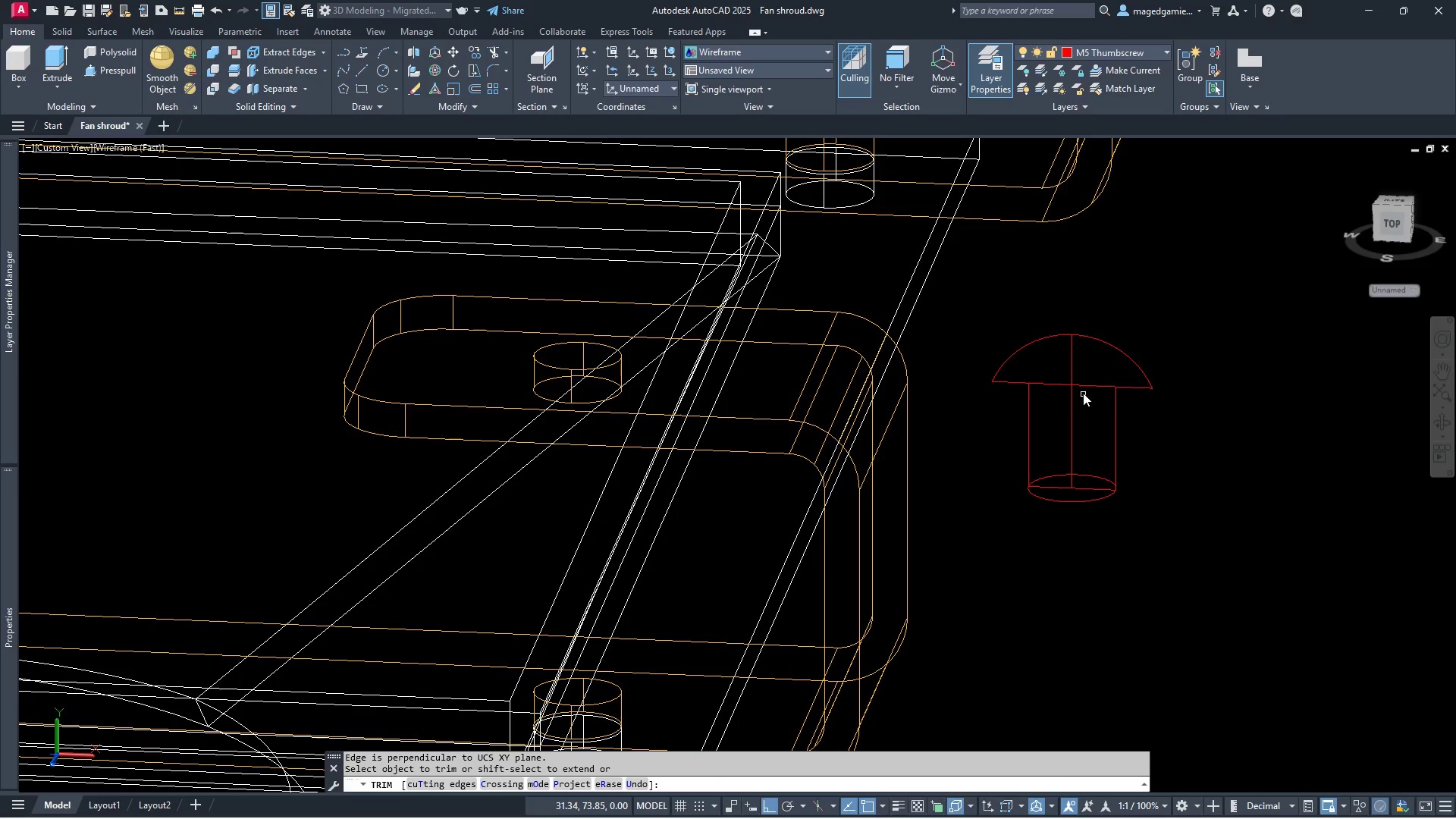 
left_click_drag(start_coordinate=[1083, 393], to_coordinate=[1086, 372])
 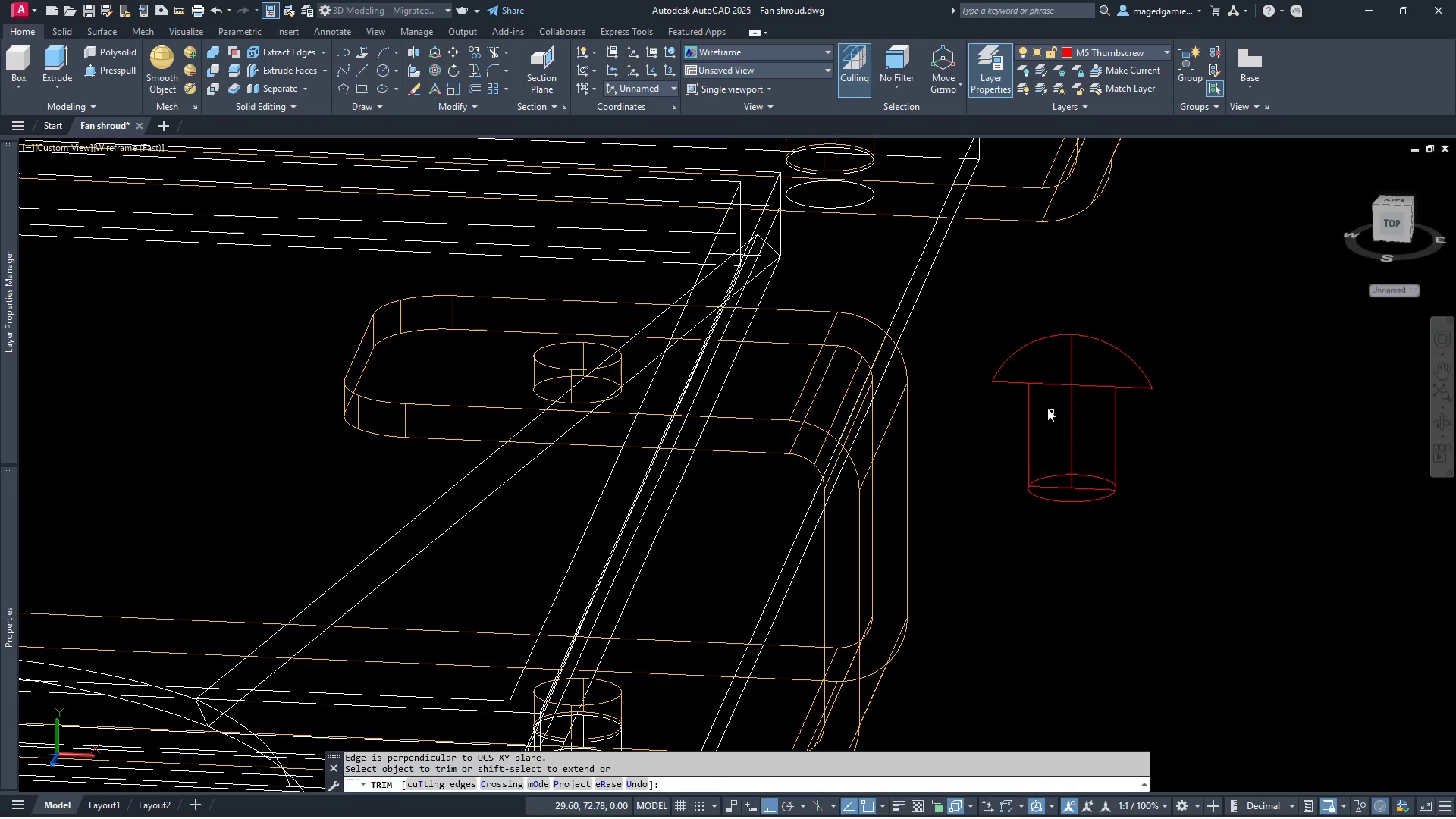 
left_click_drag(start_coordinate=[1046, 401], to_coordinate=[1050, 369])
 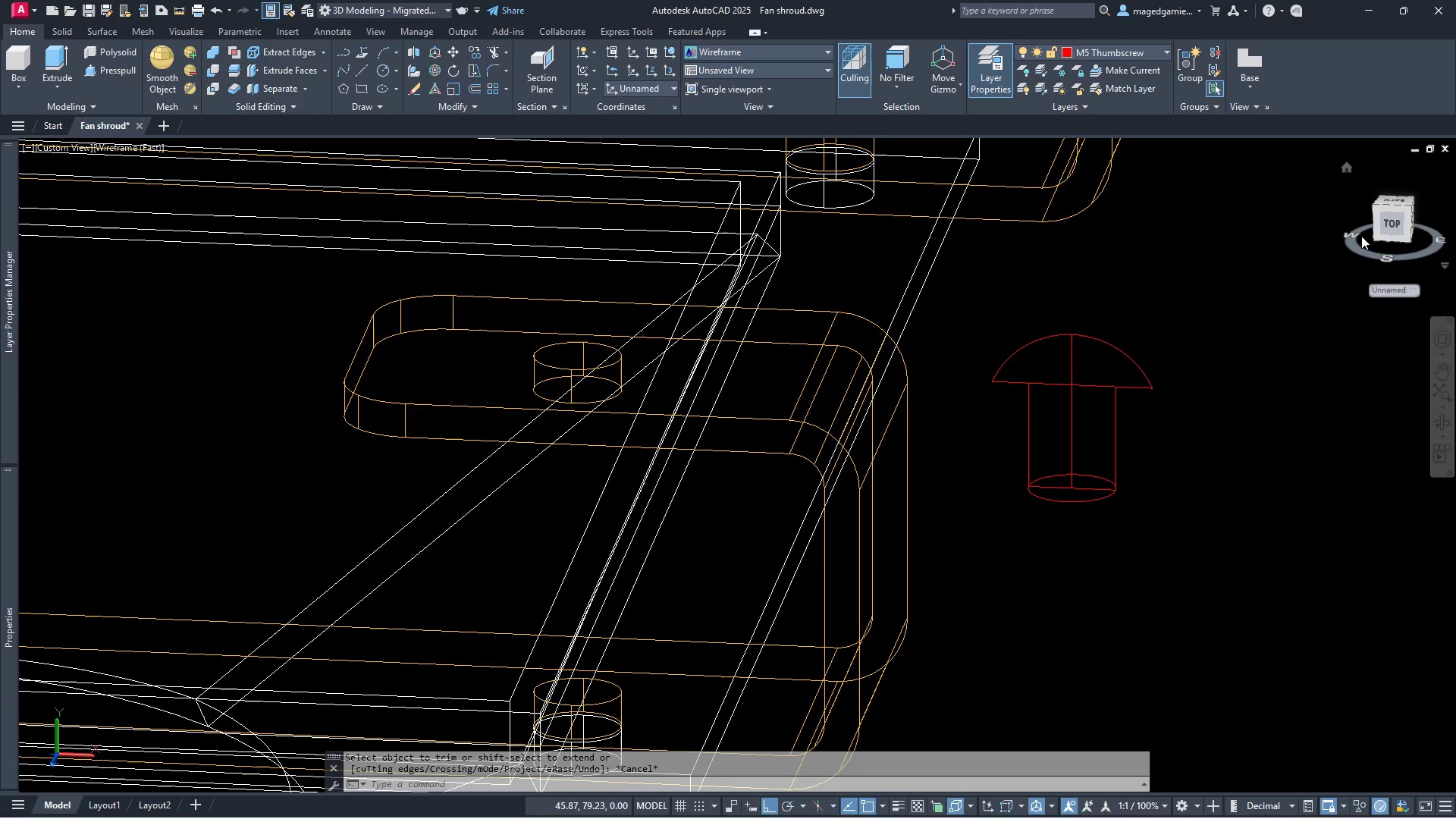 
left_click([1393, 222])
 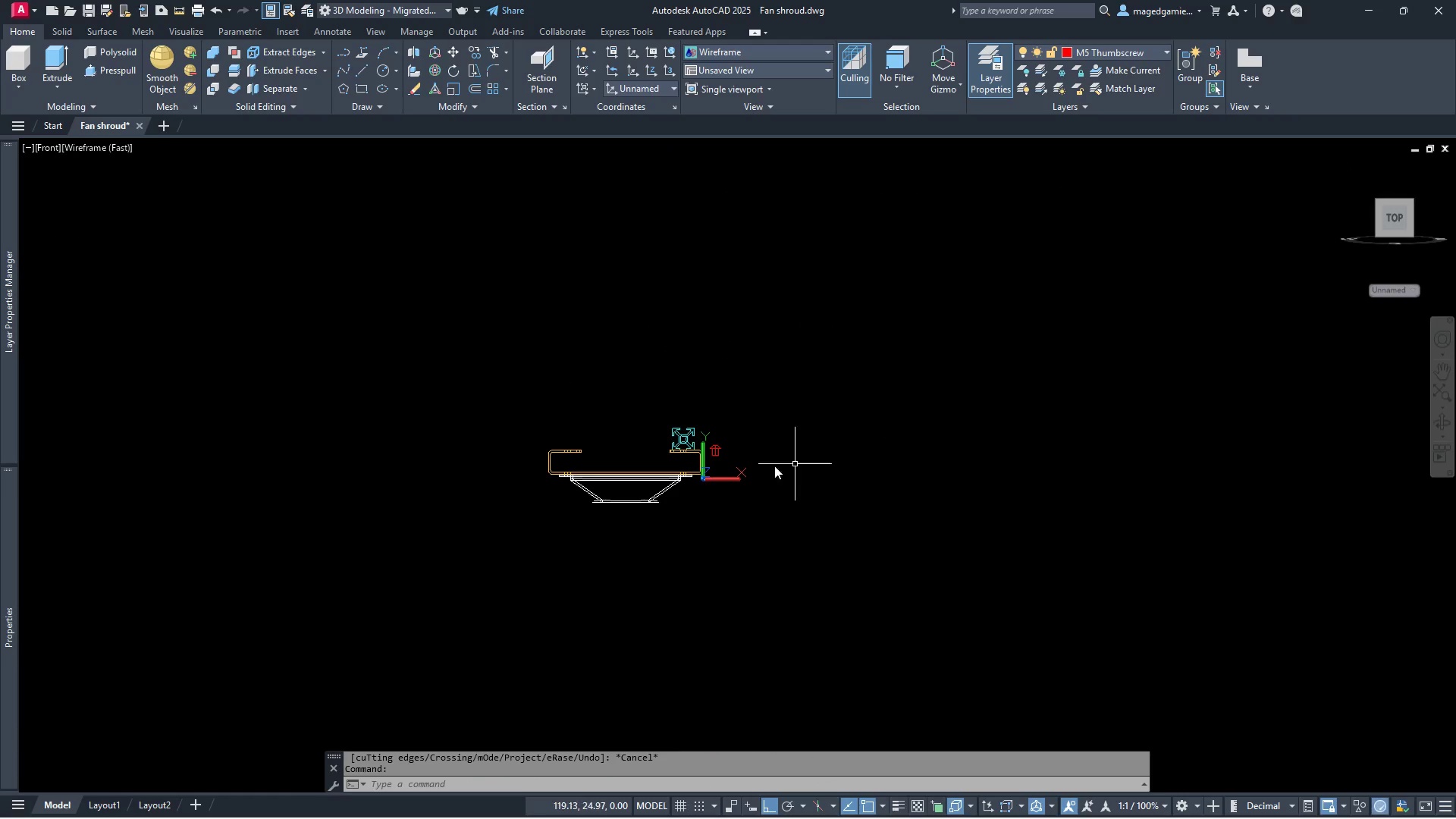 
scroll: coordinate [665, 457], scroll_direction: up, amount: 8.0
 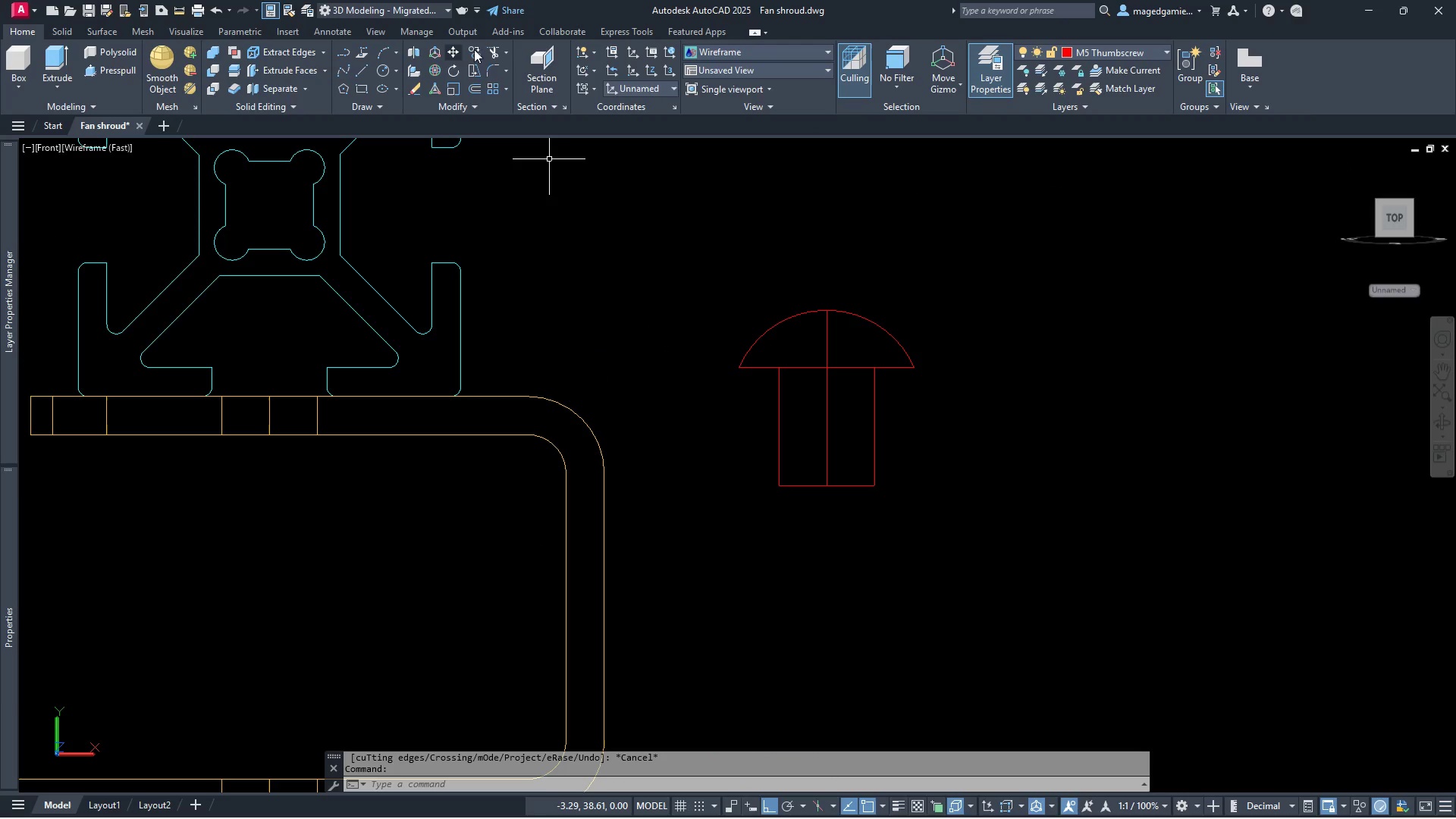 
left_click([494, 49])
 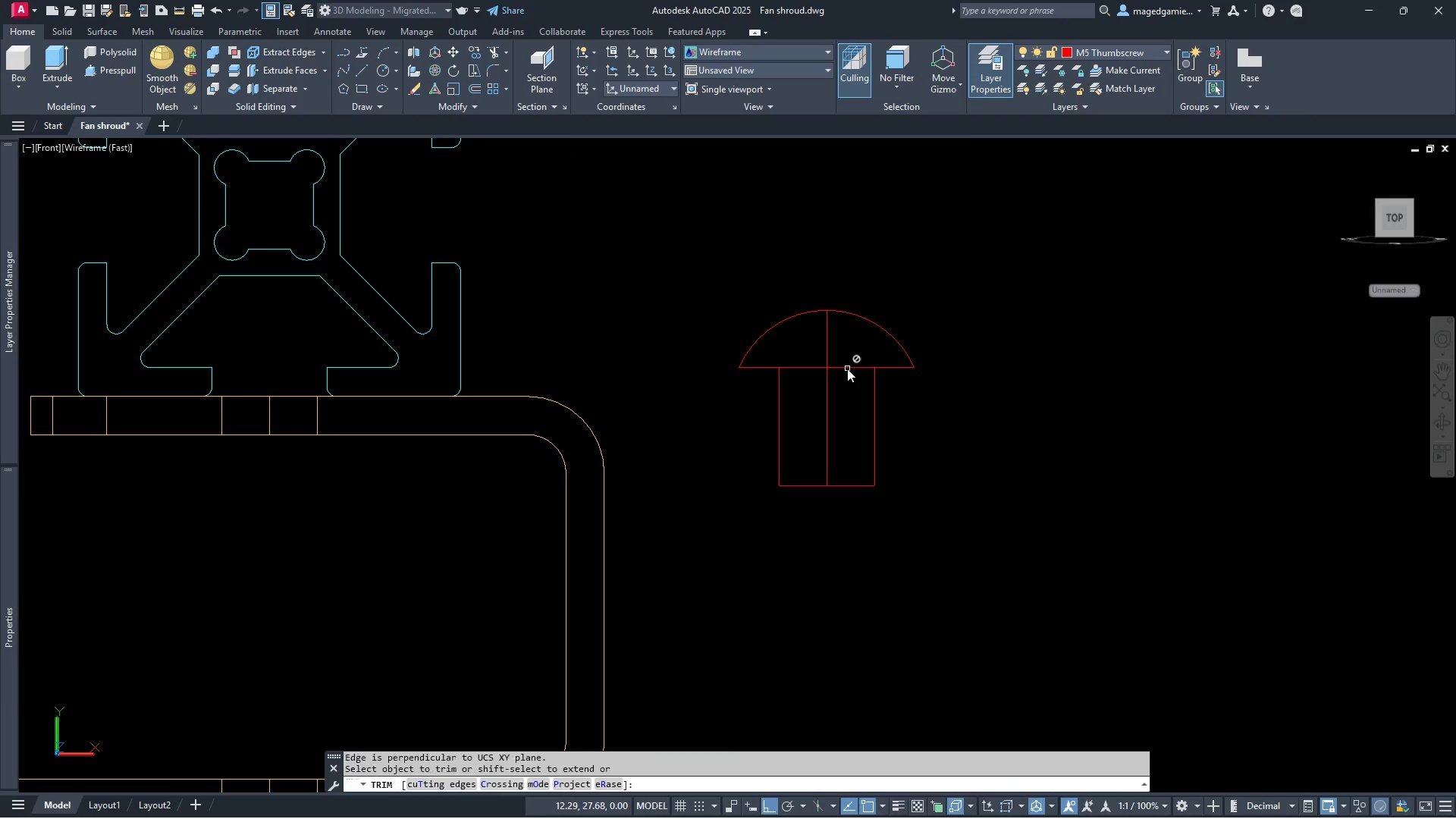 
left_click([847, 369])
 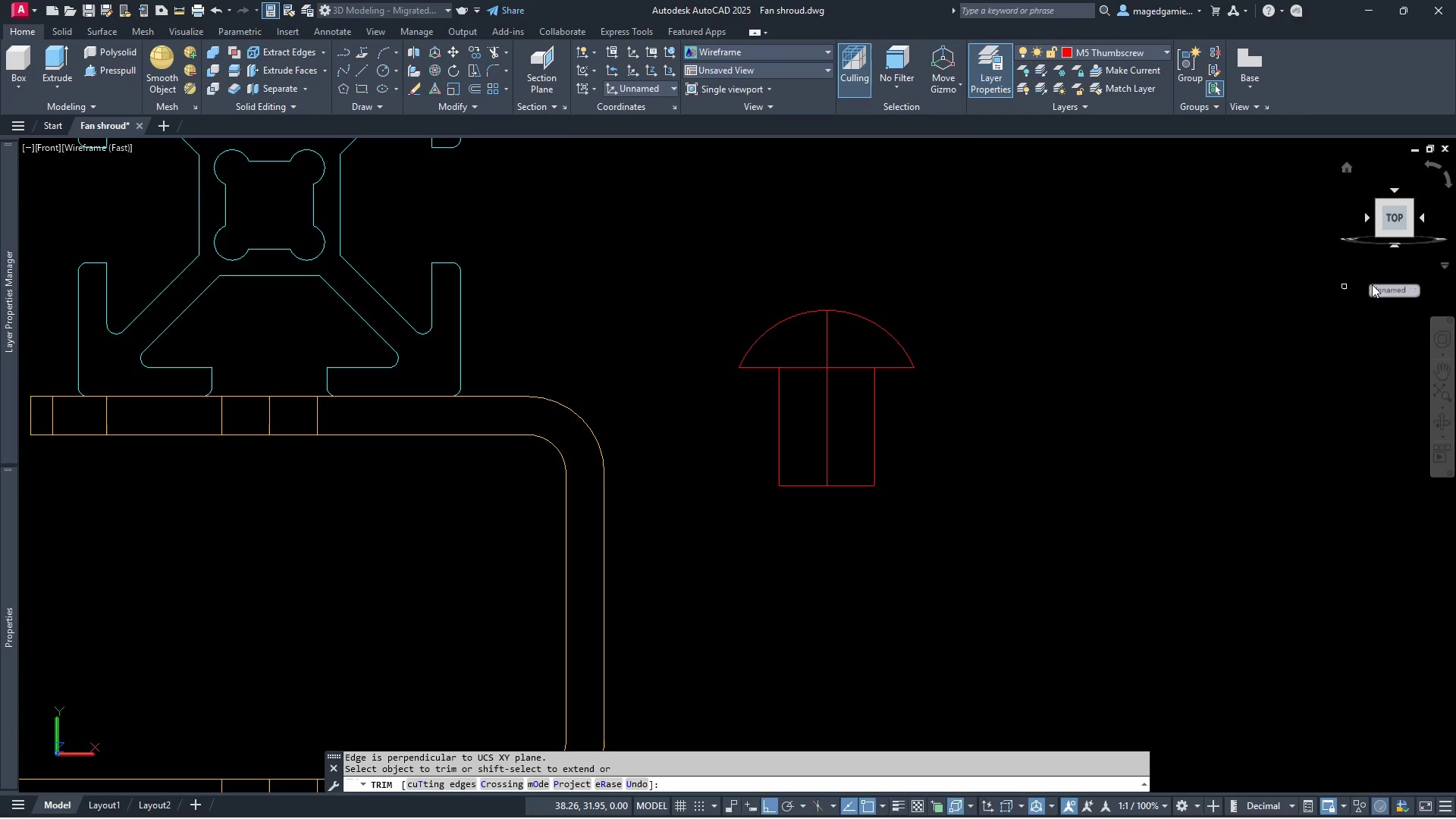 
scroll: coordinate [1254, 380], scroll_direction: down, amount: 1.0
 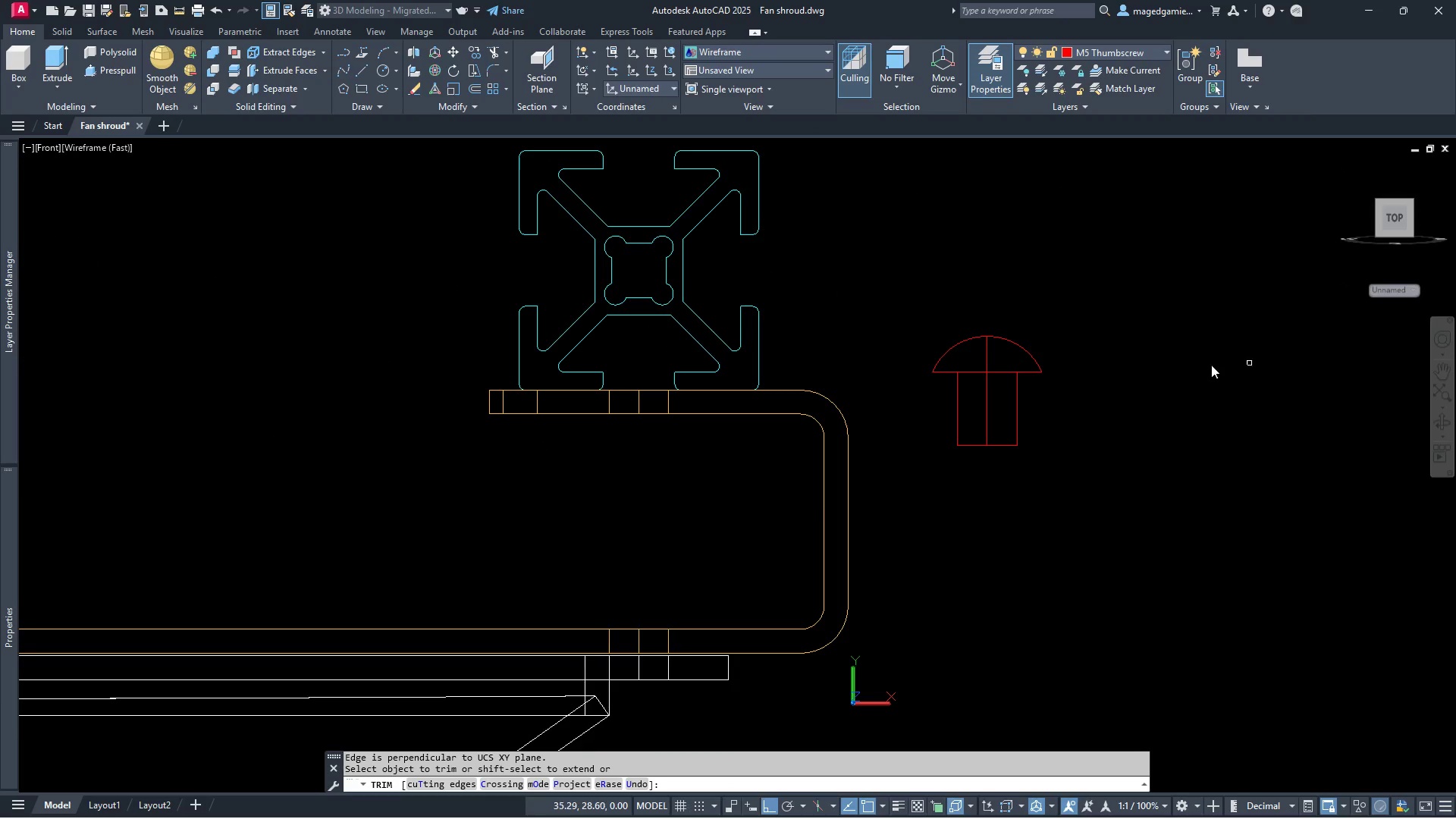 
scroll: coordinate [1043, 369], scroll_direction: up, amount: 2.0
 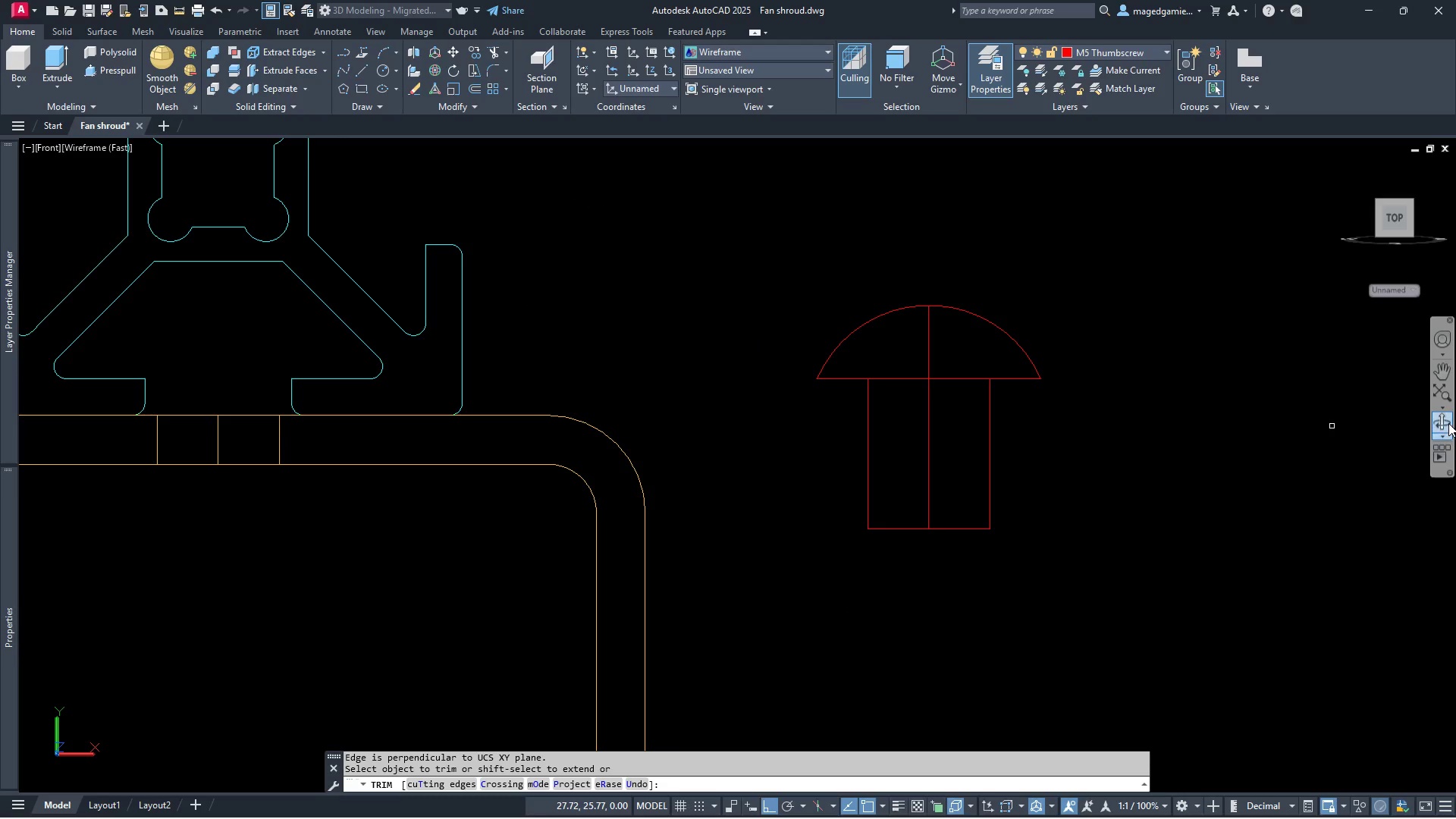 
left_click([1445, 422])
 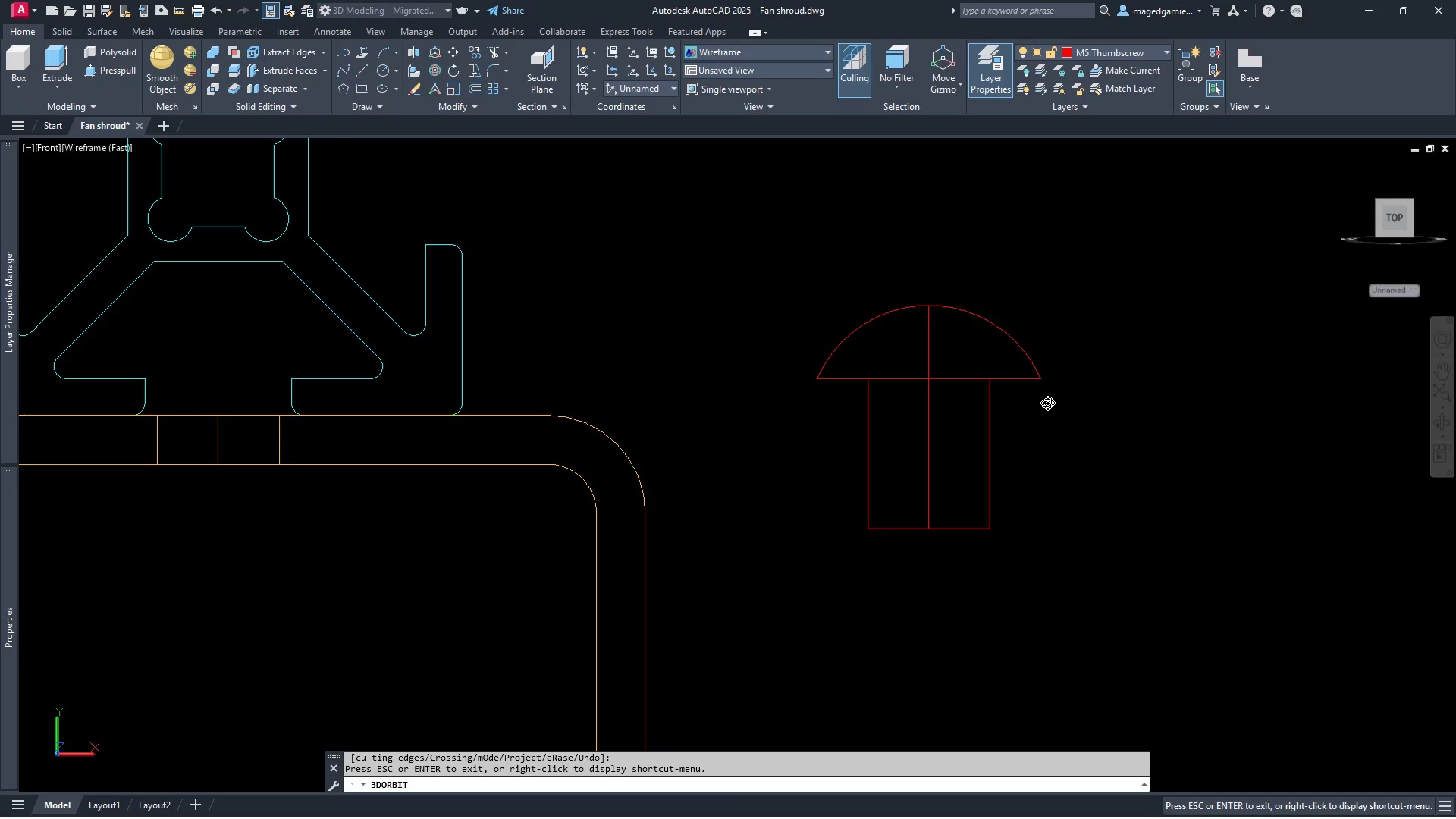 
left_click_drag(start_coordinate=[1047, 403], to_coordinate=[1049, 446])
 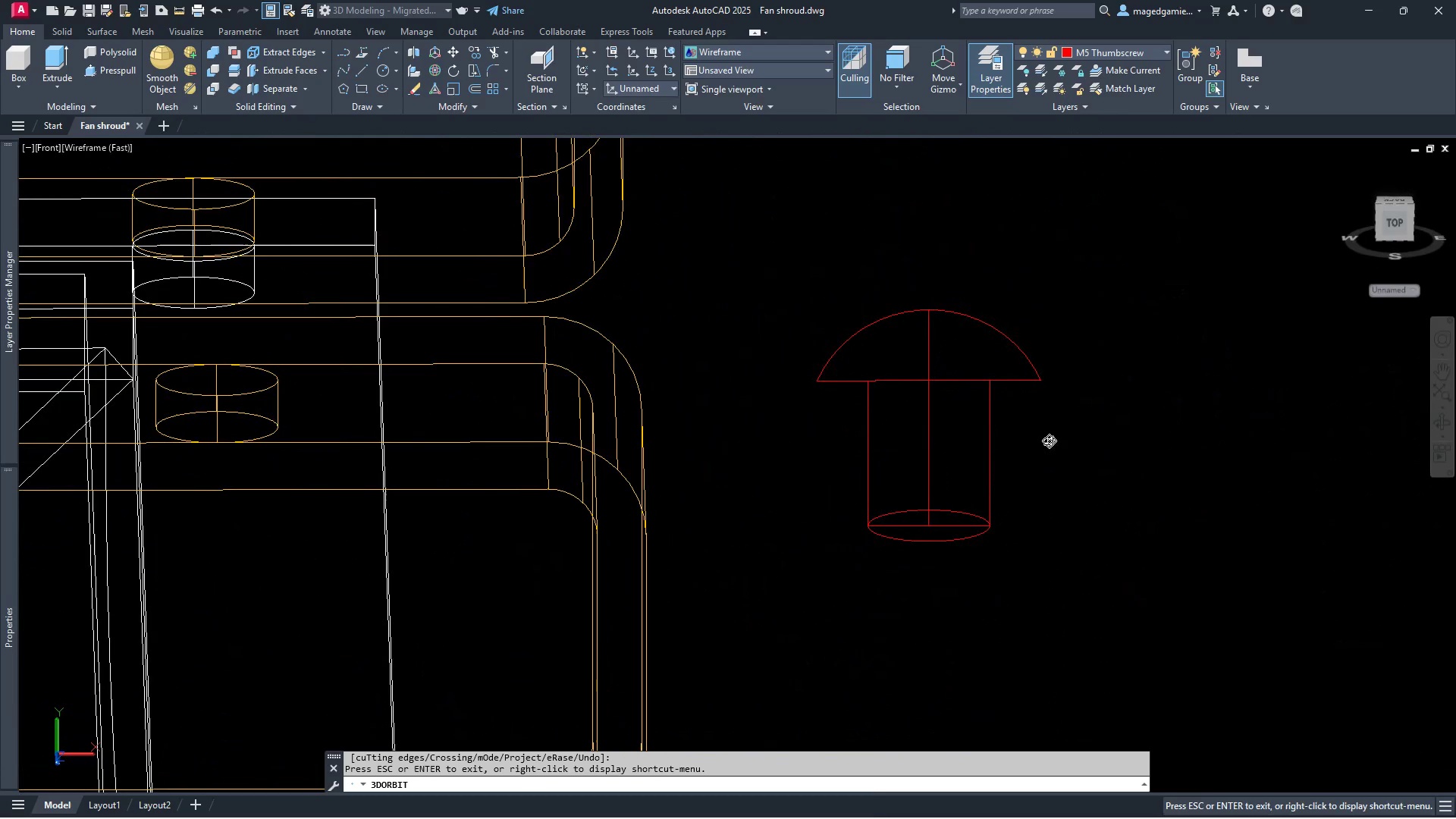 
key(Escape)
 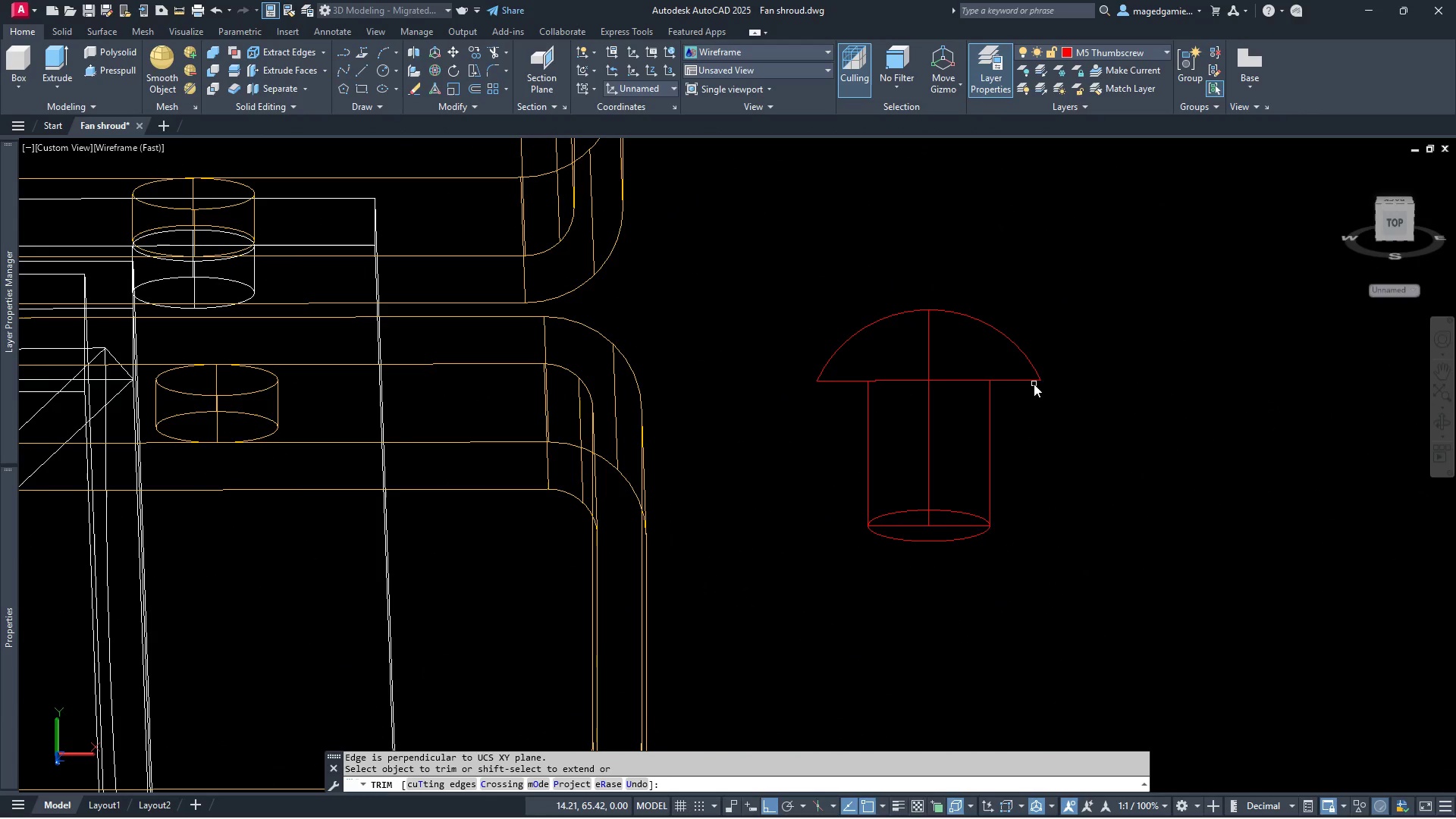 
key(Escape)
 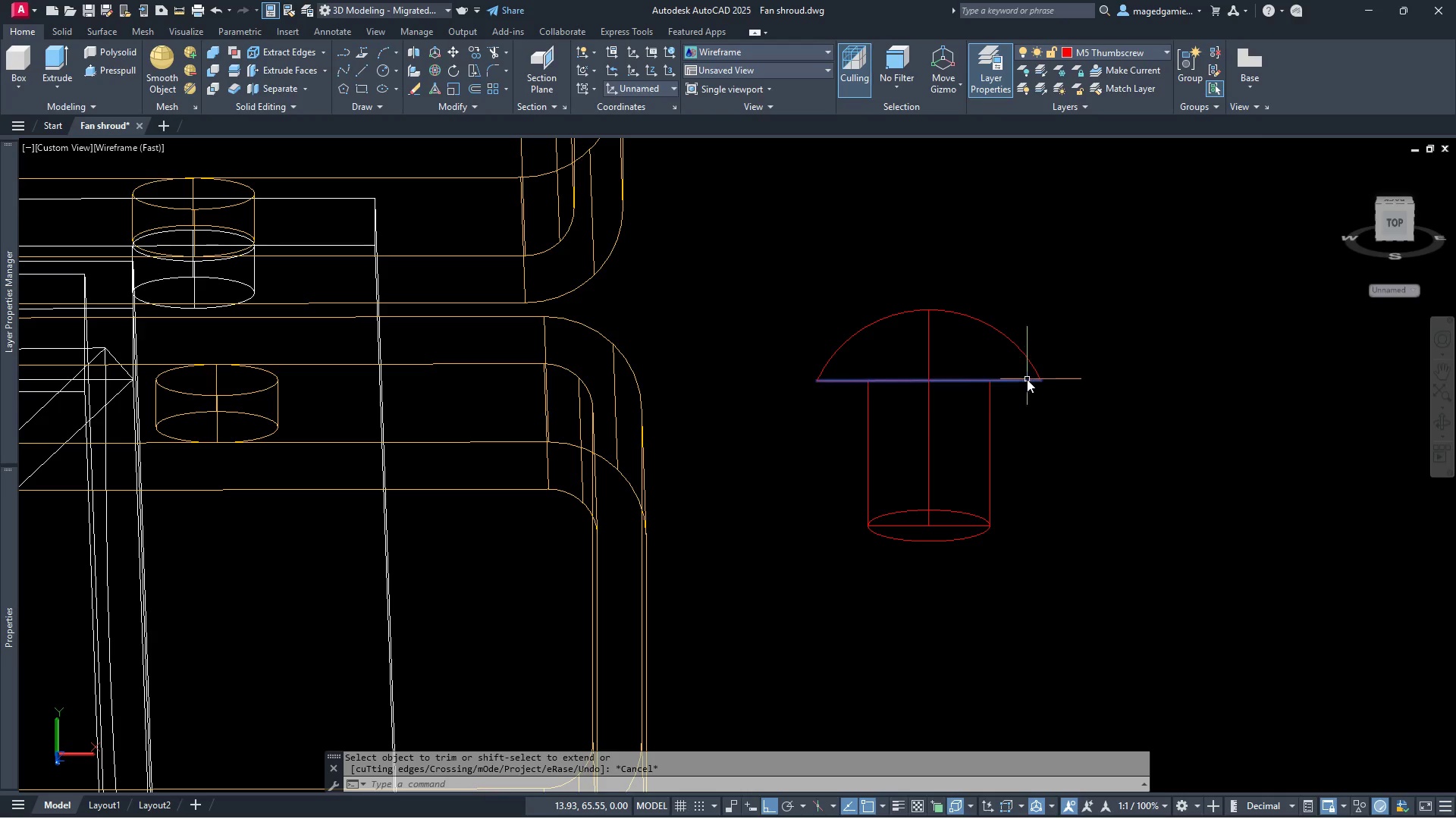 
left_click([1027, 378])
 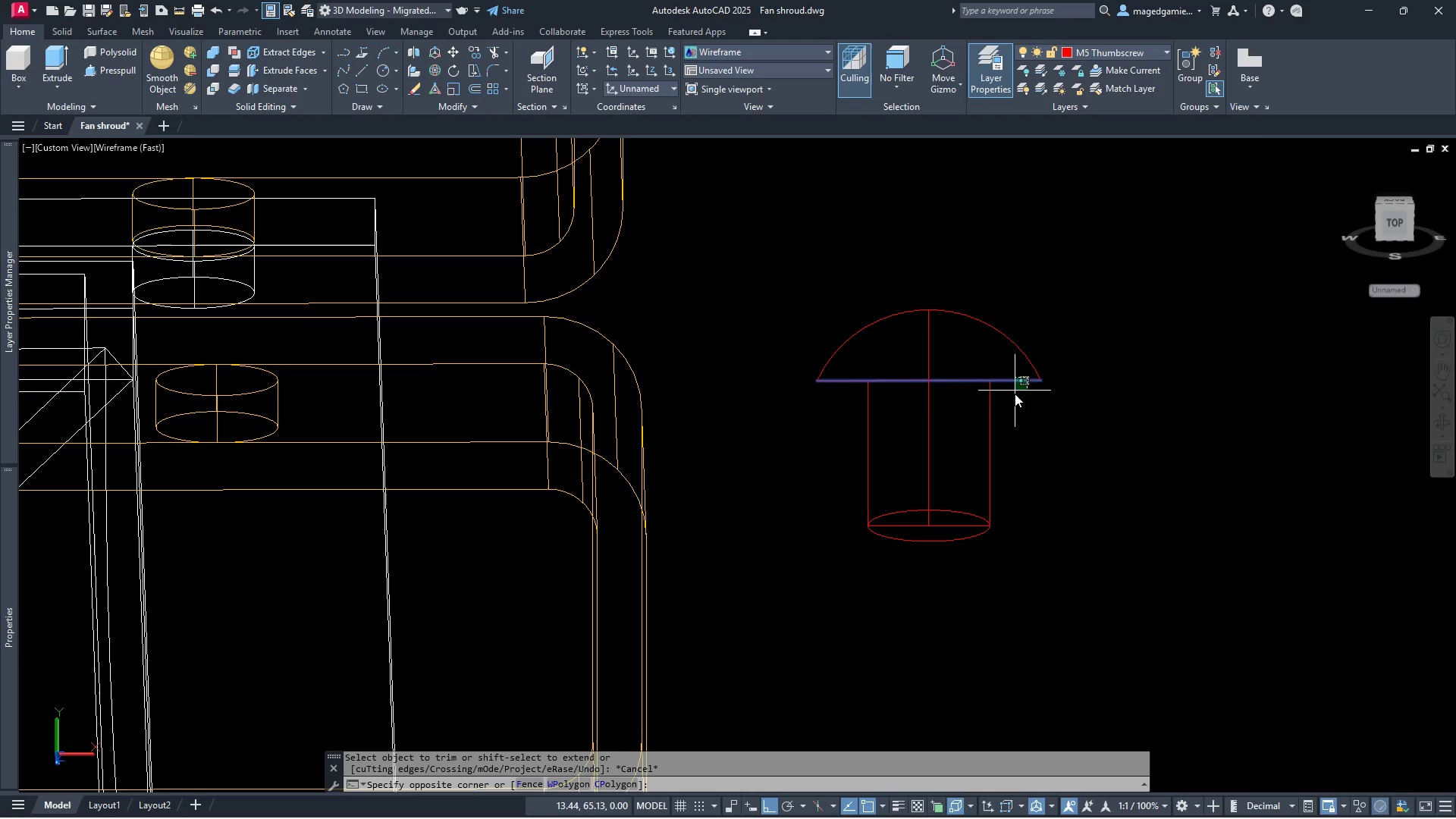 
left_click([1013, 407])
 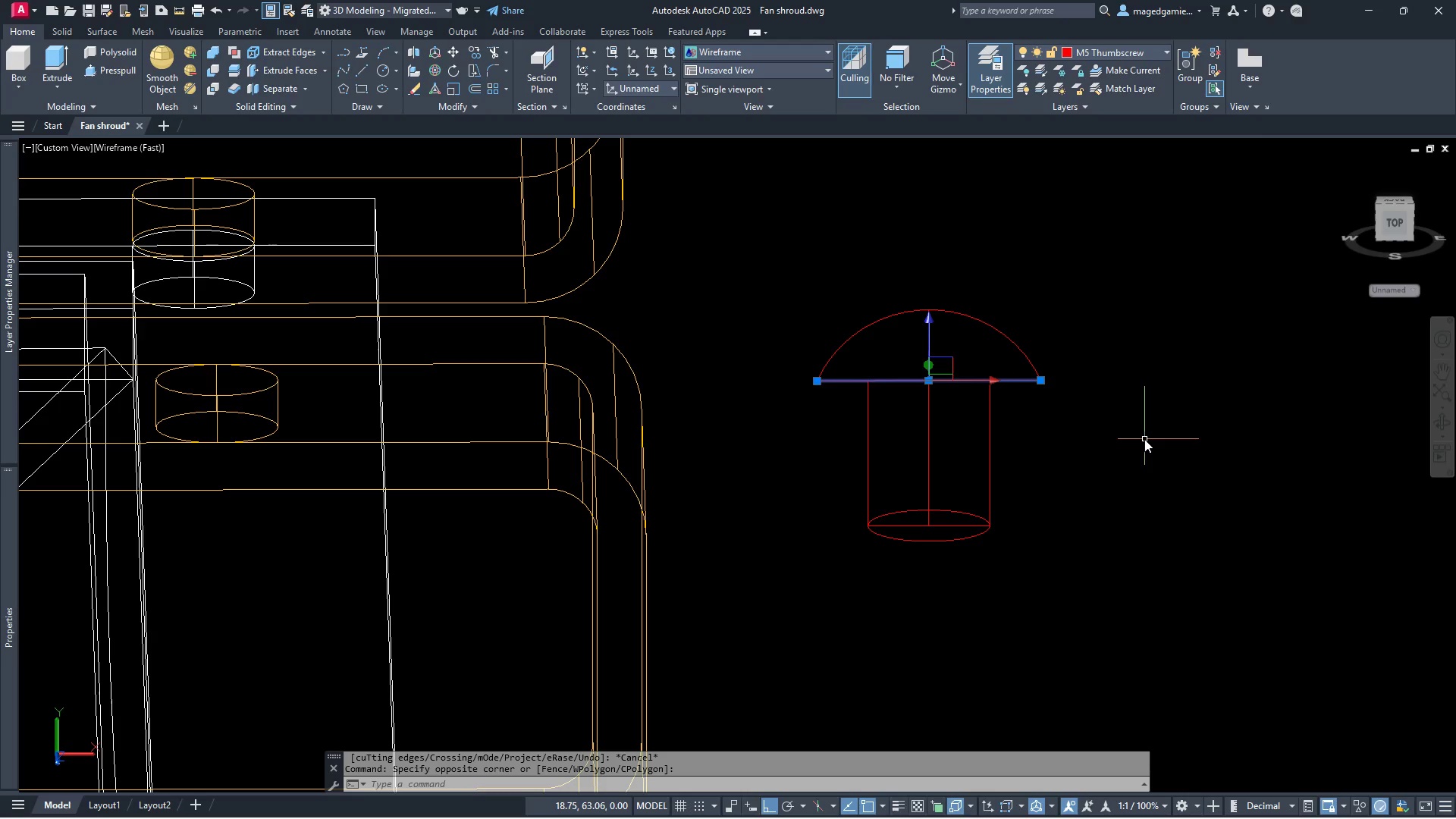 
scroll: coordinate [1015, 428], scroll_direction: up, amount: 6.0
 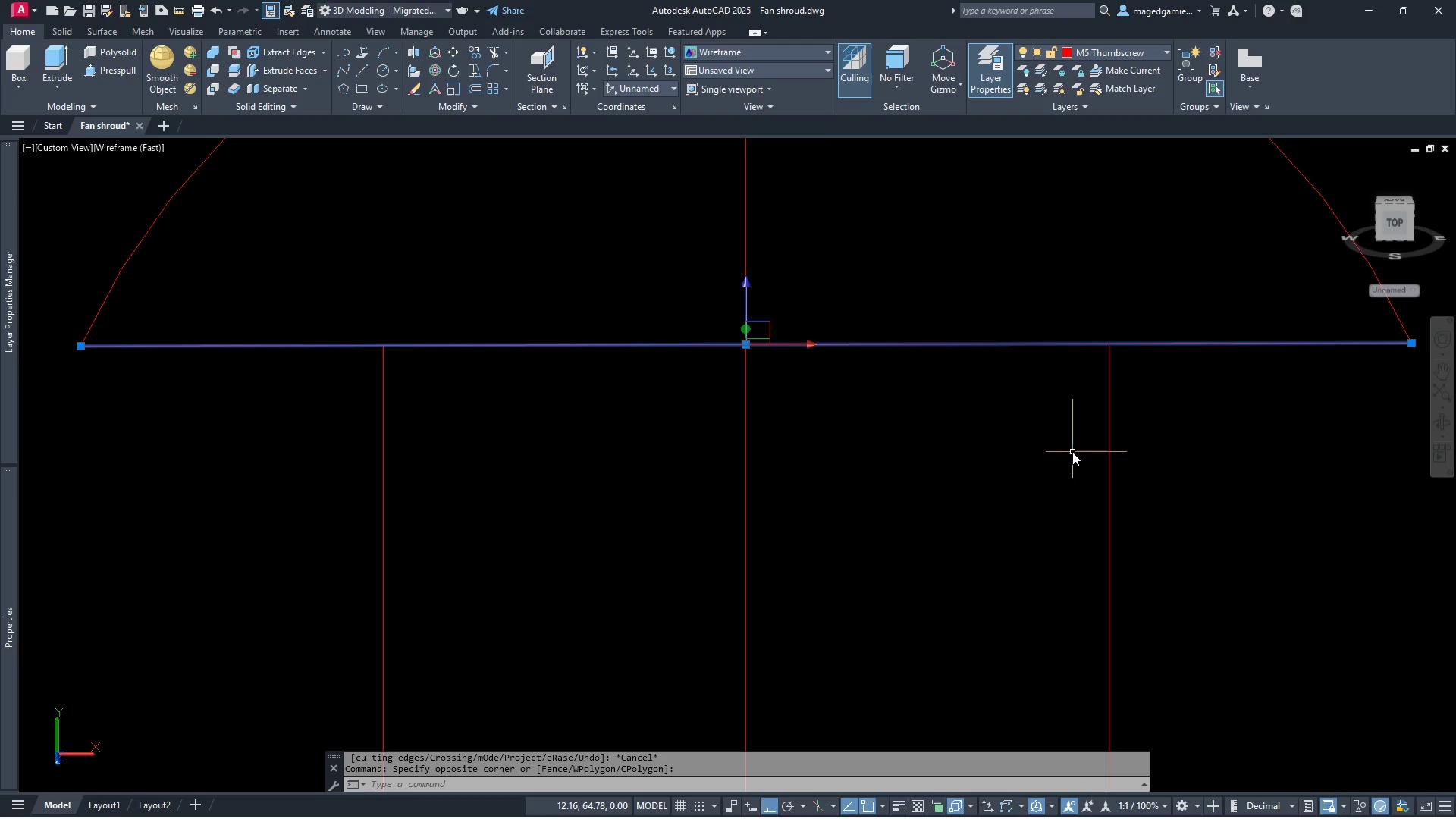 
key(Escape)
 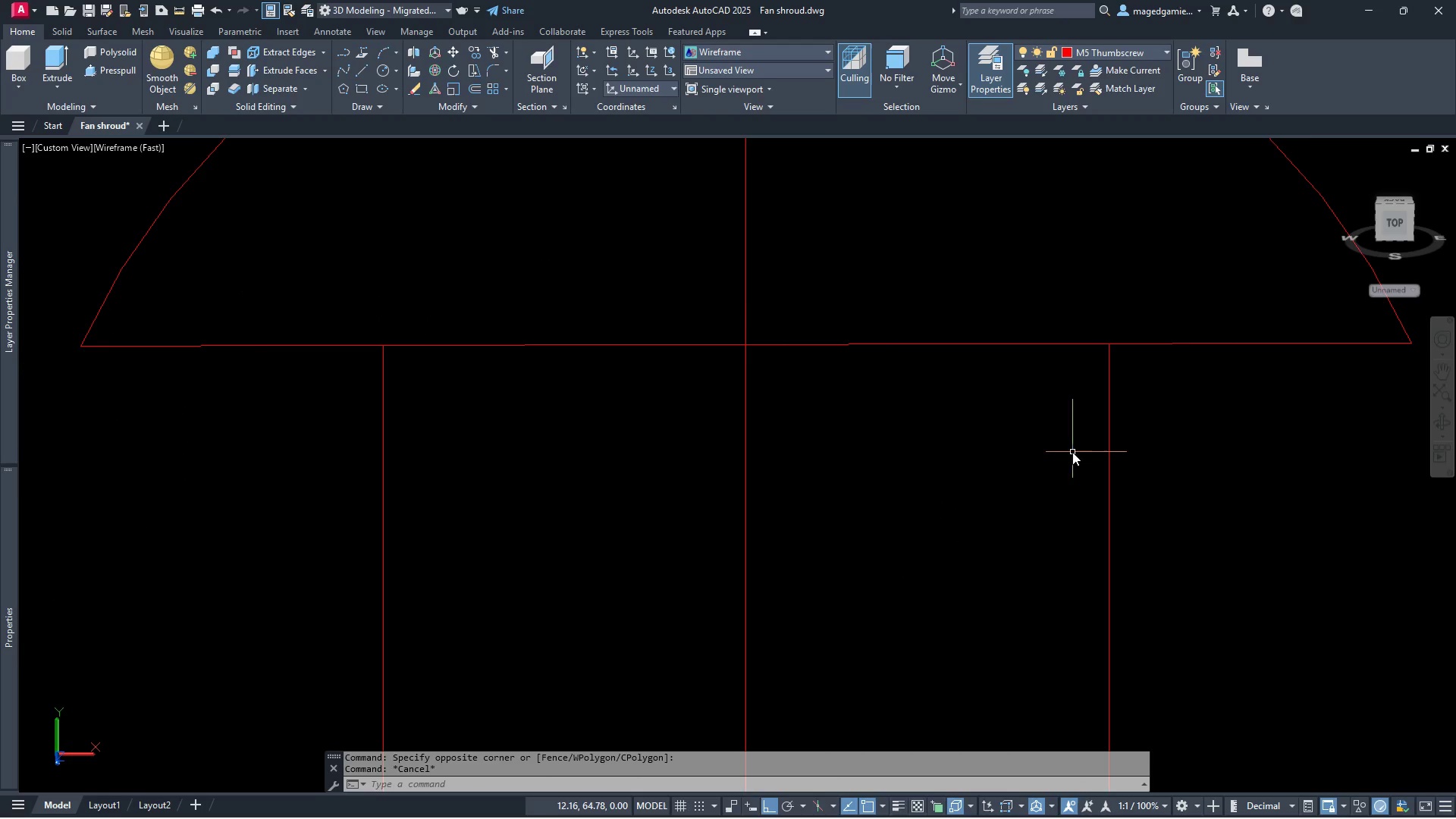 
scroll: coordinate [1091, 434], scroll_direction: down, amount: 2.0
 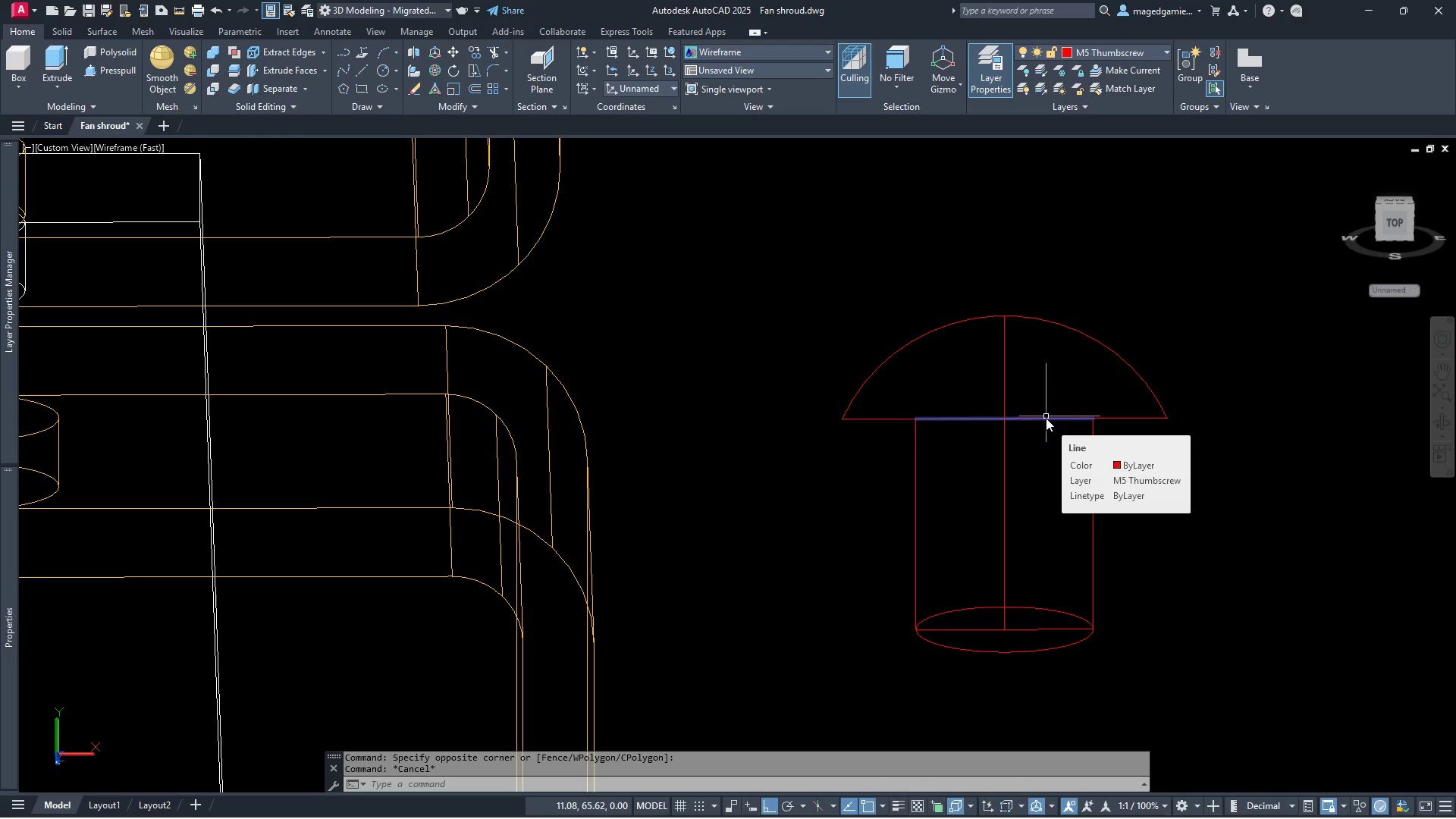 
wait(5.54)
 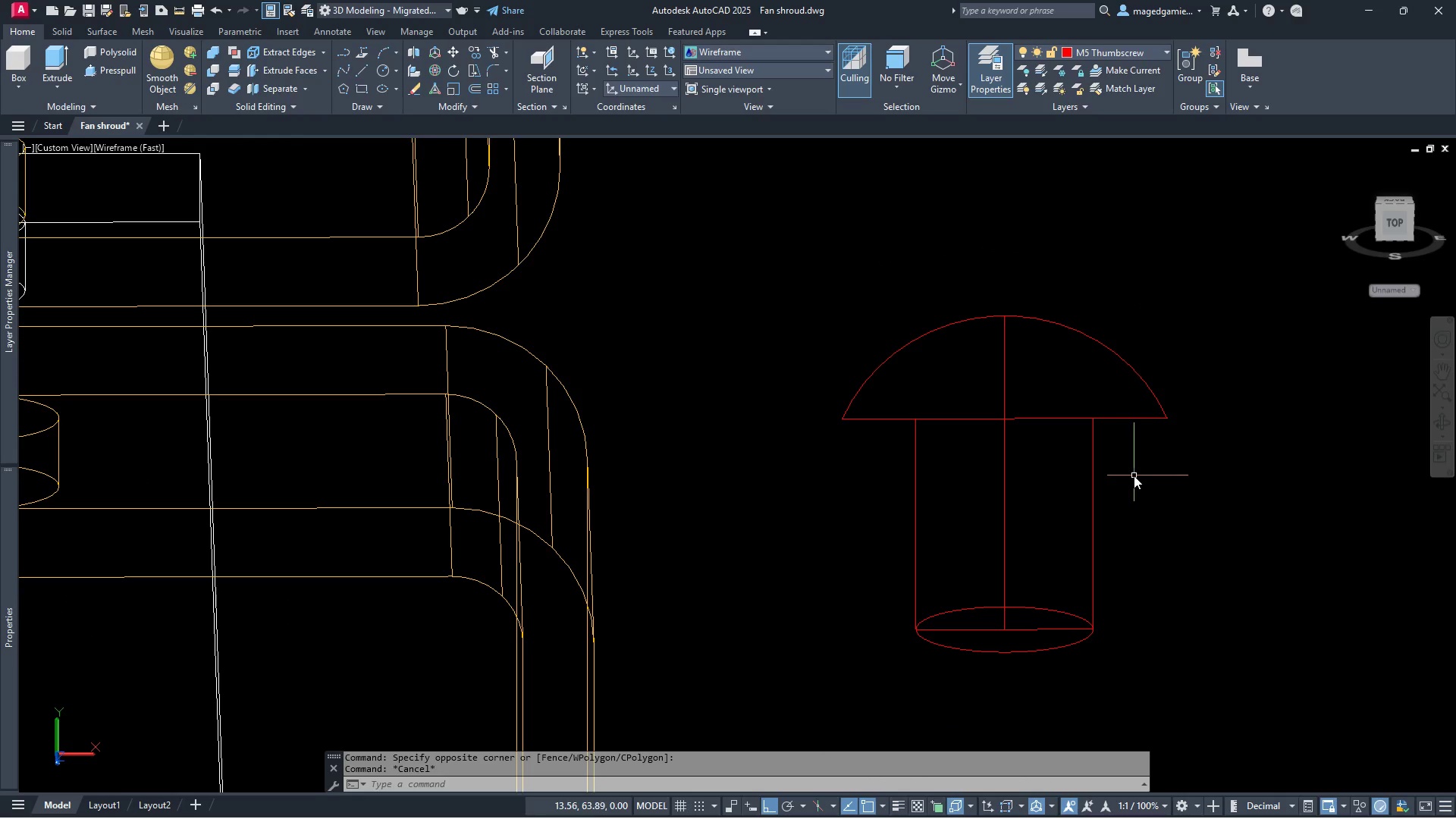 
left_click([1046, 418])
 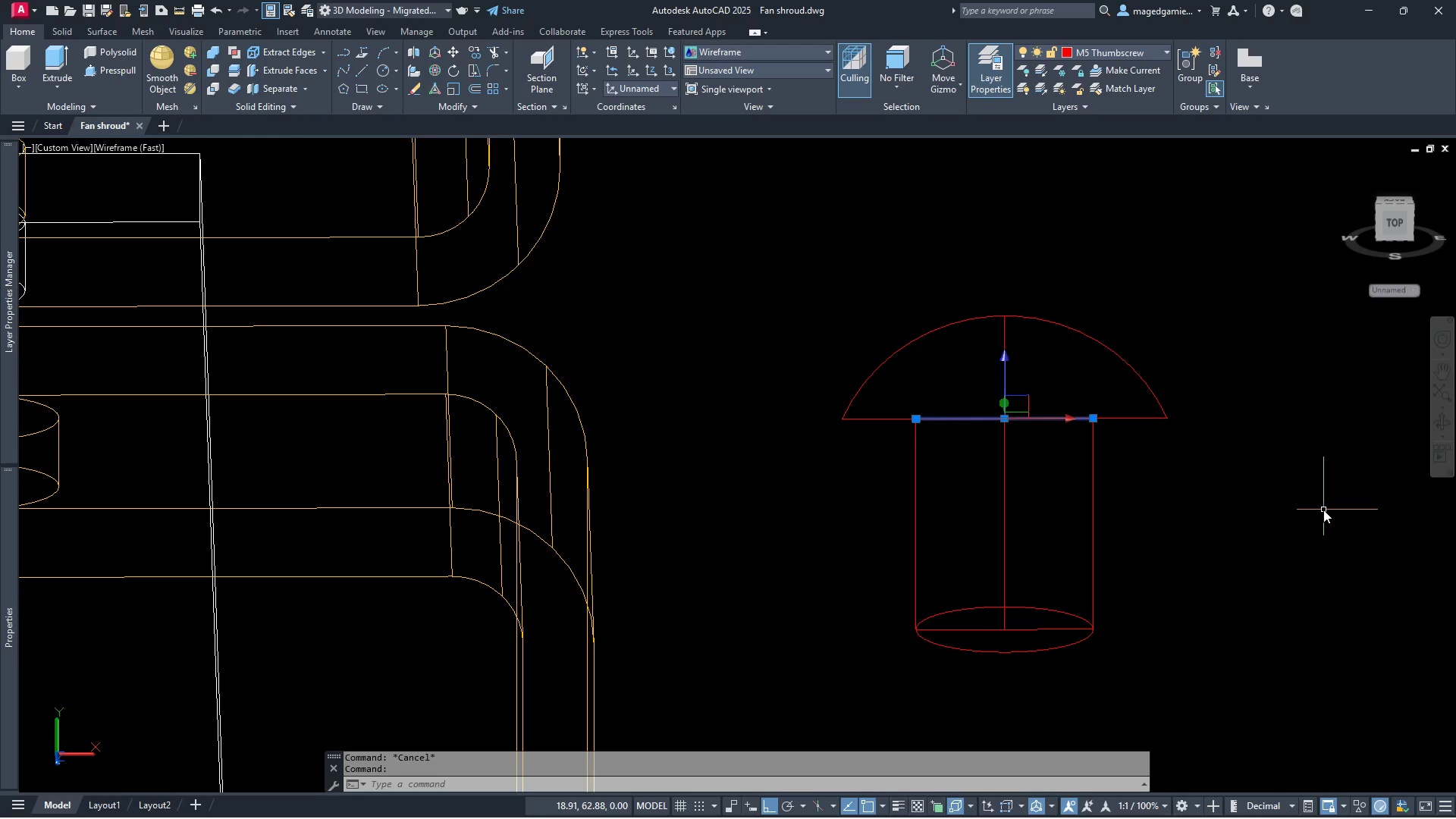 
key(Delete)
 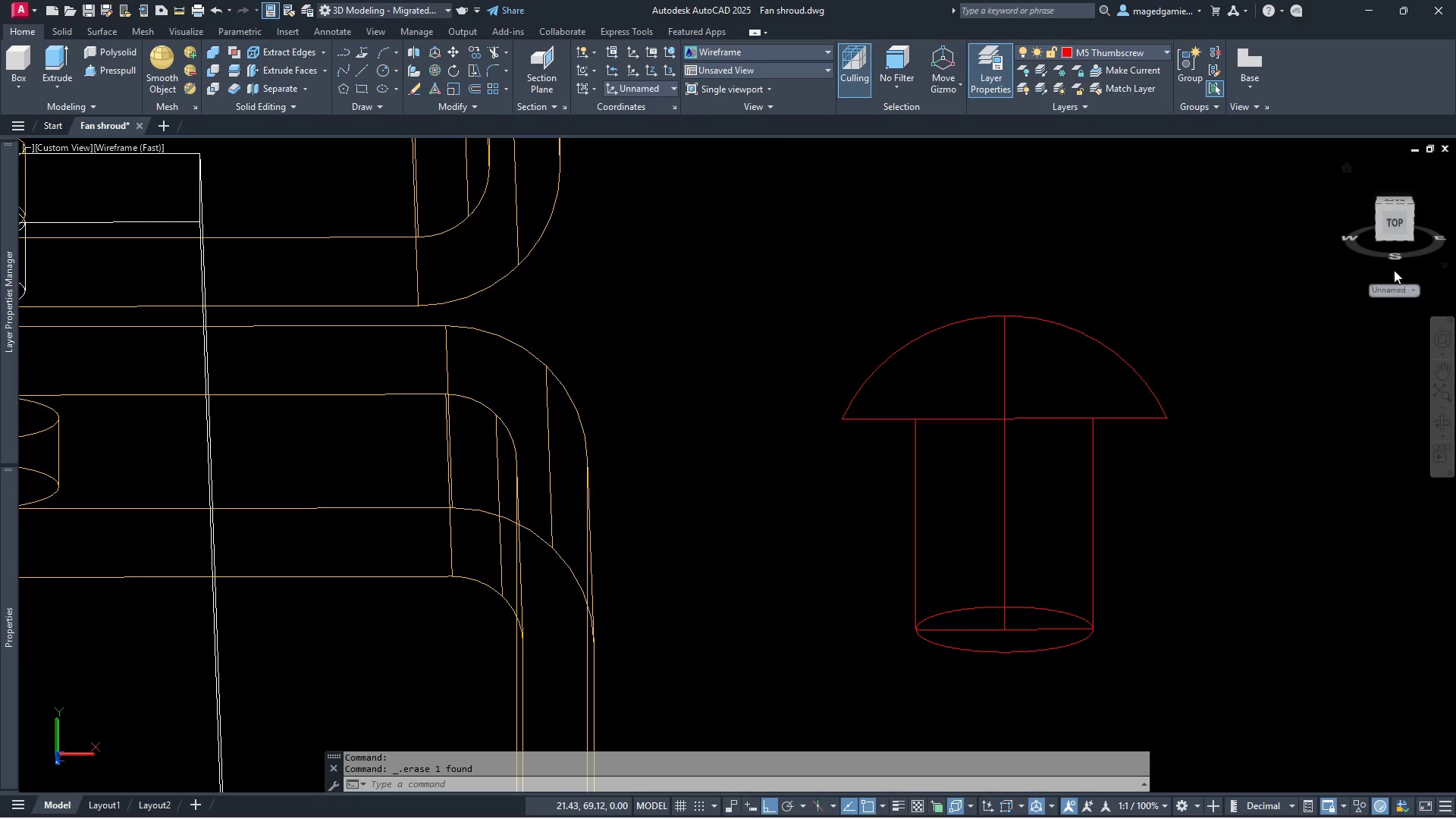 
left_click([1404, 228])
 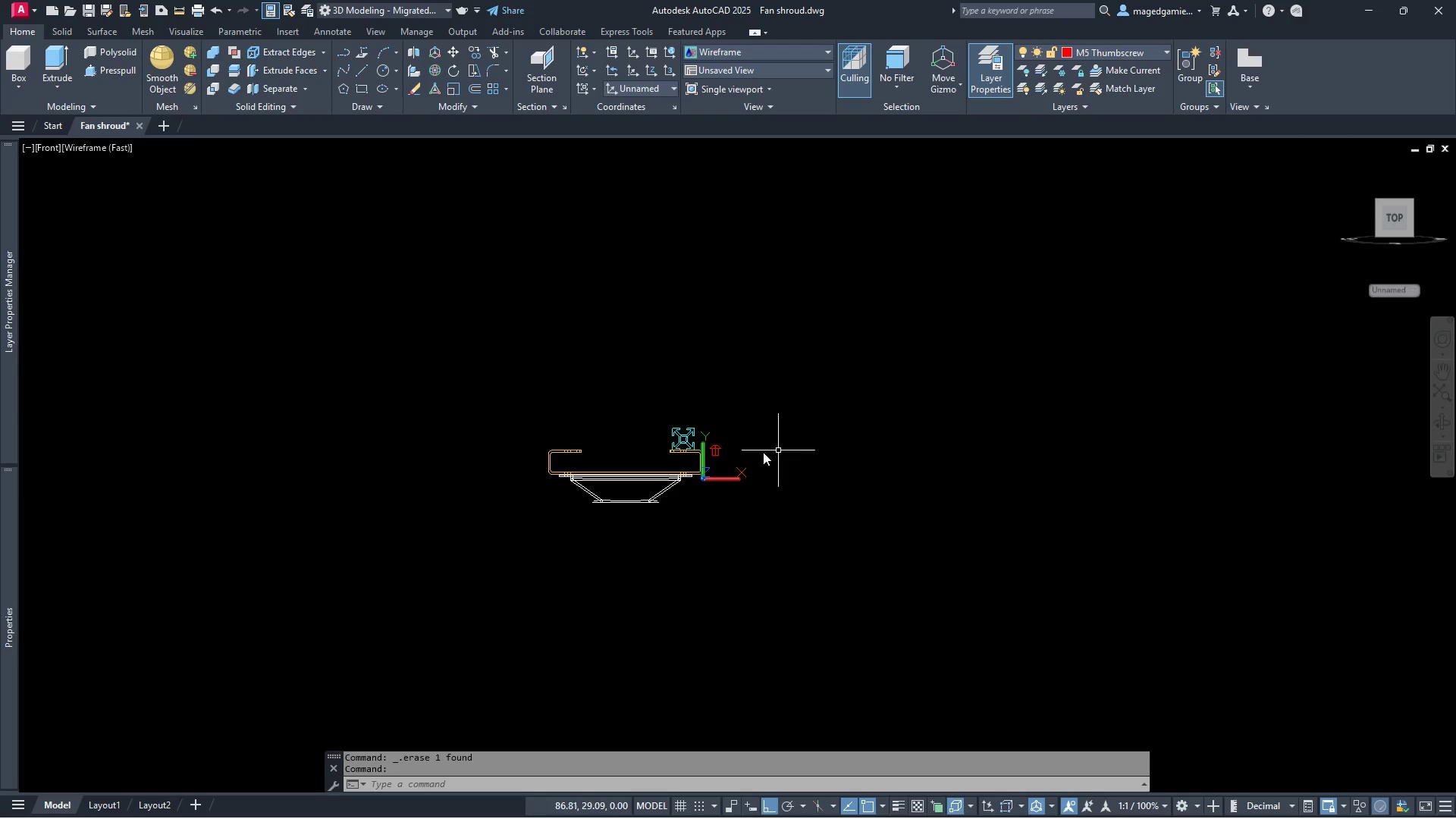 
scroll: coordinate [672, 405], scroll_direction: up, amount: 11.0
 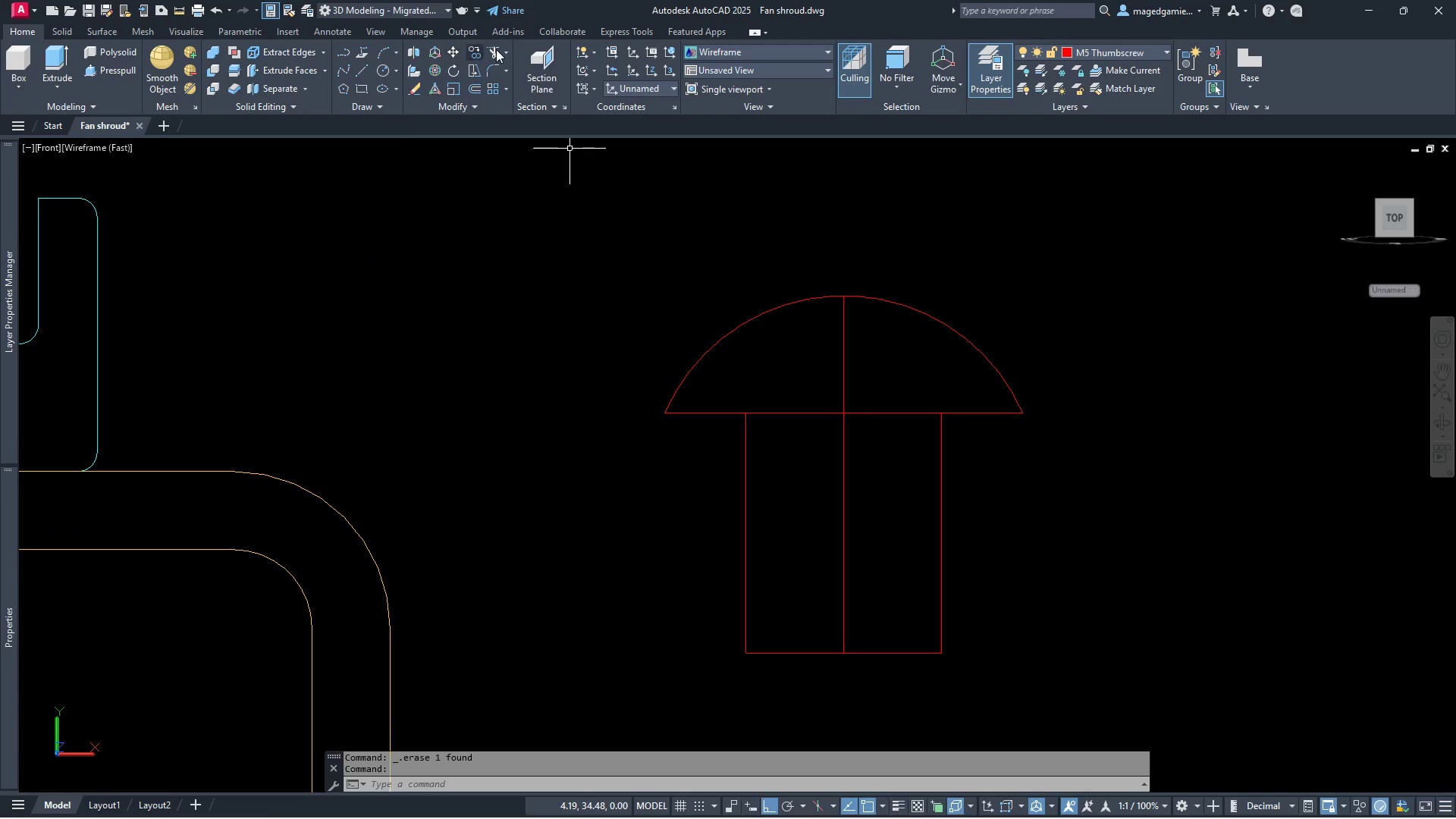 
left_click([496, 49])
 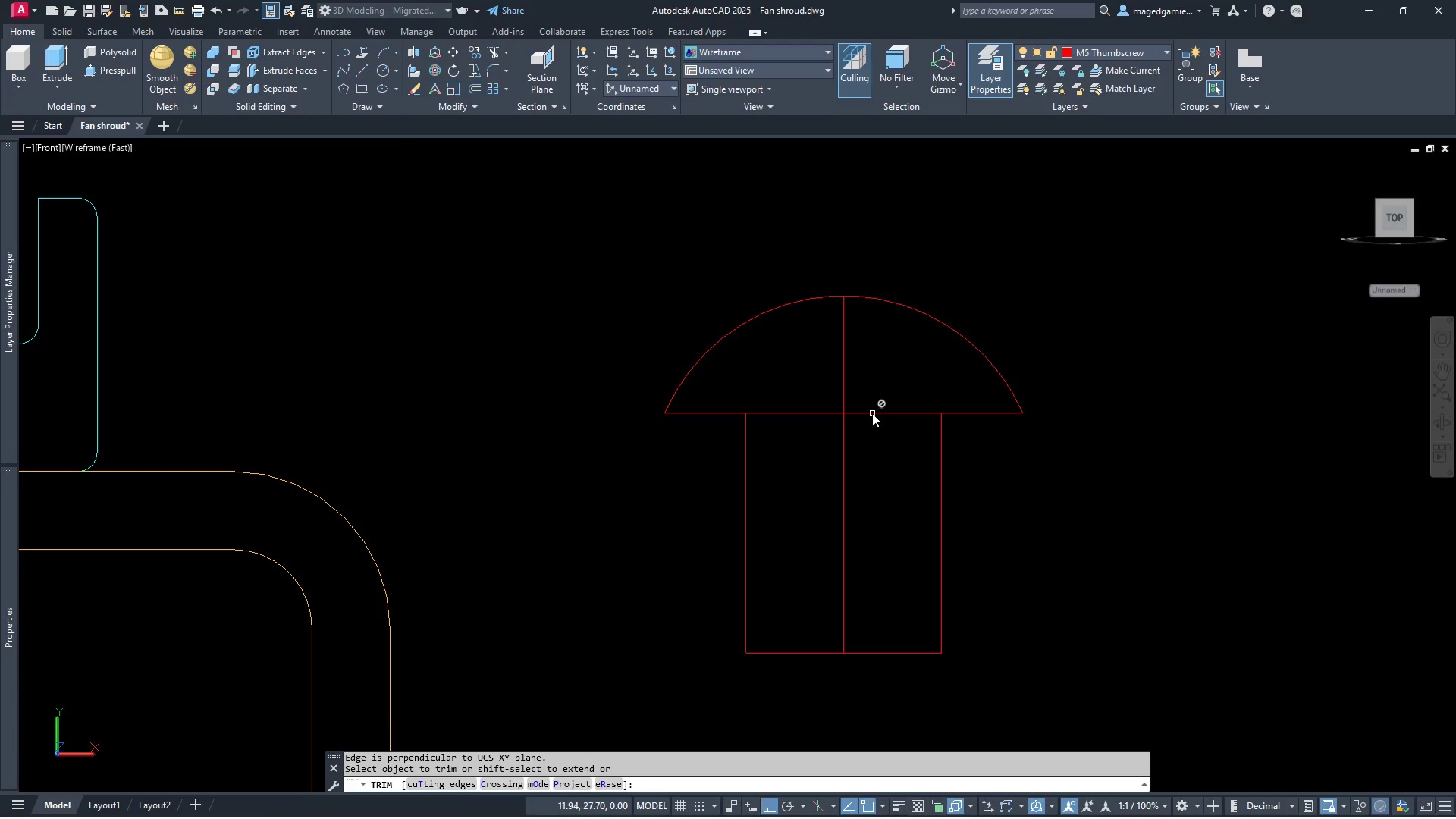 
left_click([872, 413])
 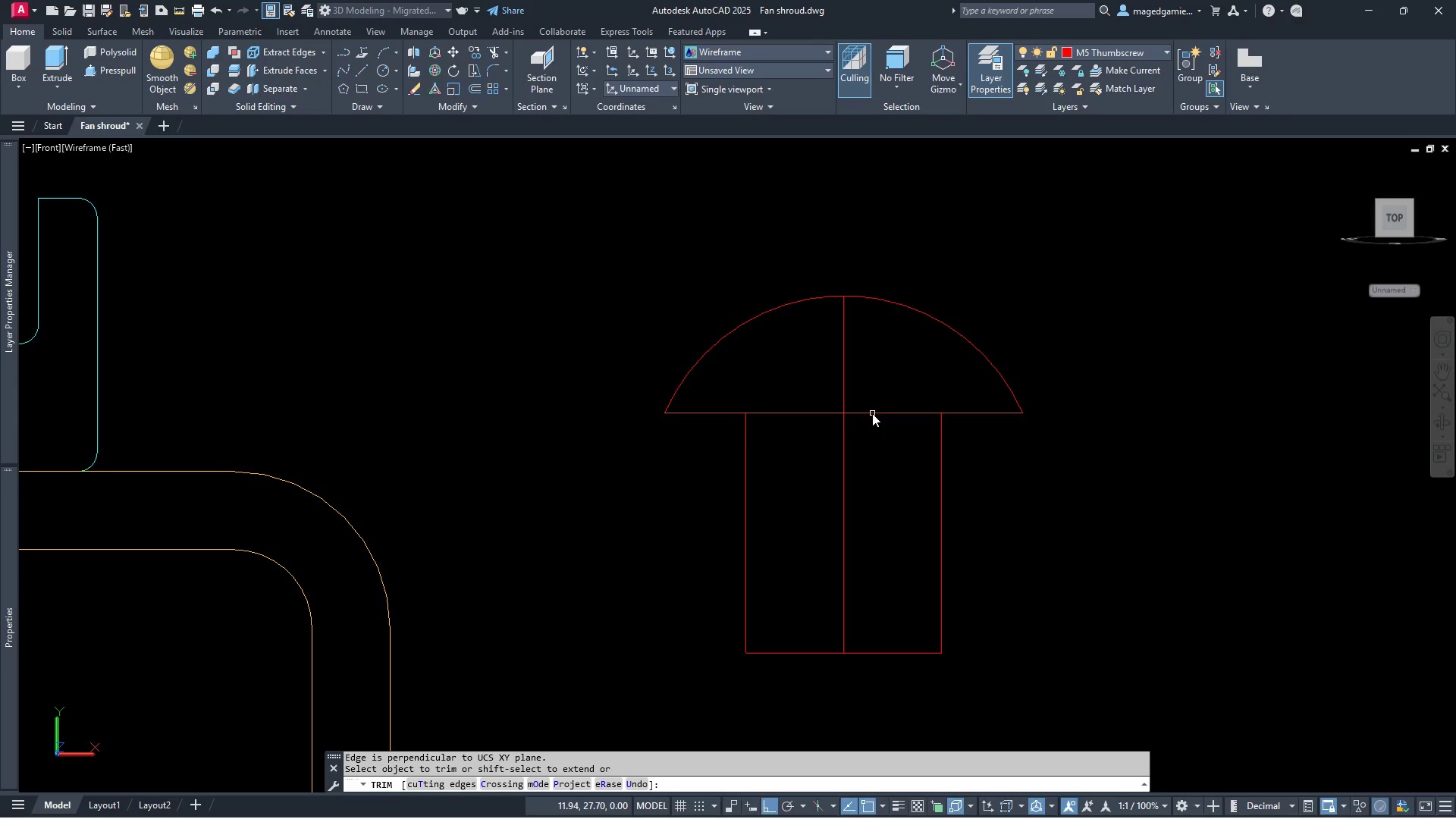 
key(Escape)
 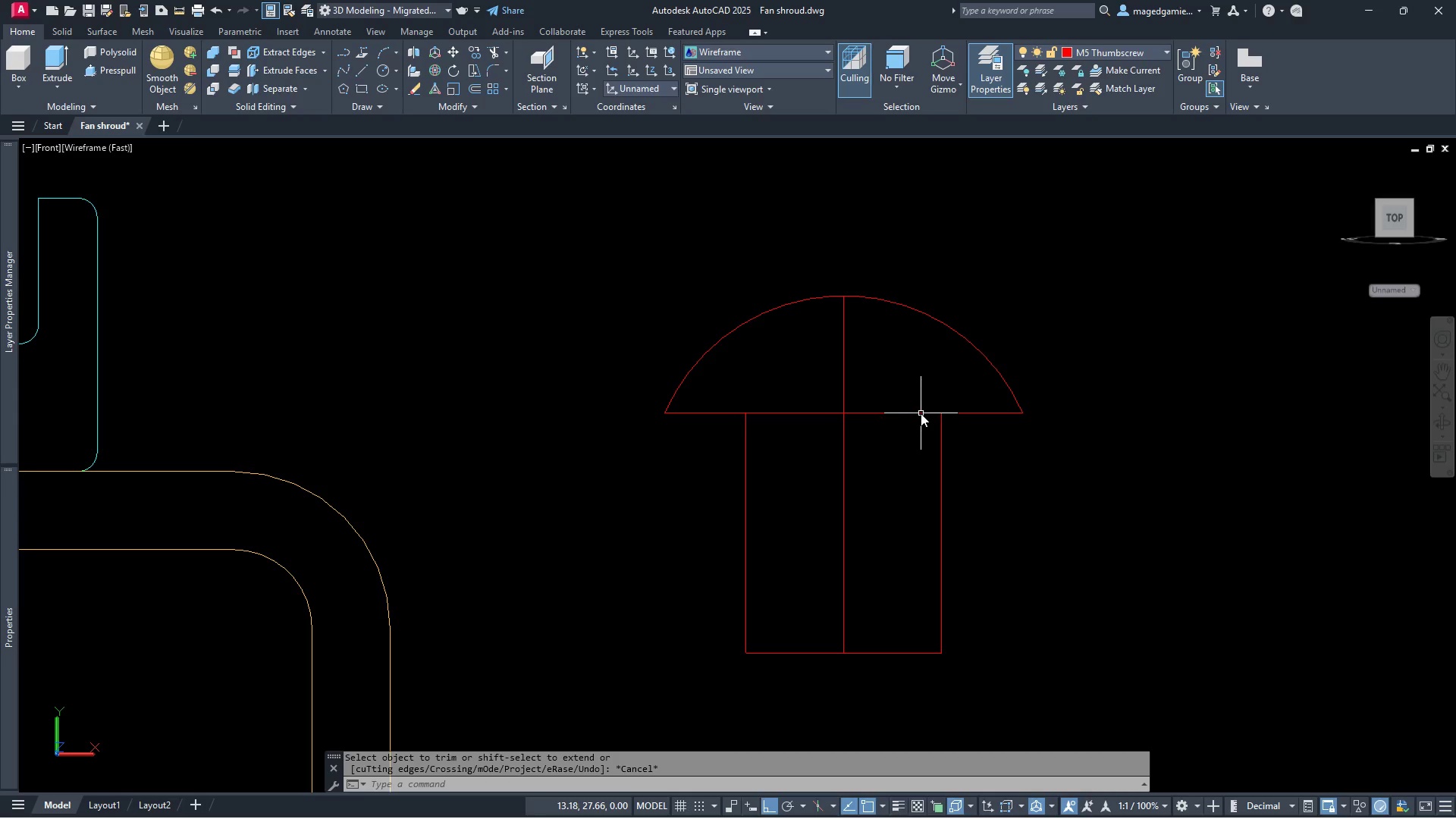 
left_click([921, 413])
 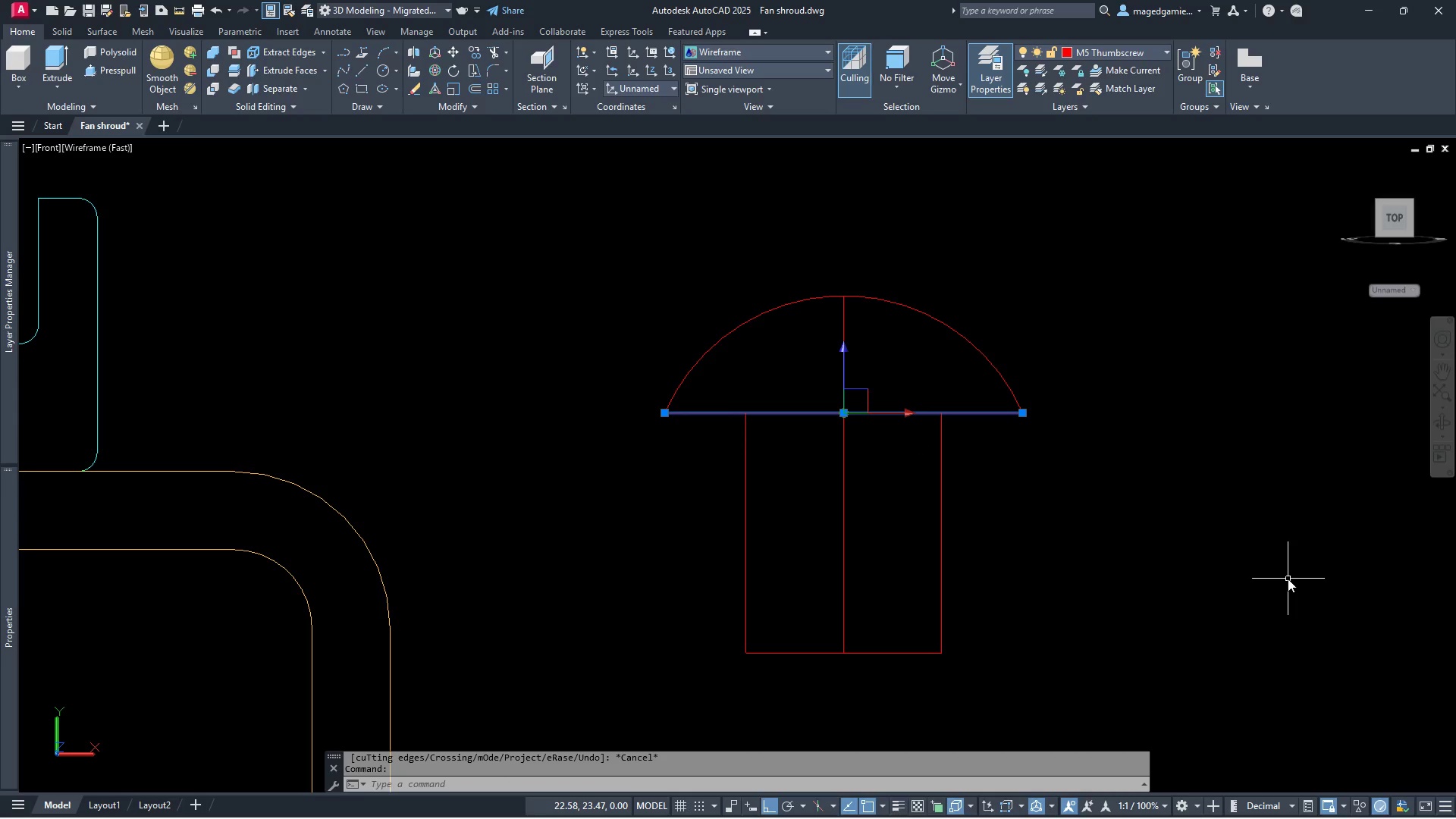 
key(Delete)
 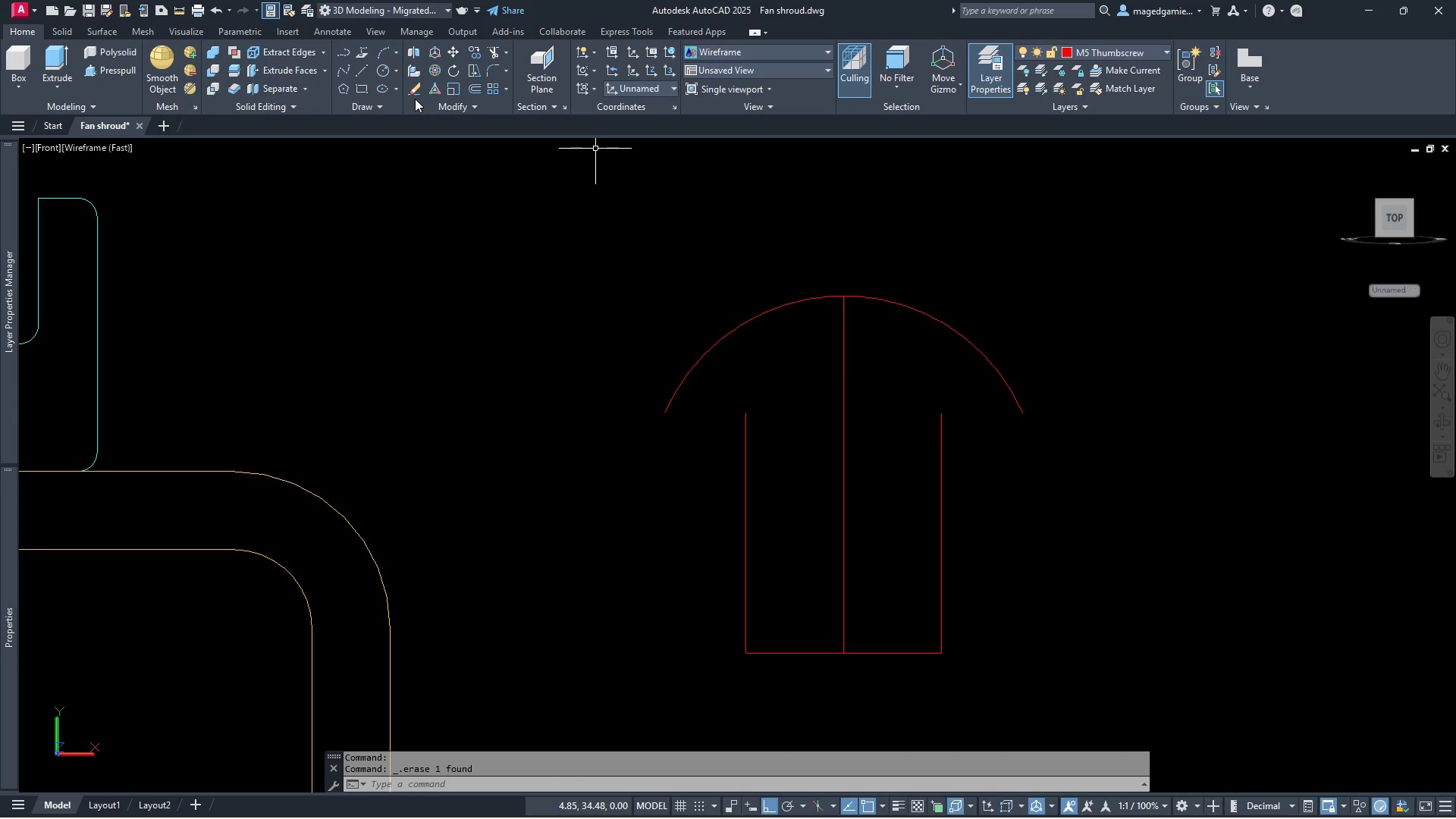 
left_click([363, 71])
 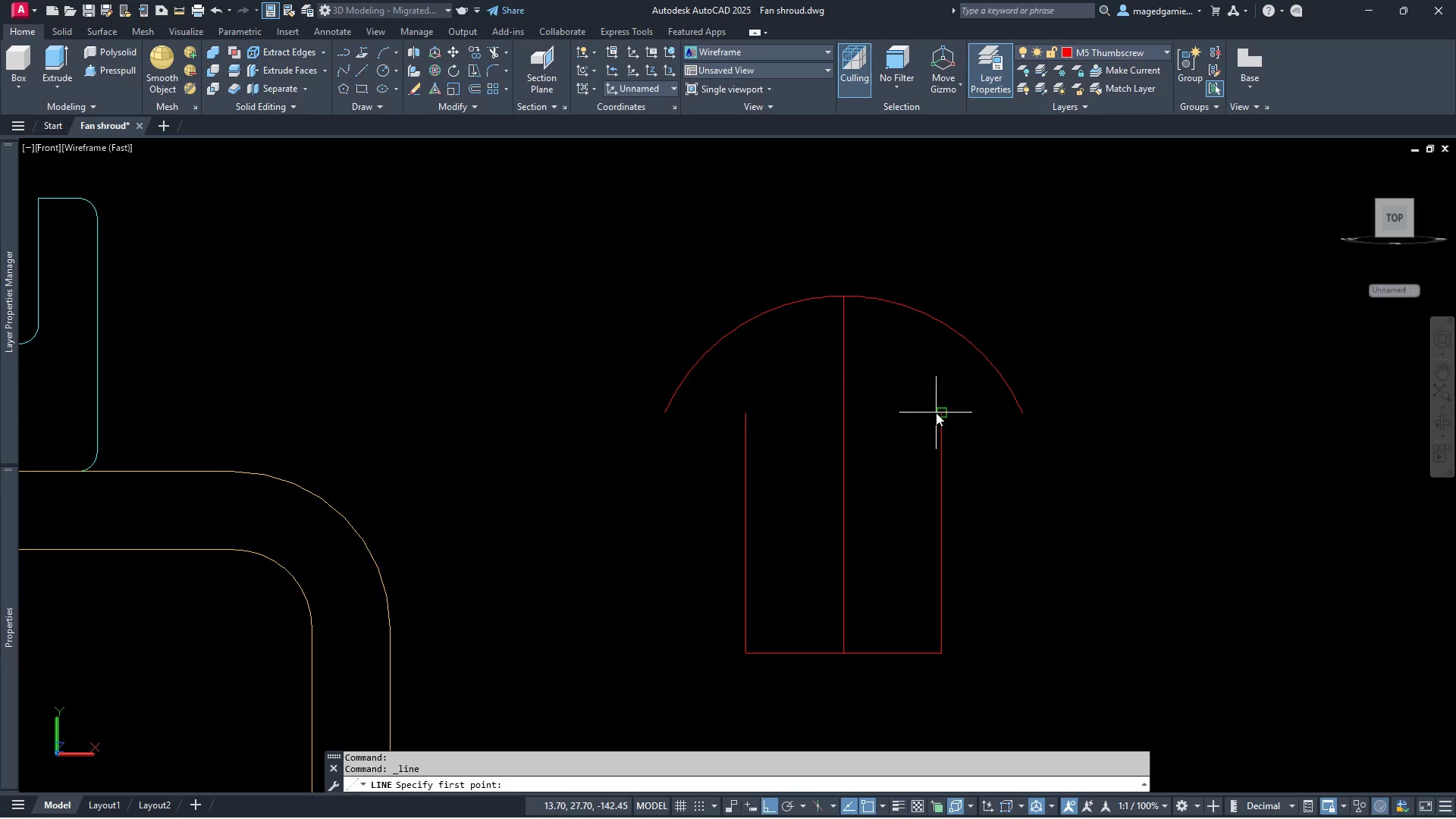 
left_click([940, 413])
 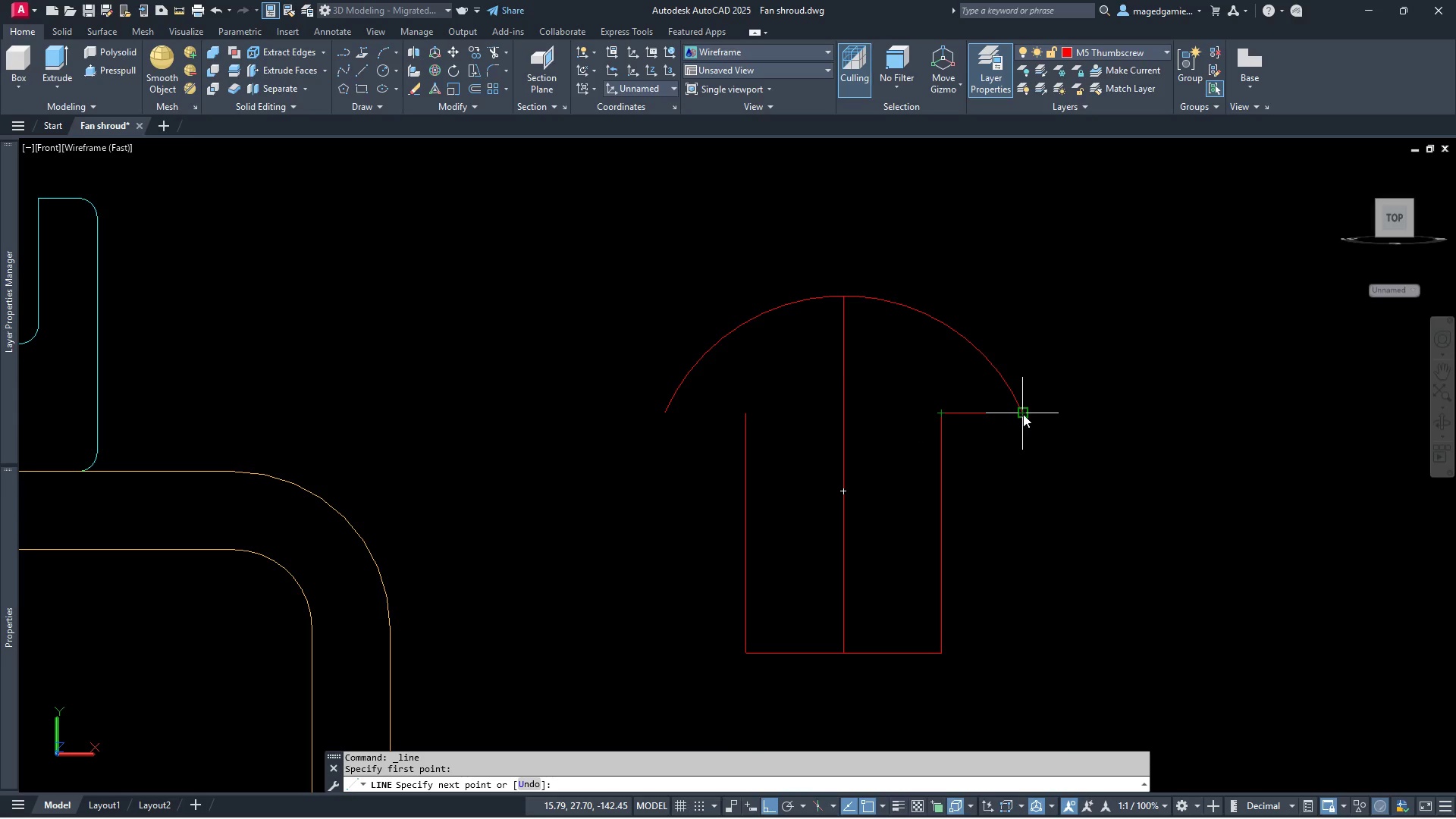 
left_click([1023, 414])
 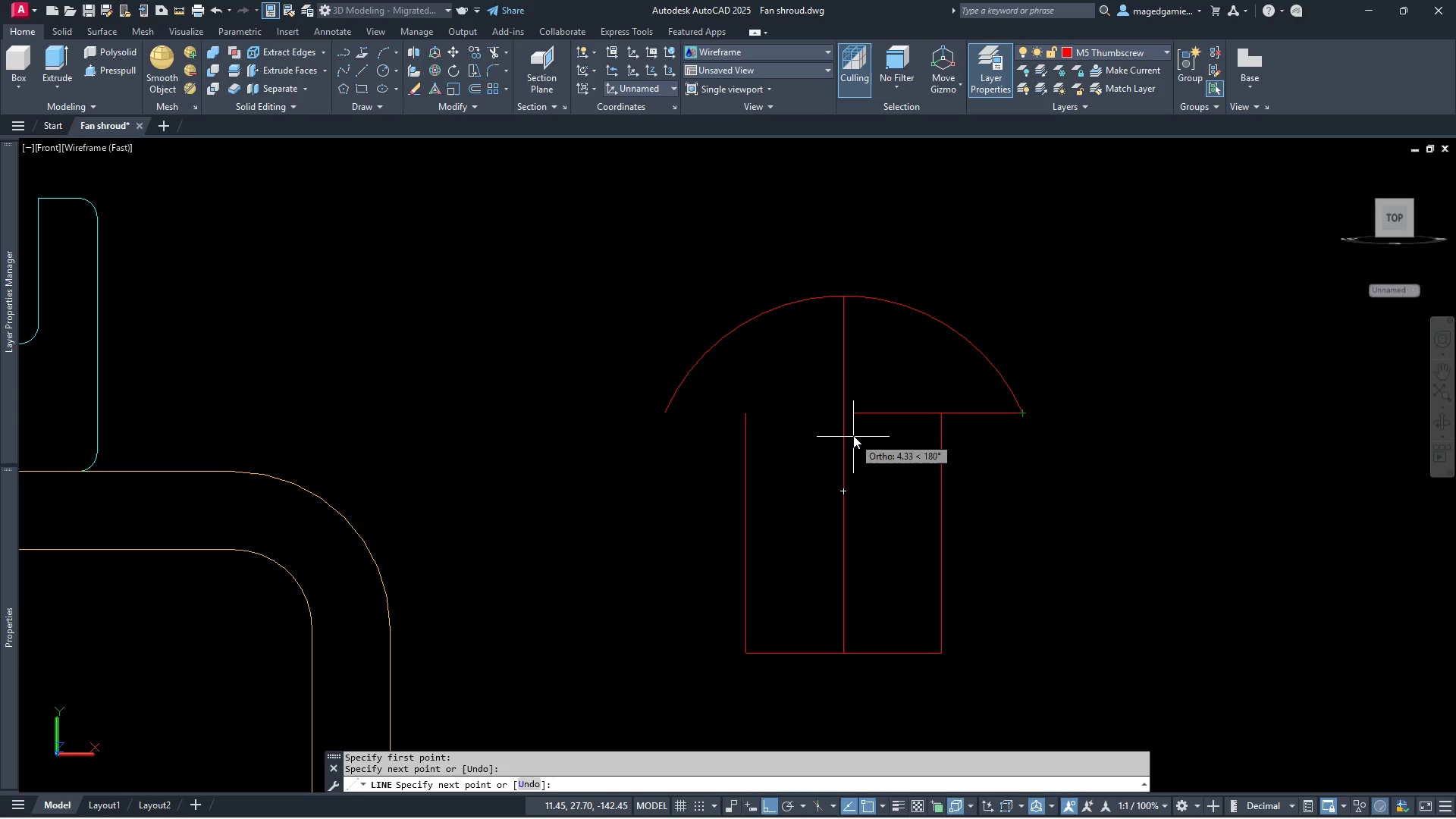 
right_click([853, 430])
 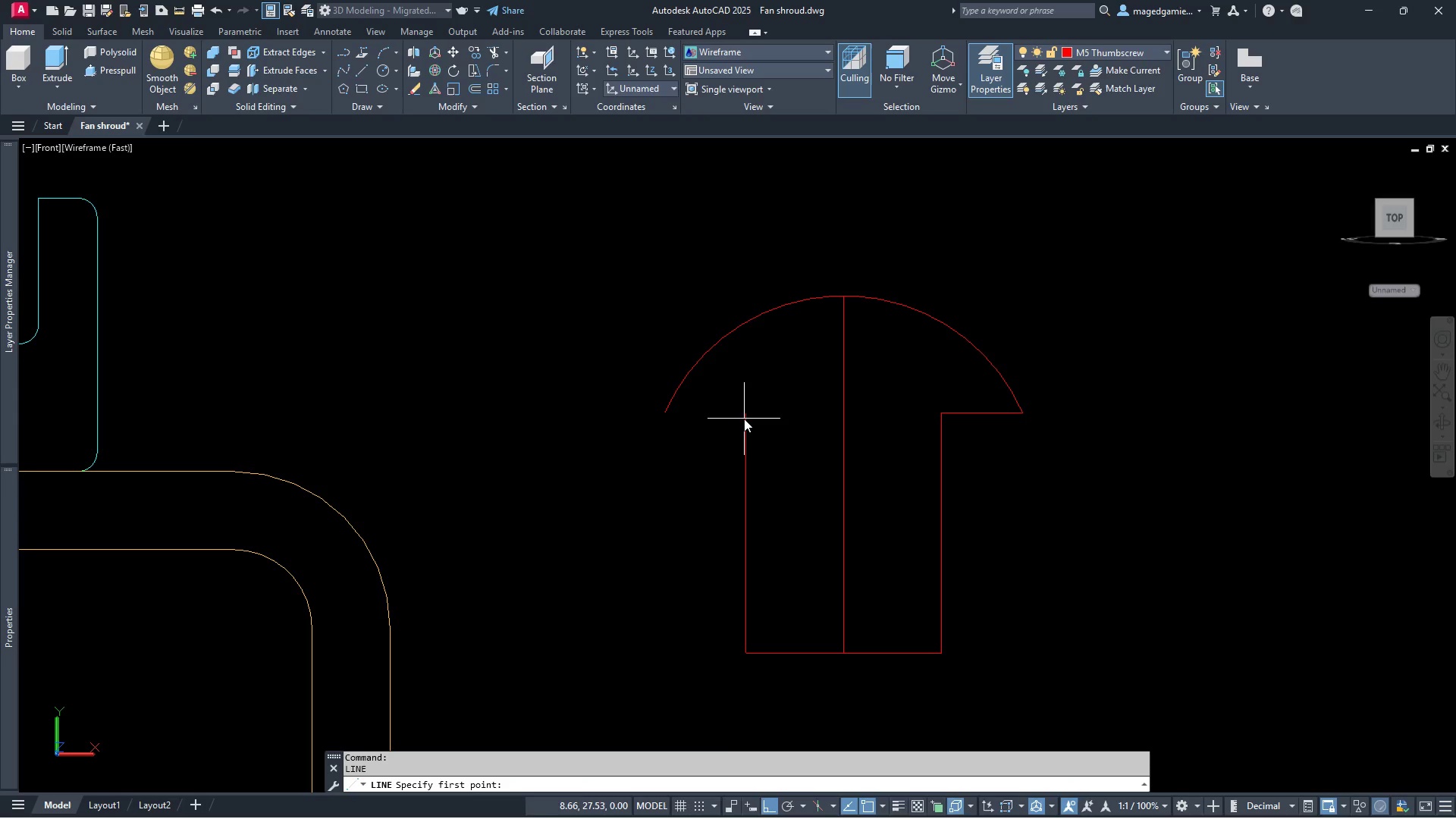 
left_click([744, 413])
 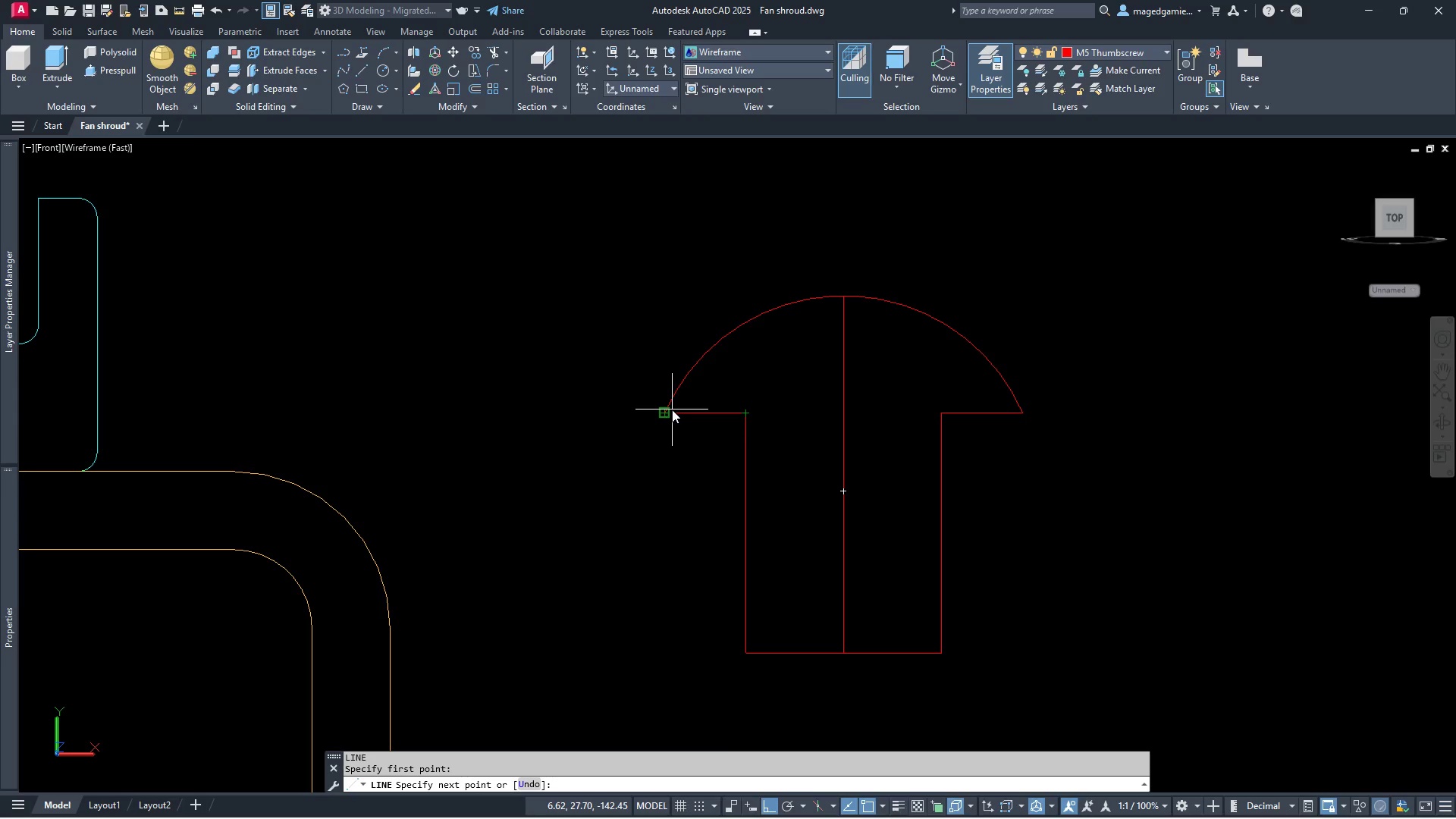 
left_click([672, 410])
 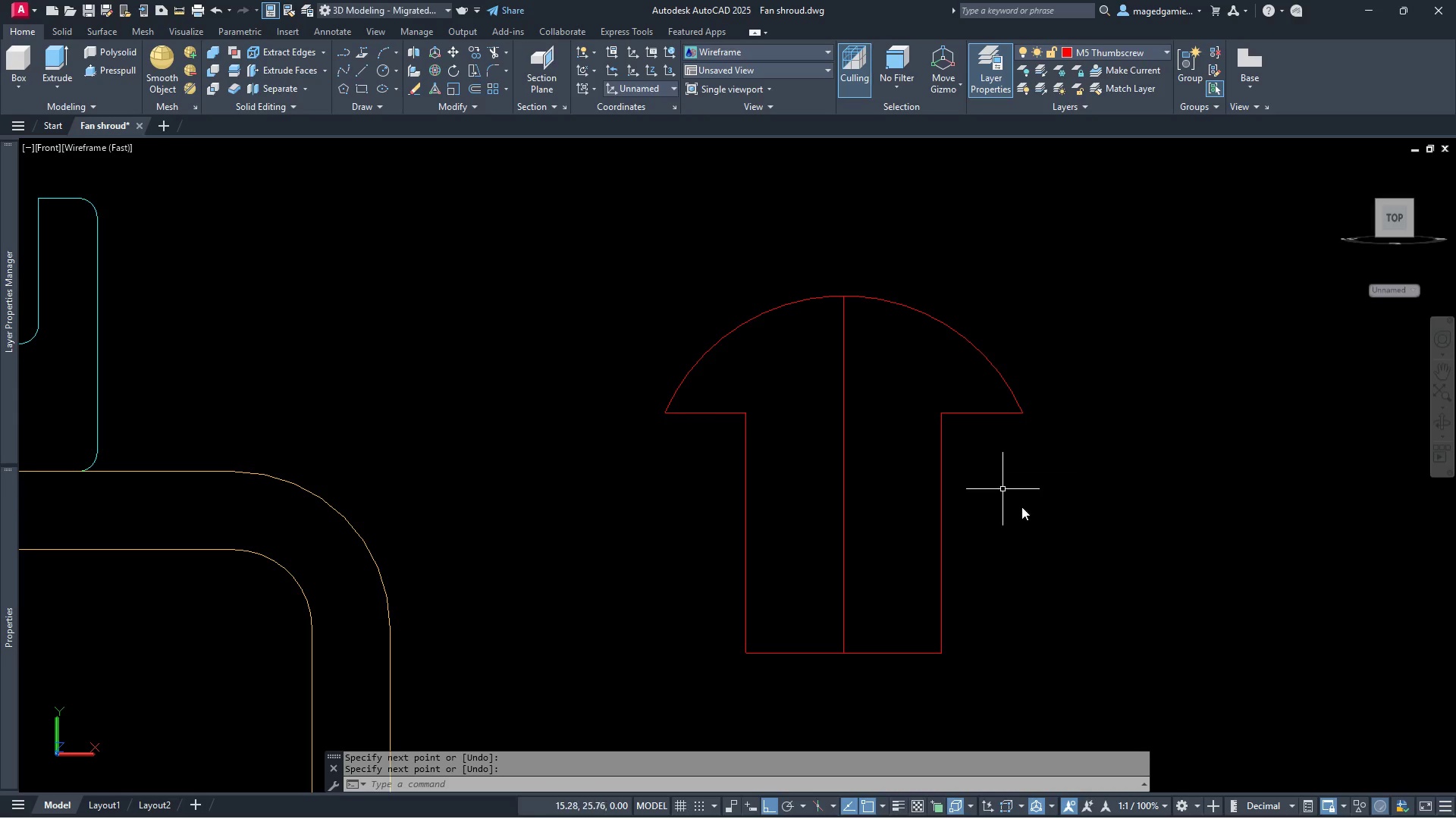 
key(Delete)
 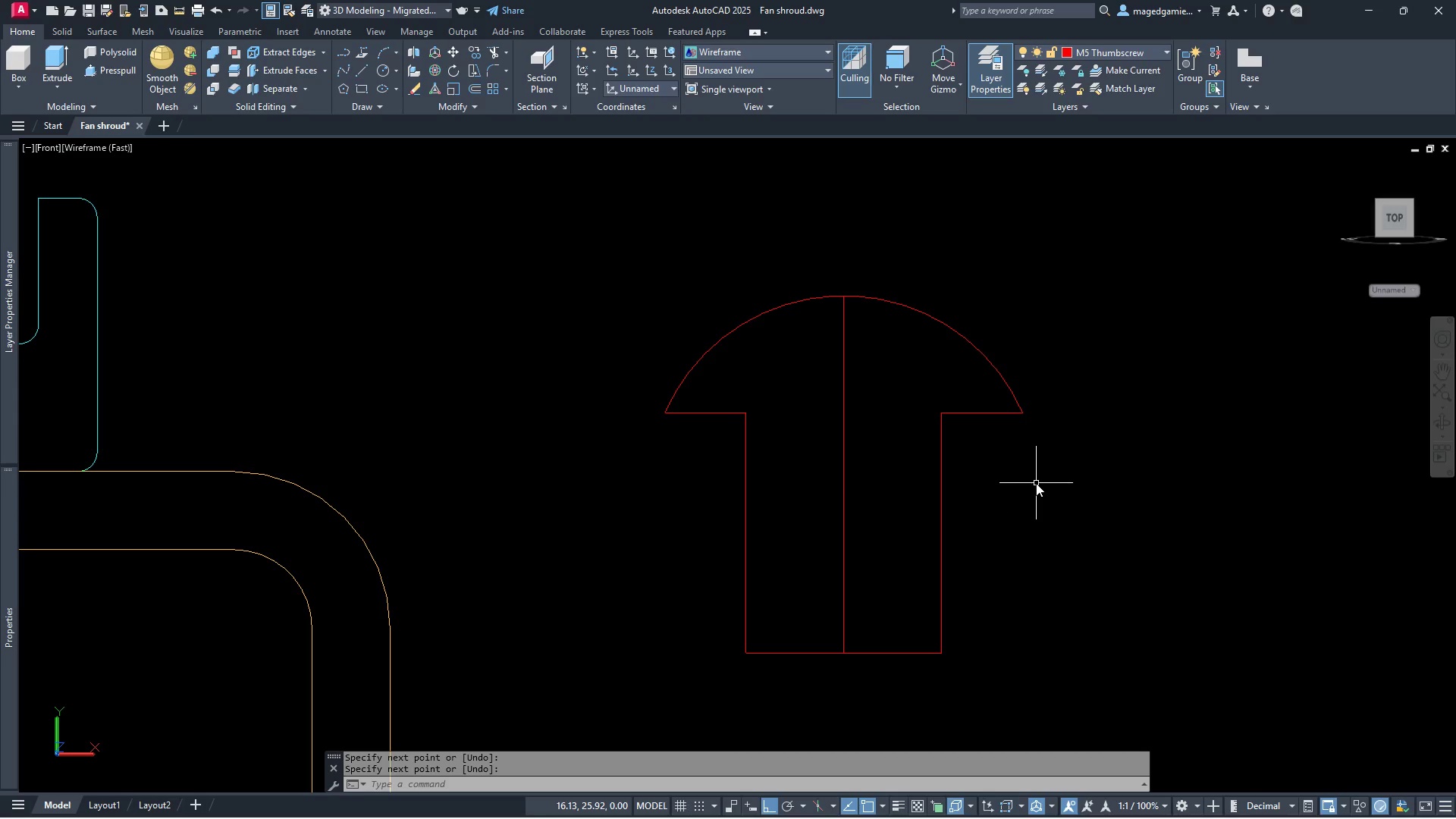 
left_click_drag(start_coordinate=[1057, 510], to_coordinate=[1053, 502])
 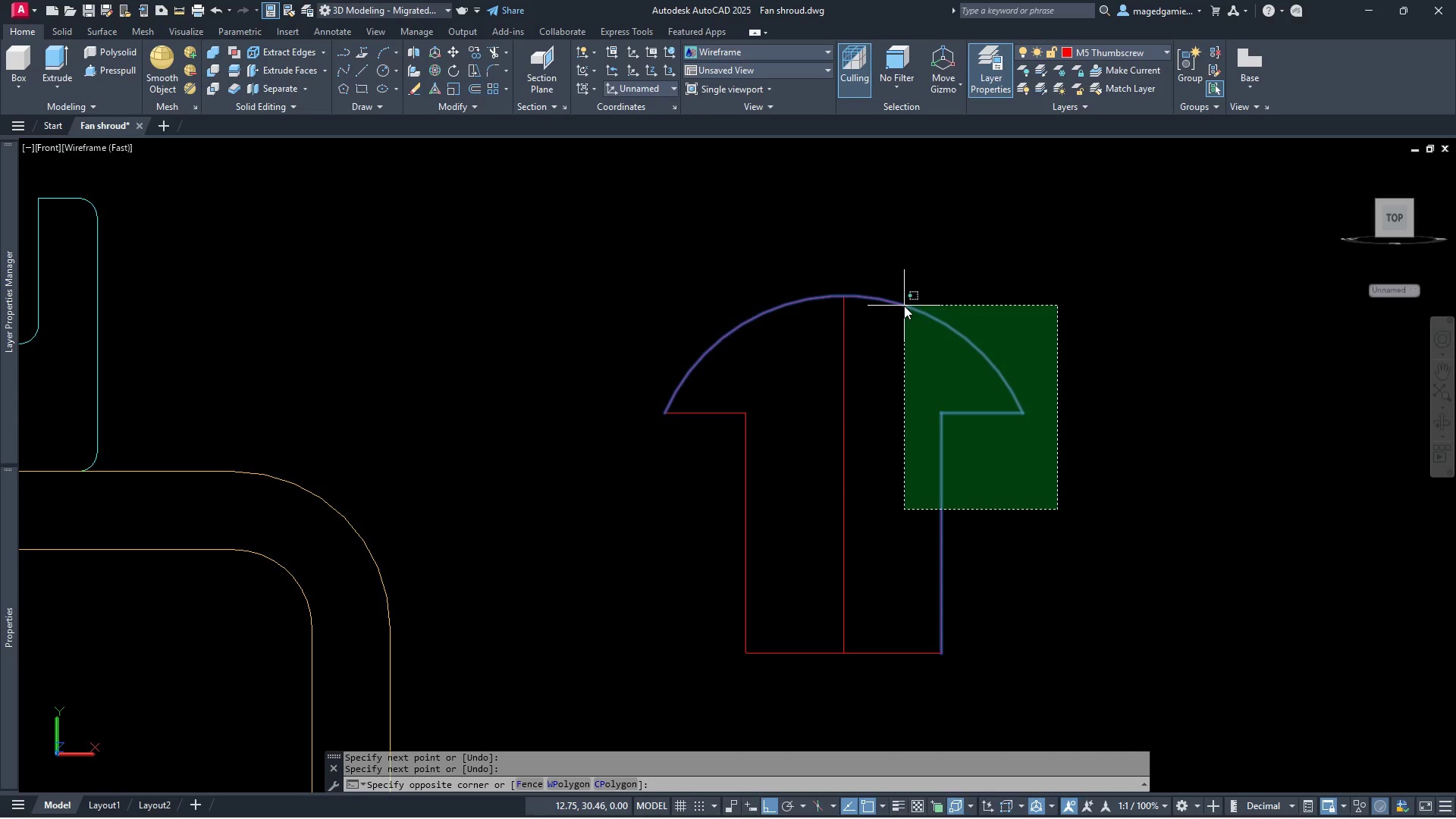 
left_click([904, 306])
 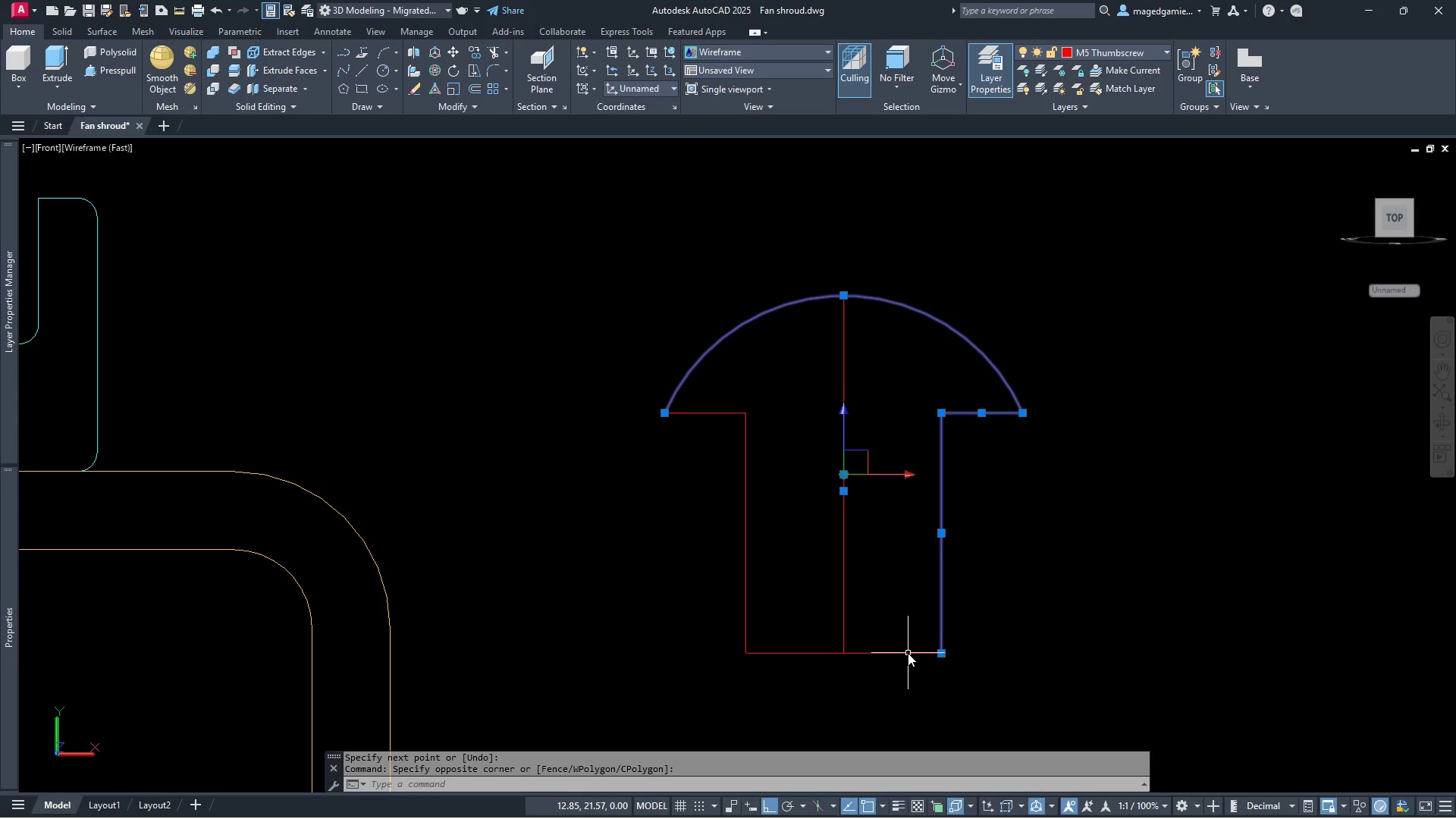 
left_click([908, 653])
 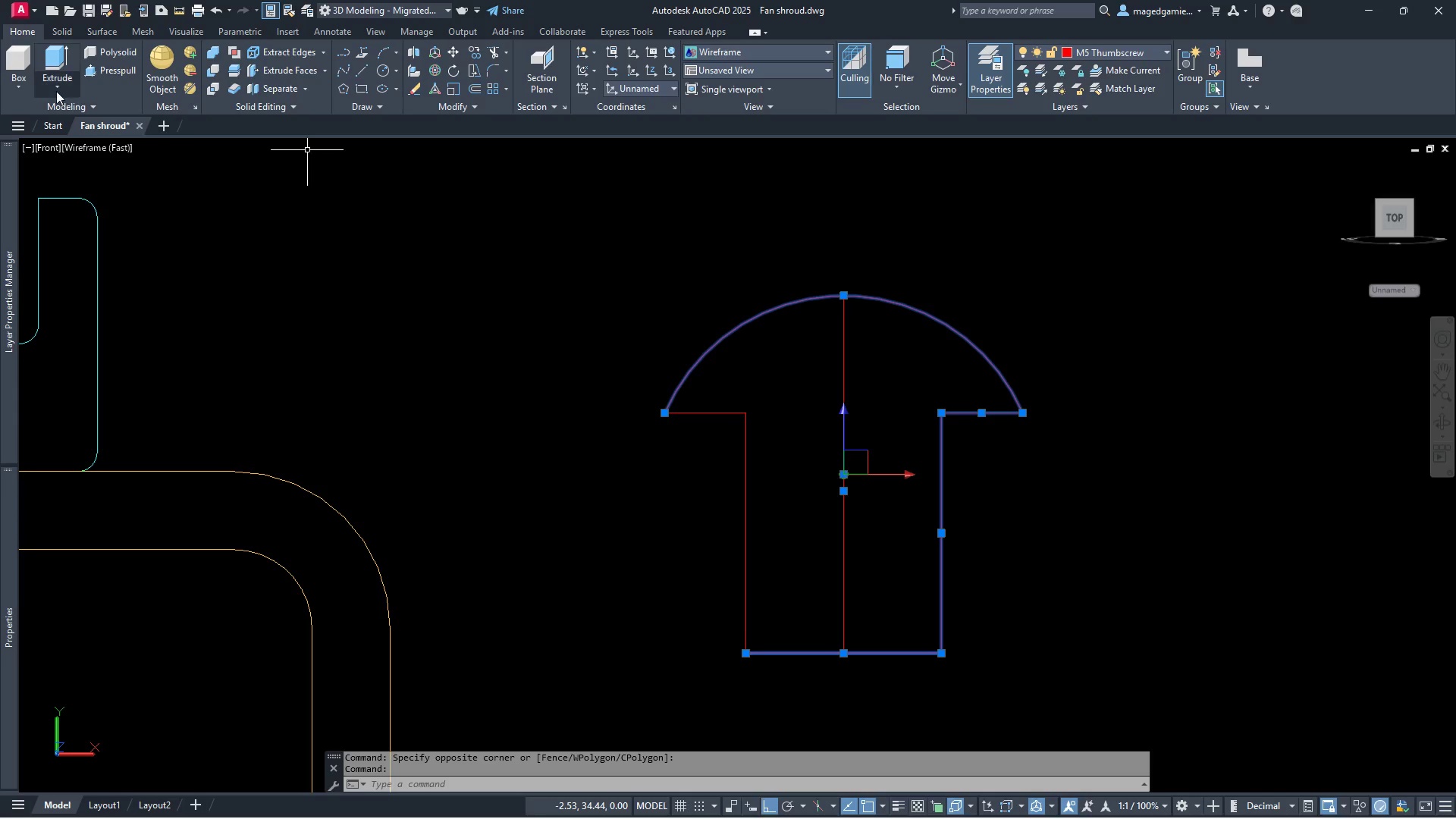 
left_click([55, 89])
 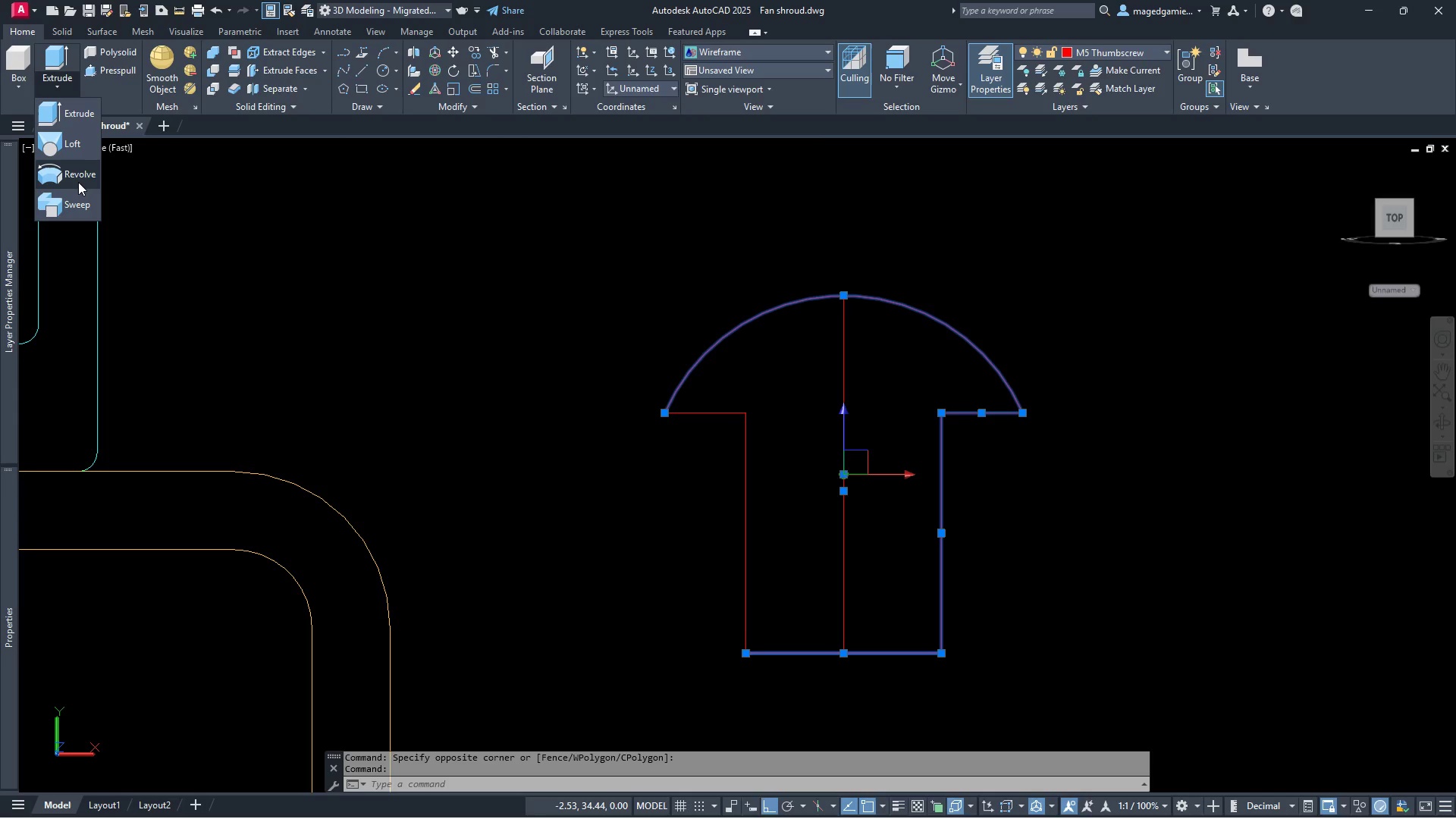 
left_click([75, 176])
 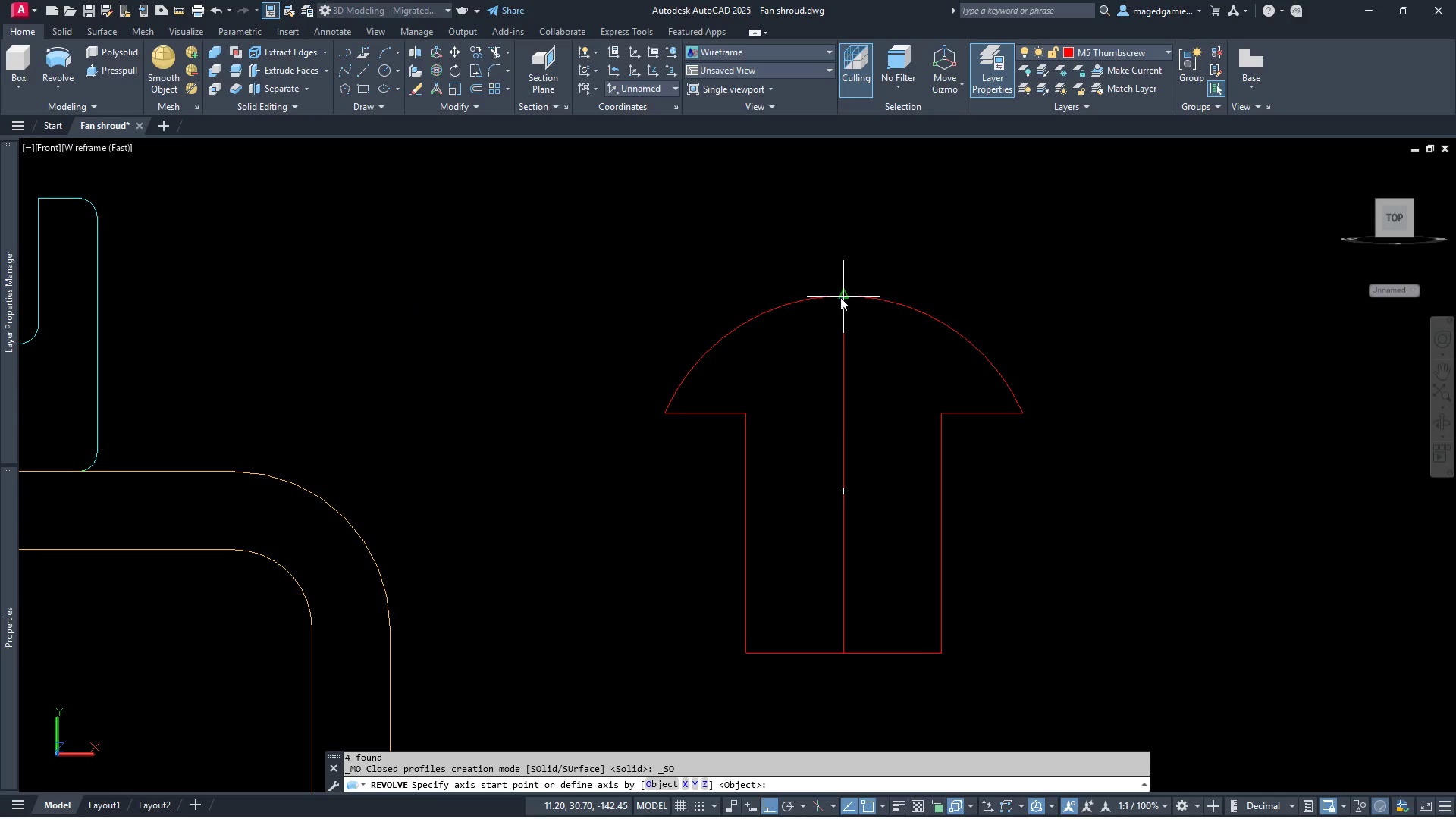 
left_click([840, 297])
 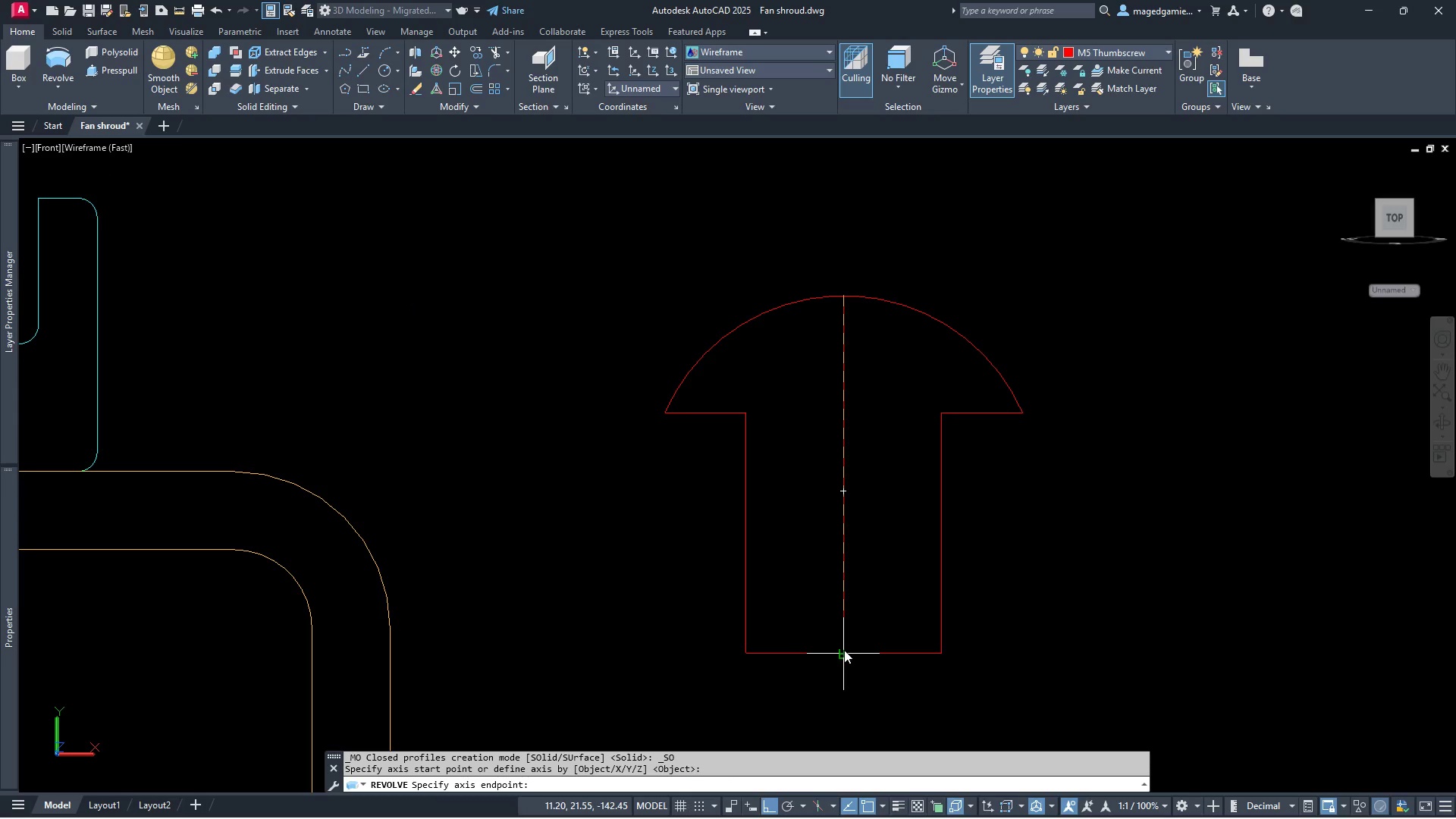 
left_click([844, 653])
 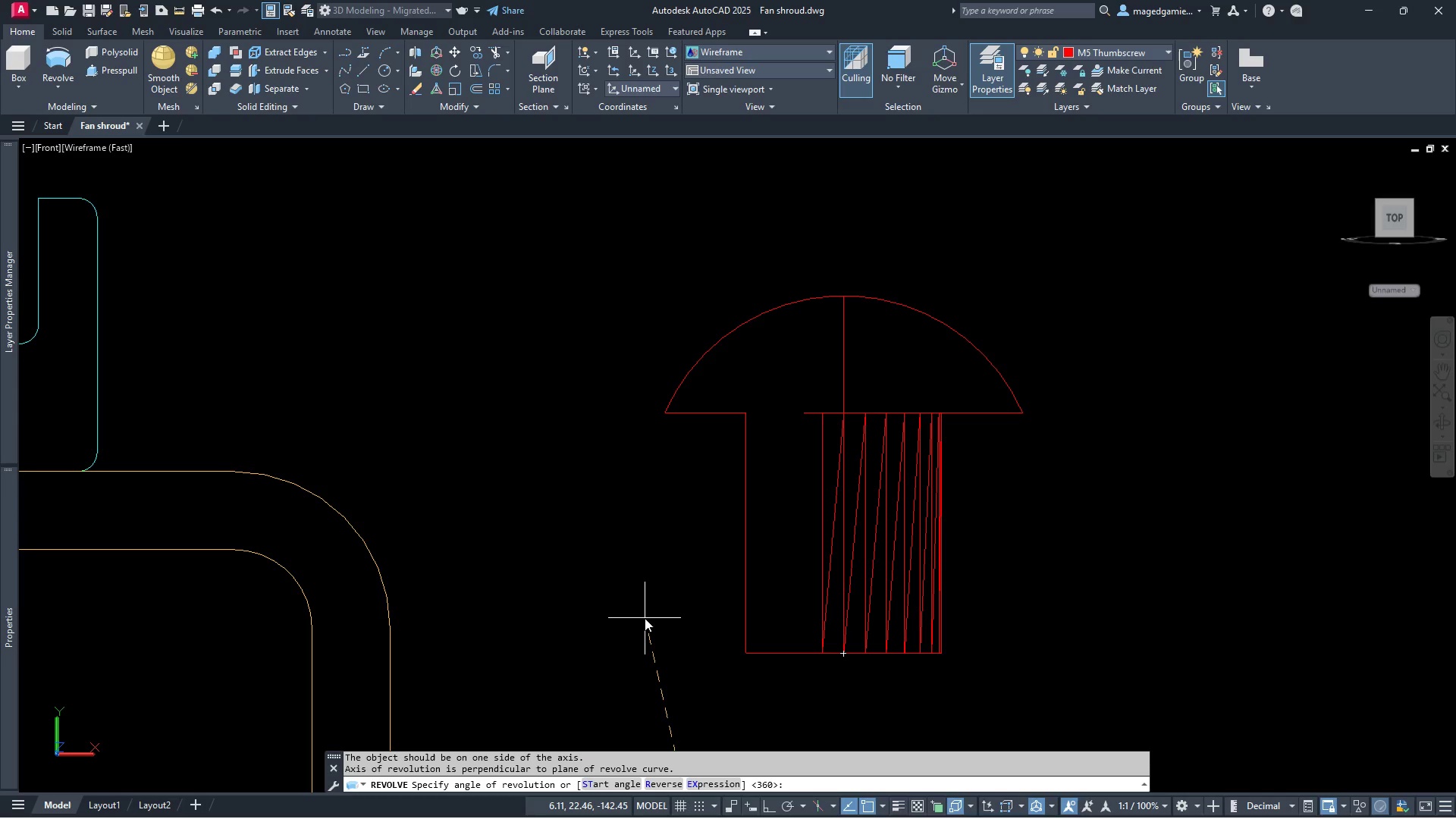 
type(360)
 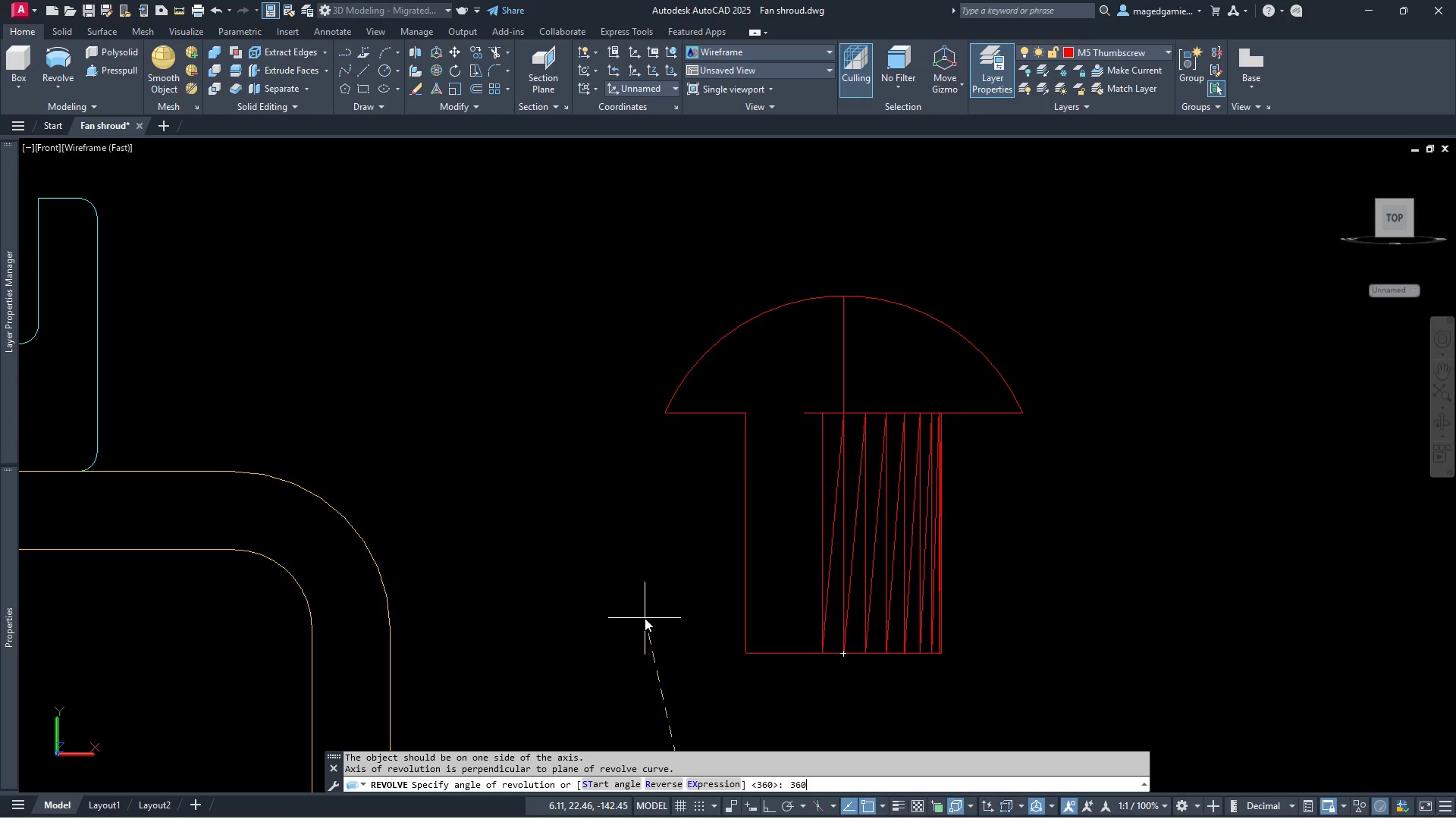 
key(Enter)
 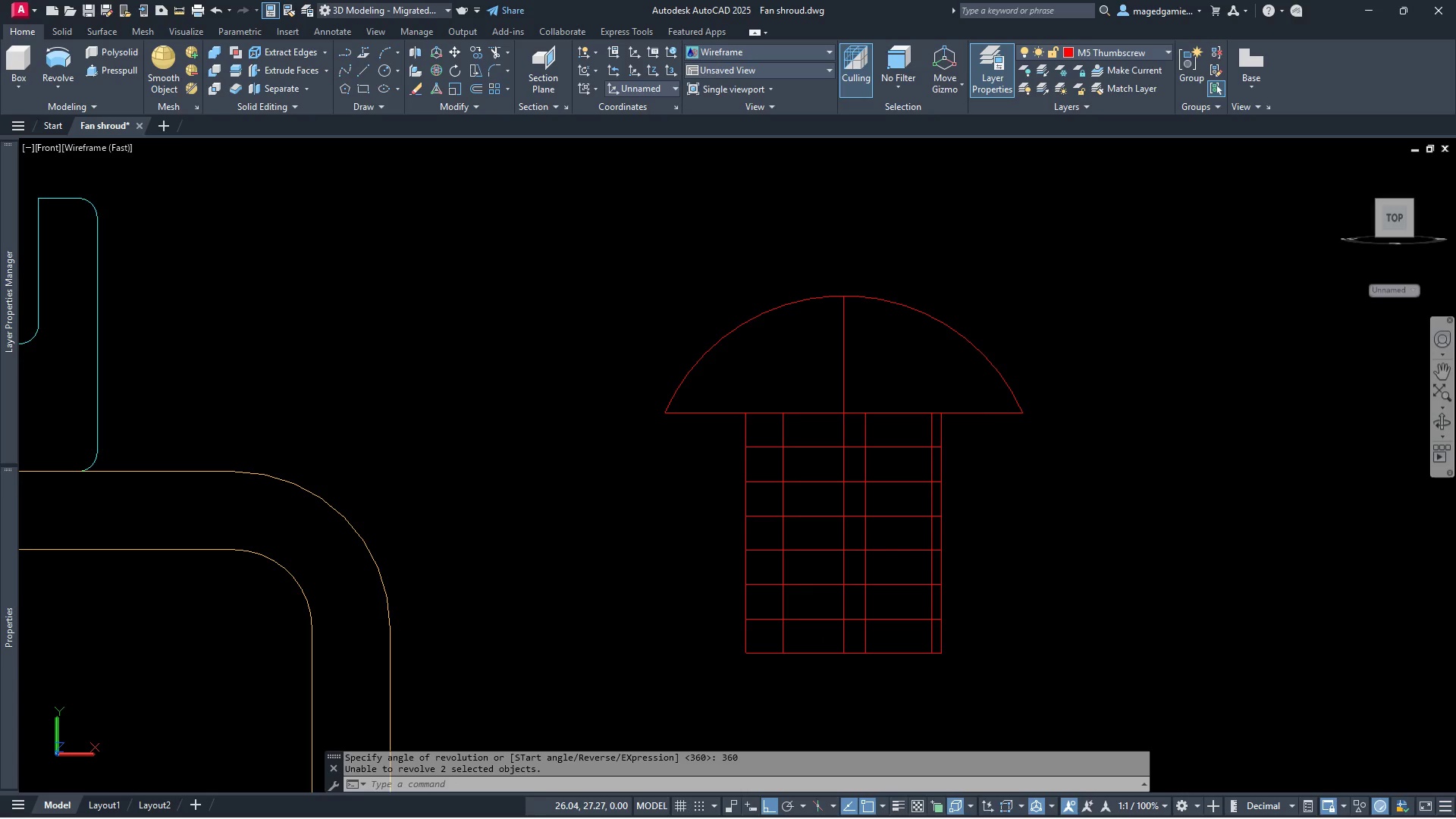 
left_click([1445, 423])
 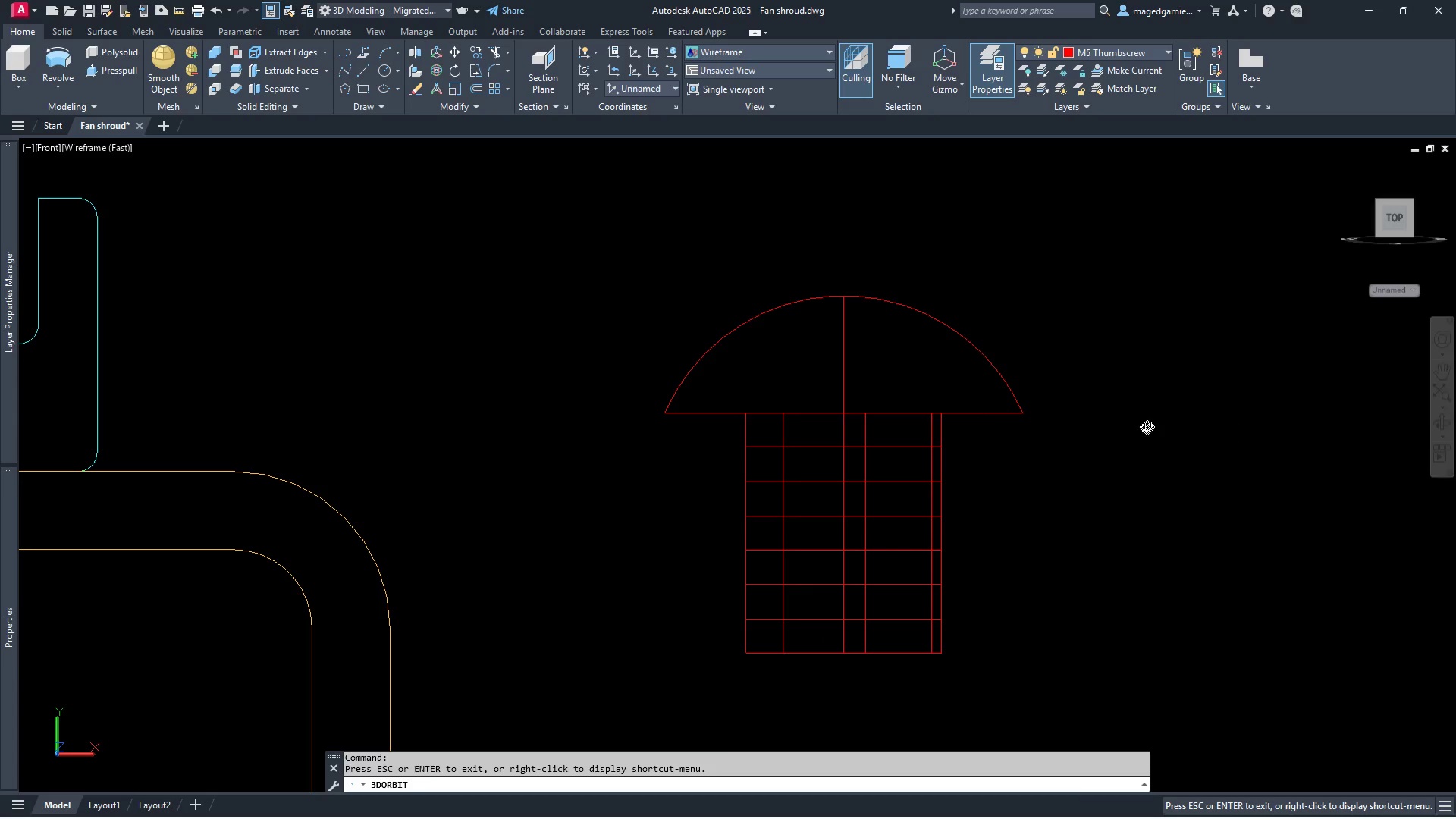 
left_click_drag(start_coordinate=[1134, 431], to_coordinate=[1103, 488])
 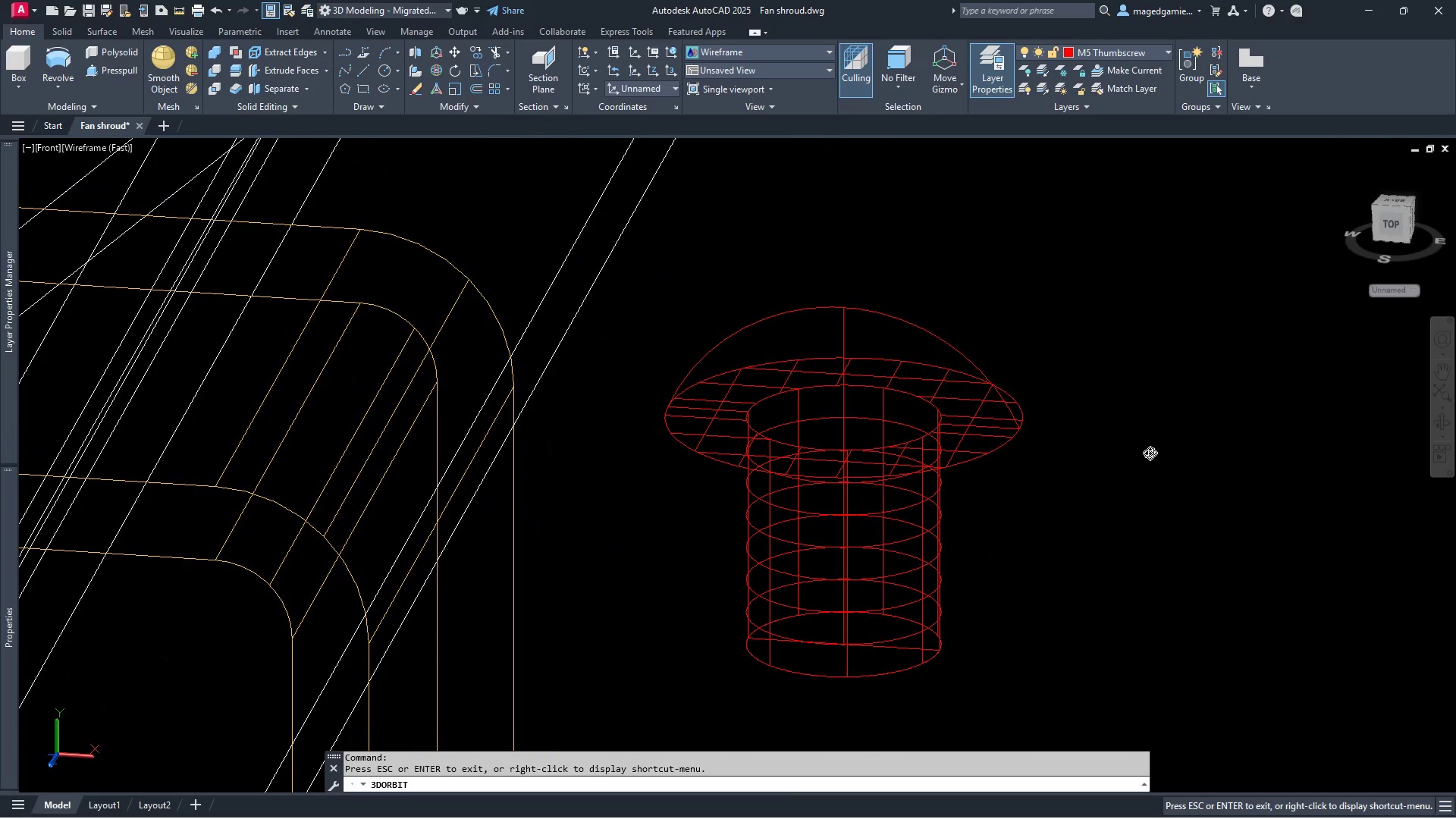 
right_click([1150, 453])
 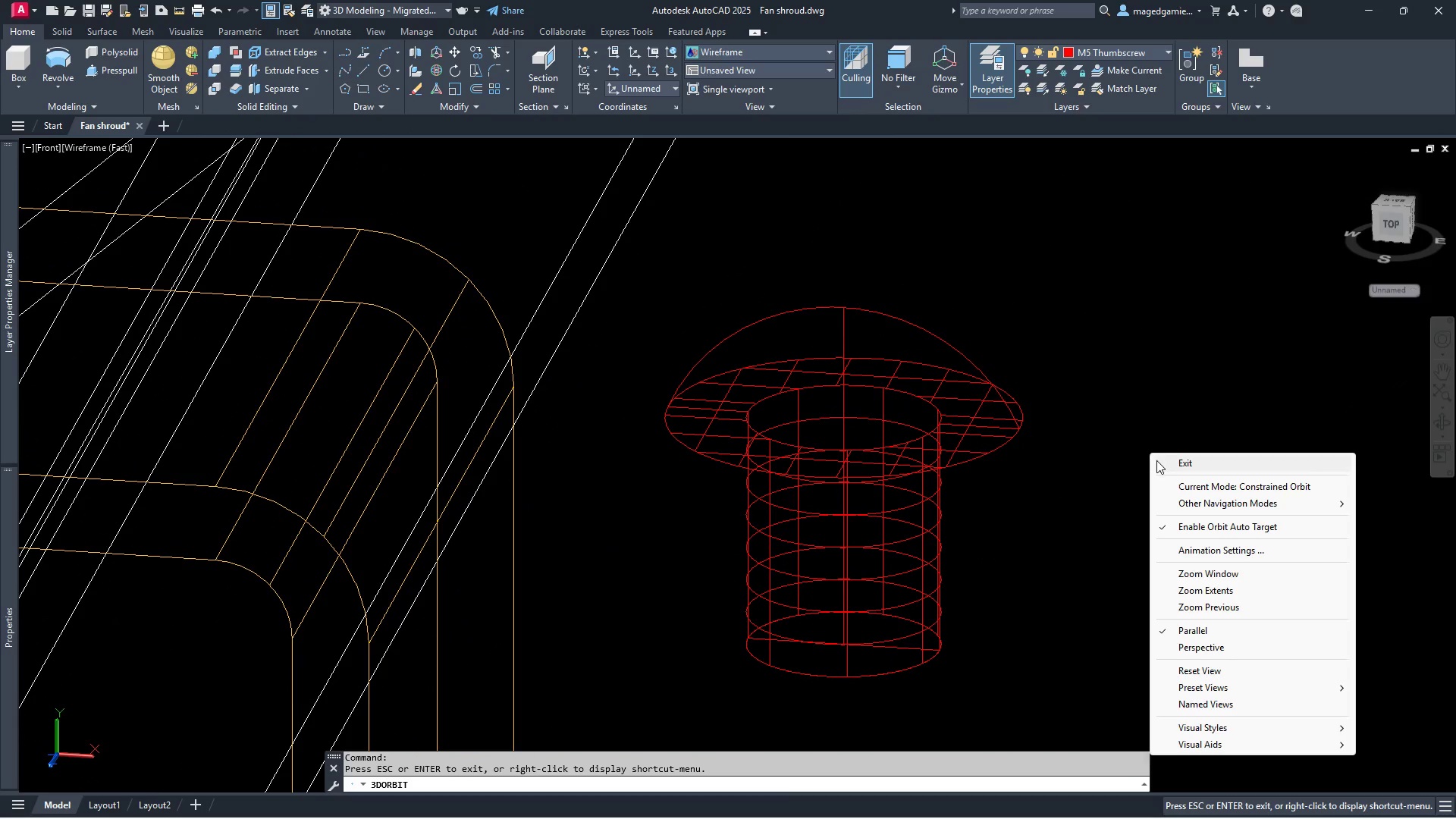 
left_click([1158, 460])
 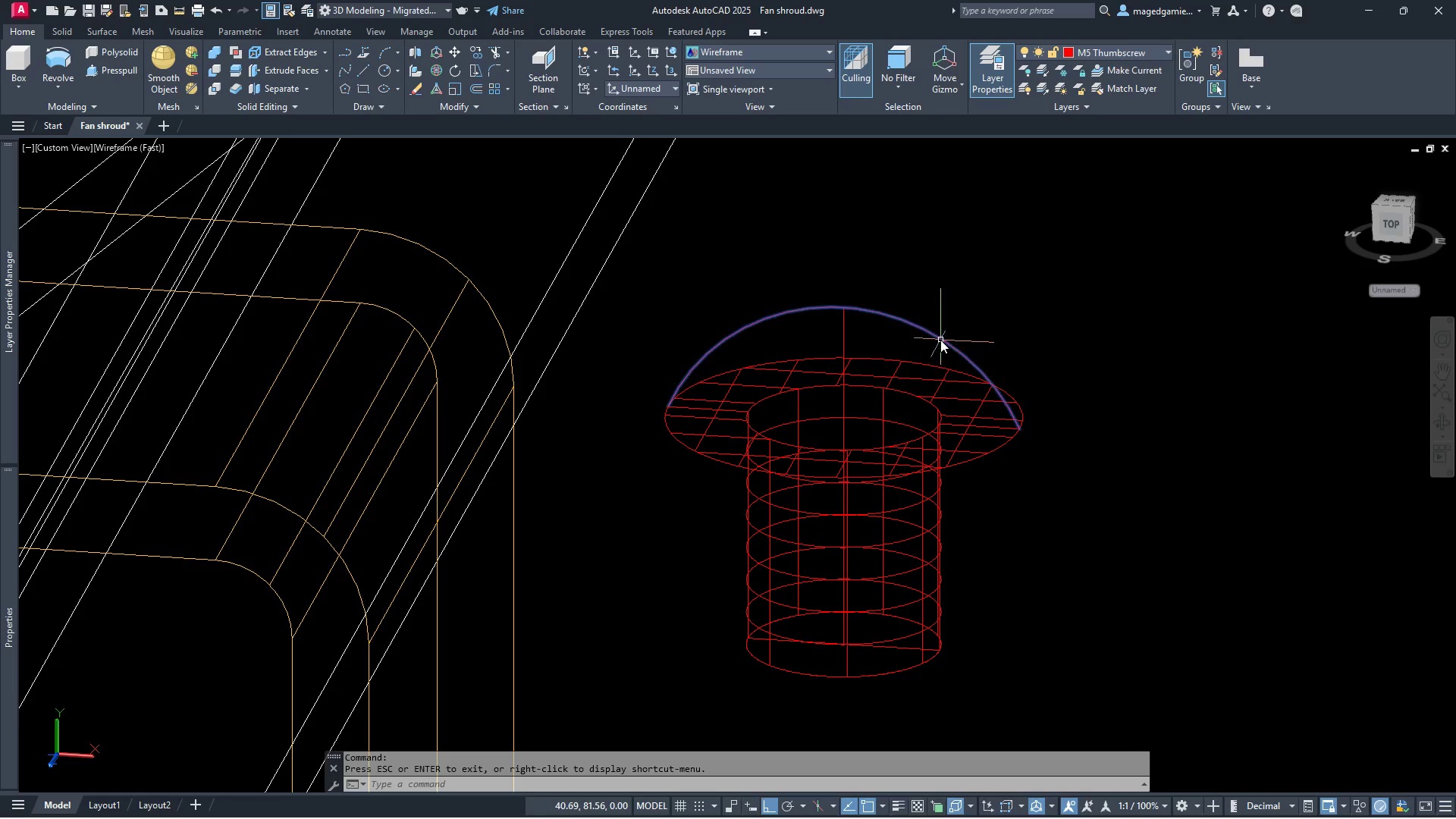 
left_click([940, 340])
 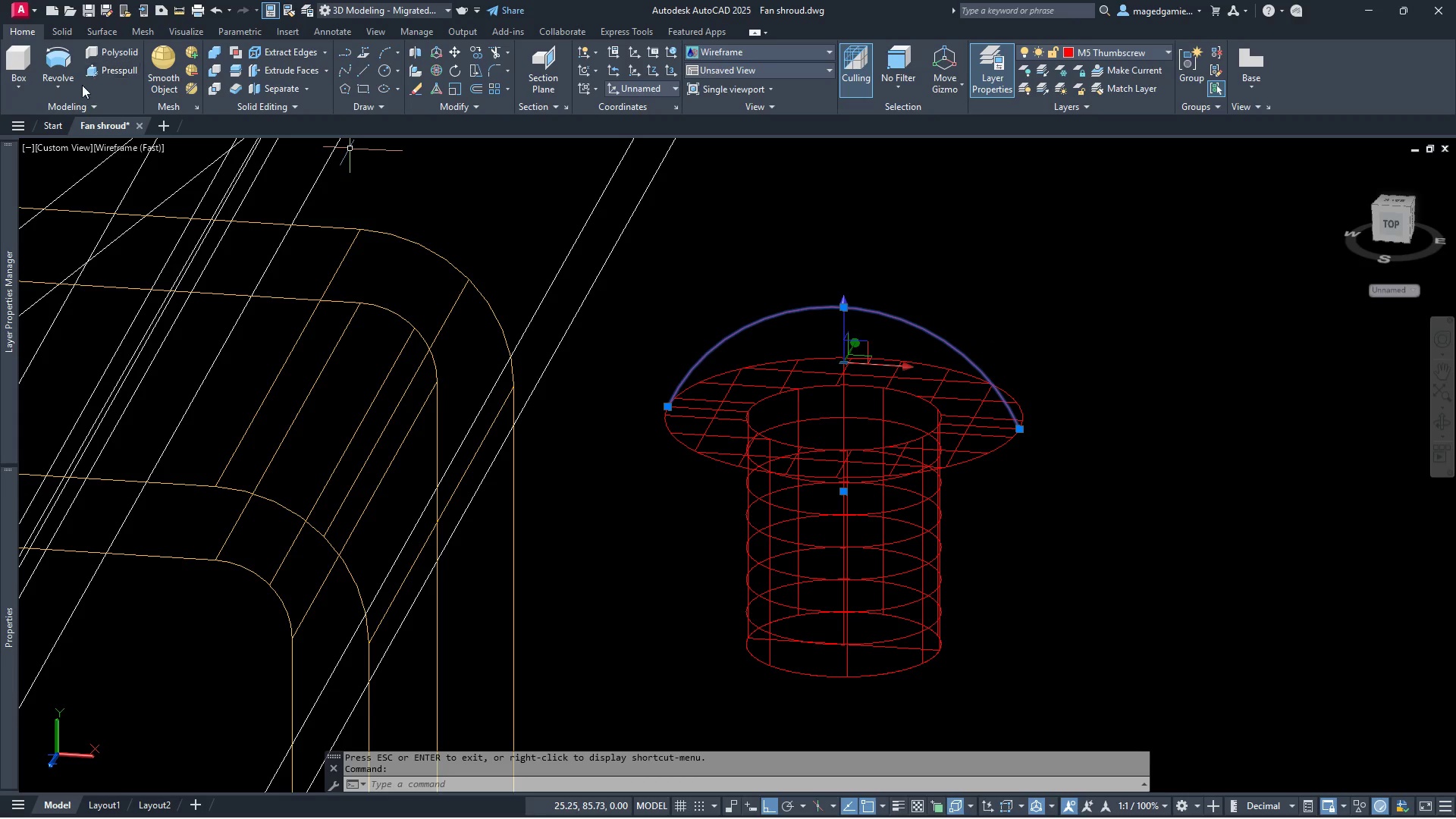 
left_click([55, 57])
 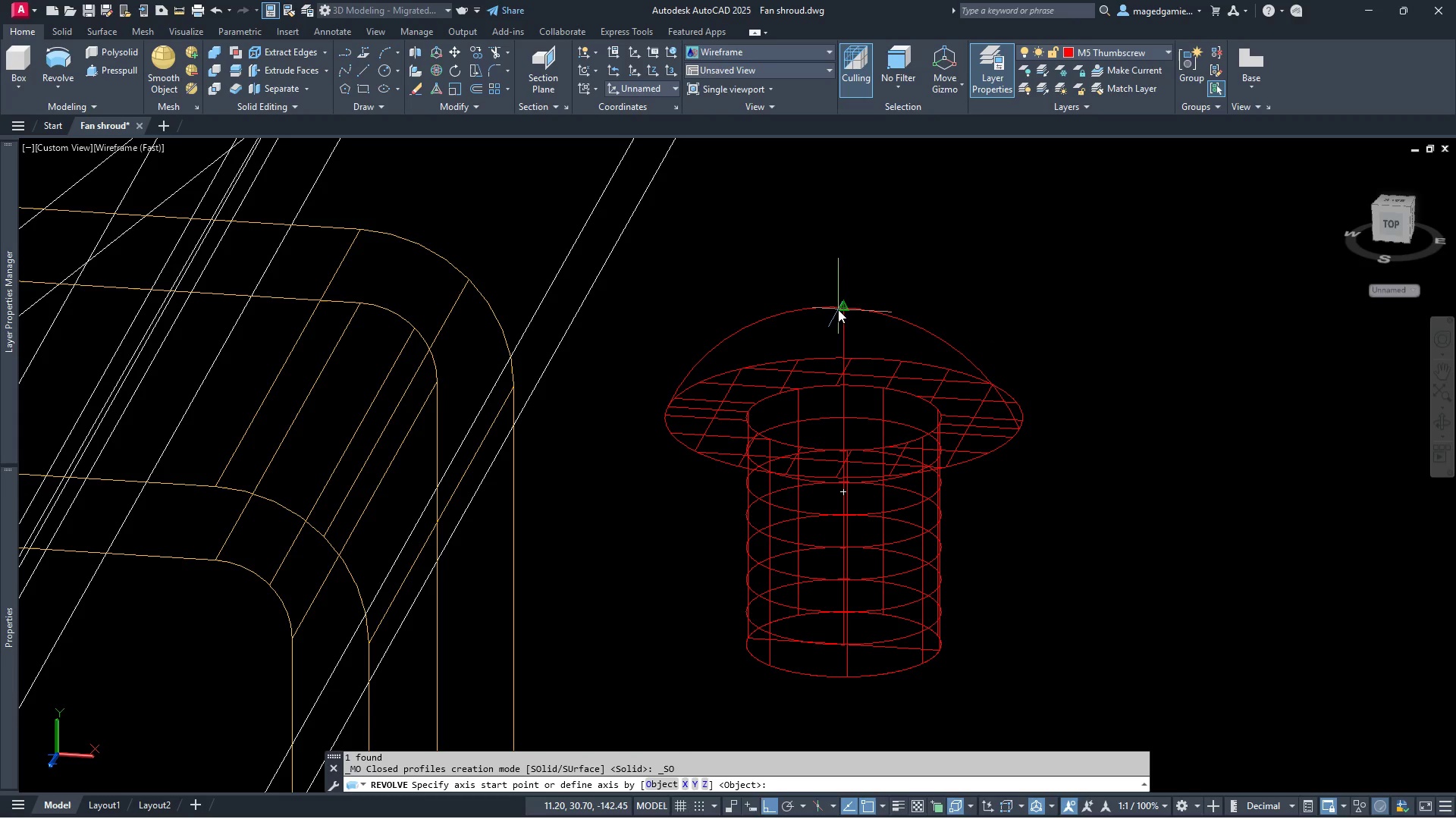 
left_click([843, 309])
 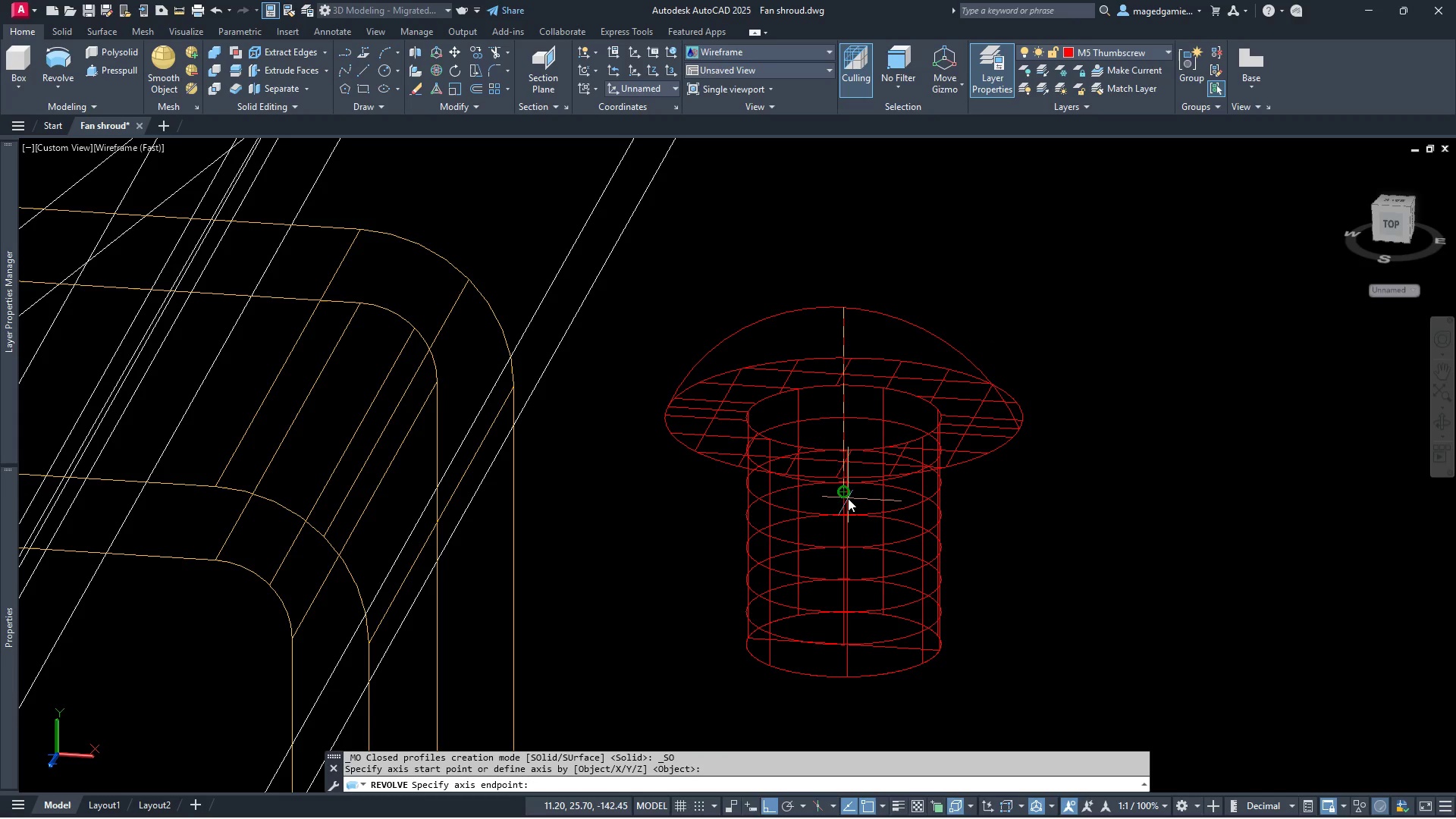 
left_click([845, 498])
 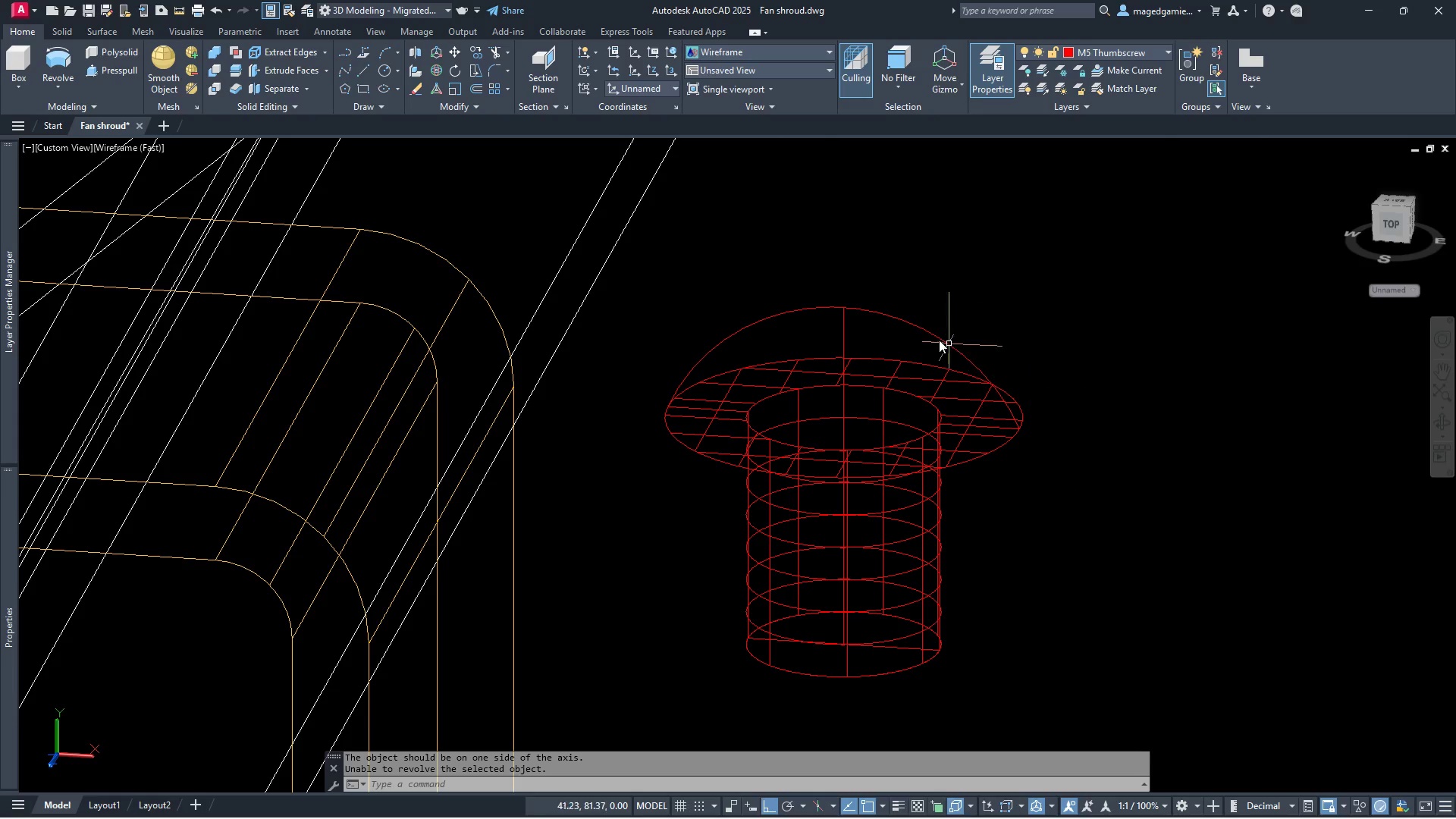 
left_click([921, 326])
 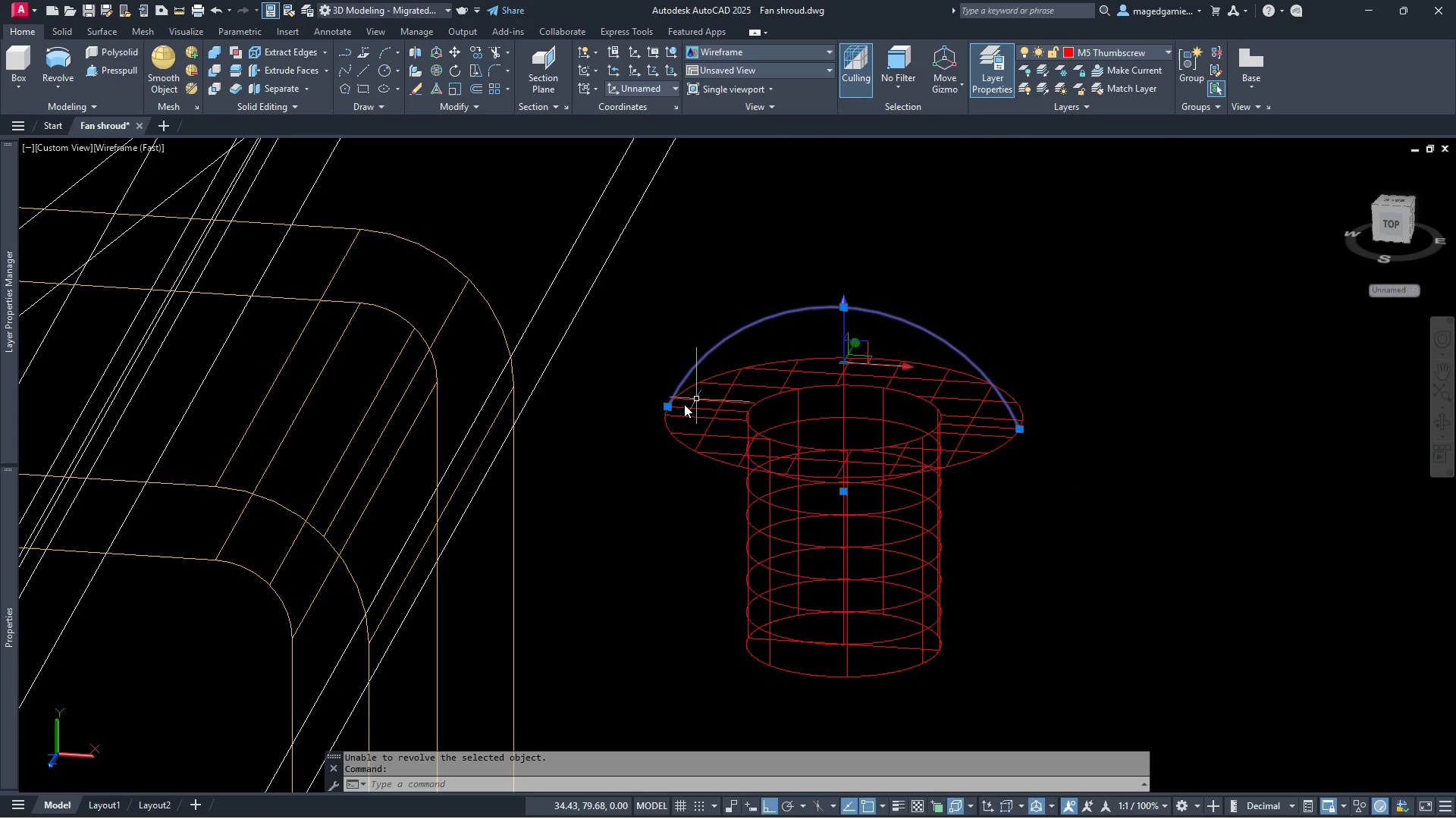 
left_click([664, 407])
 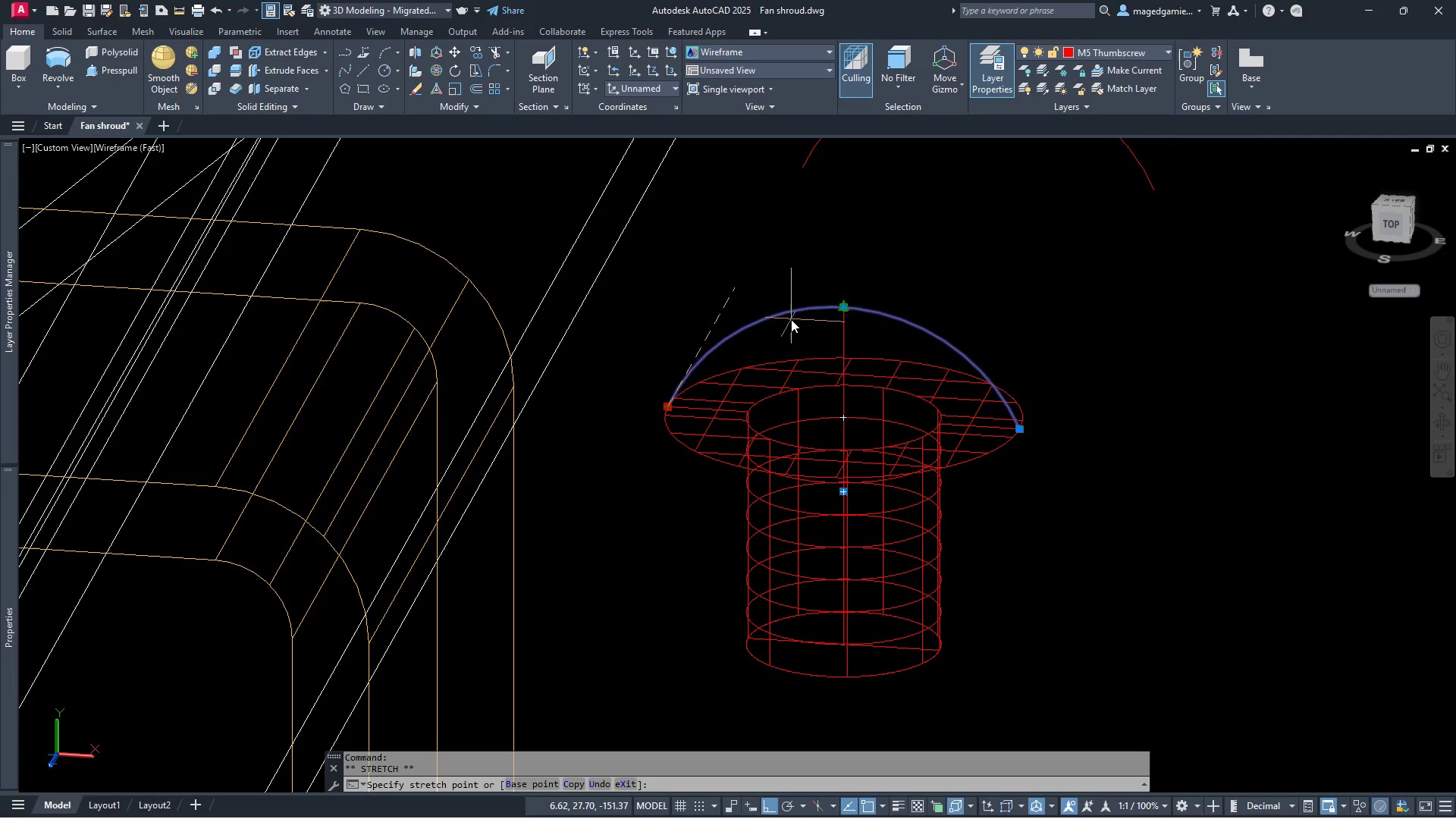 
key(Escape)
 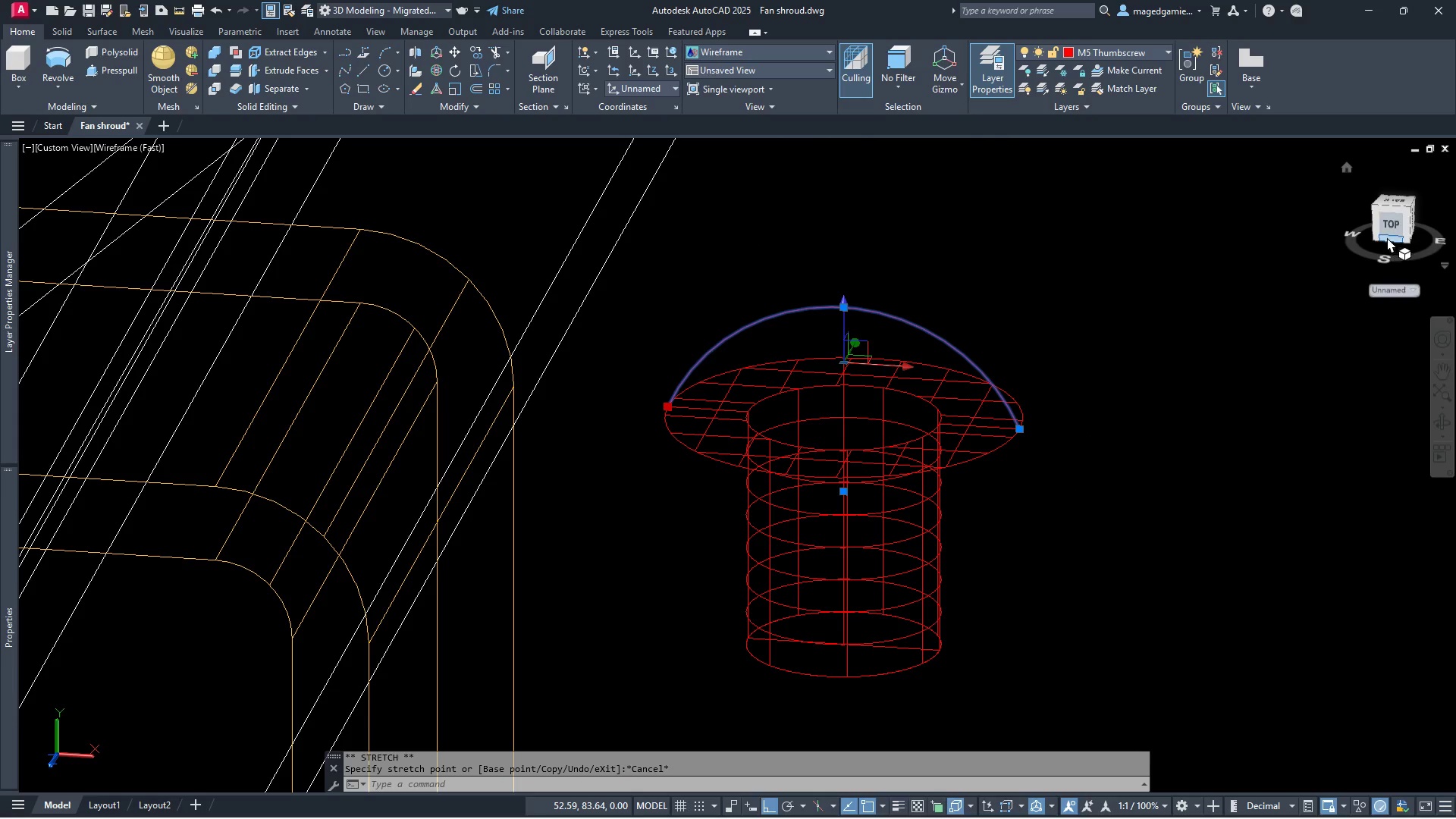 
left_click([1389, 222])
 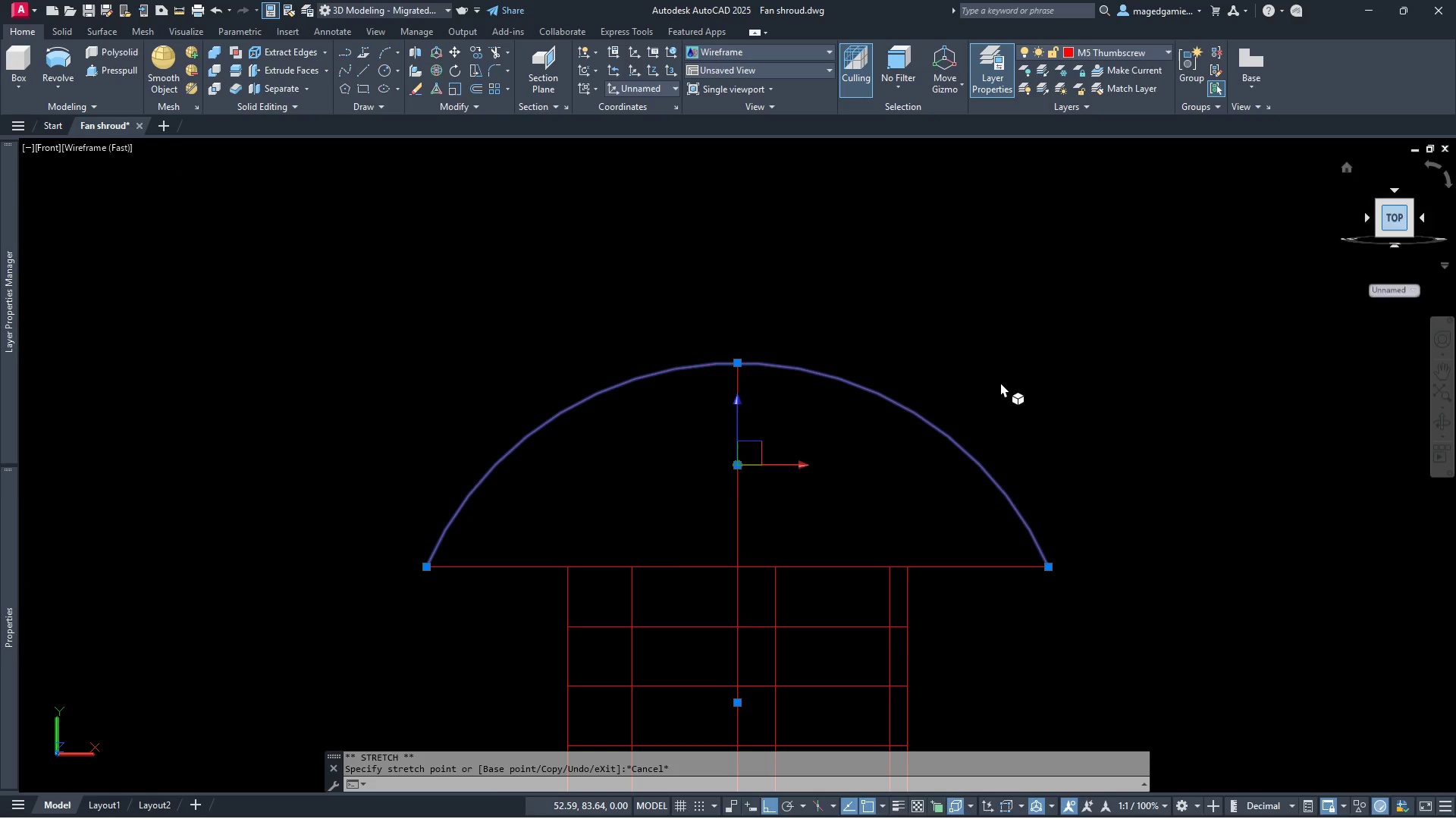 
key(Escape)
 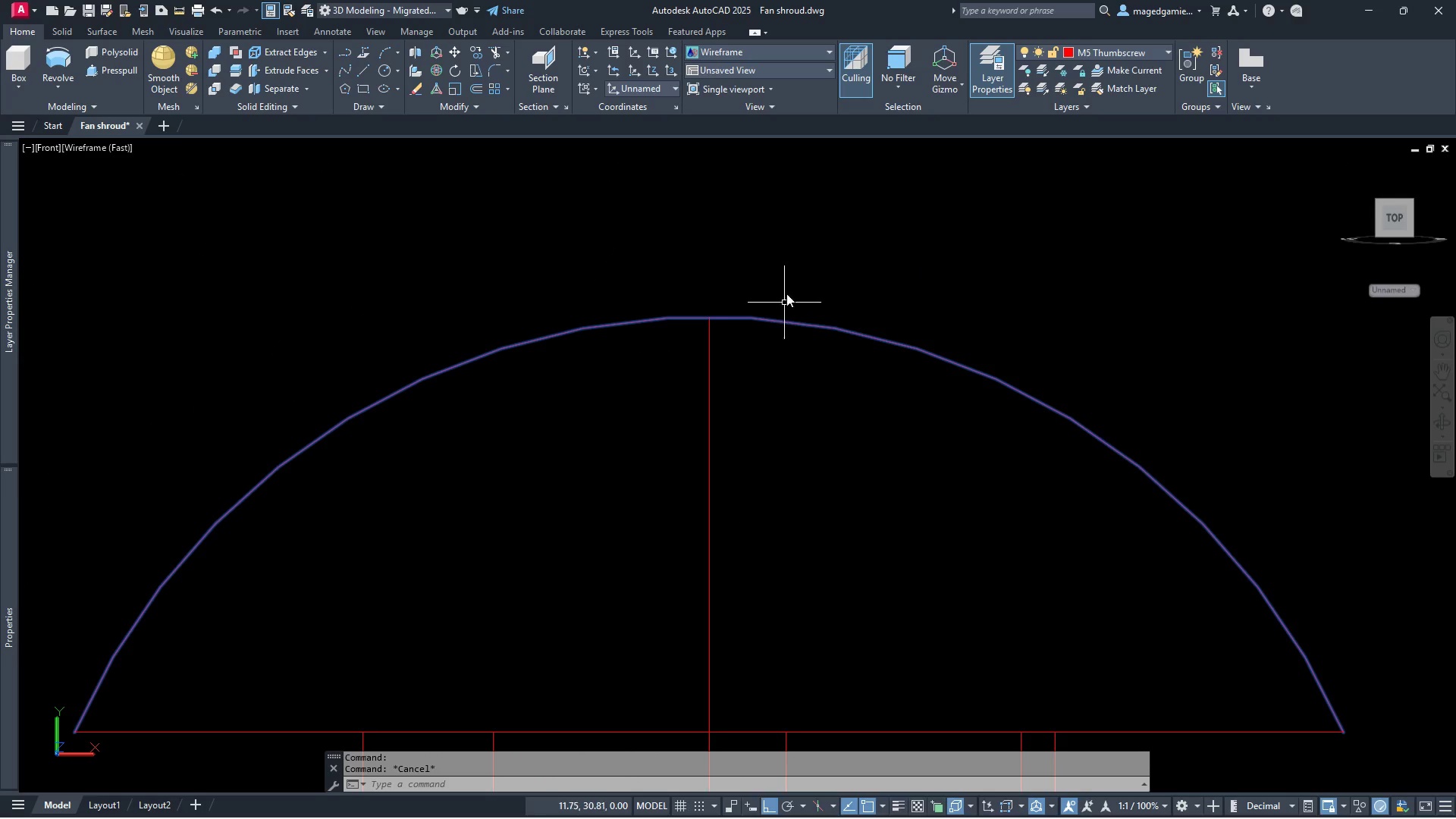 
scroll: coordinate [688, 328], scroll_direction: up, amount: 6.0
 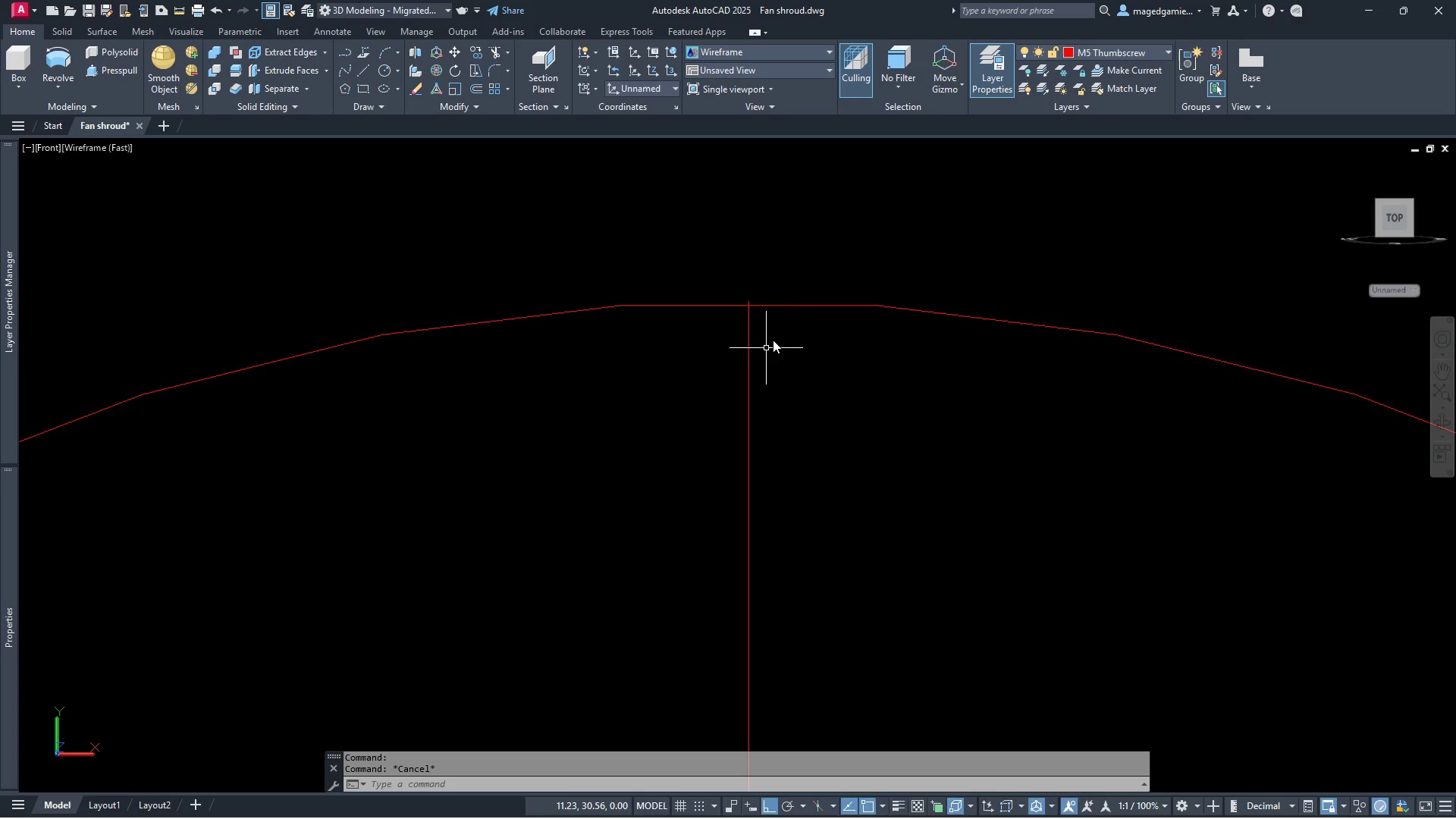 
scroll: coordinate [871, 283], scroll_direction: down, amount: 3.0
 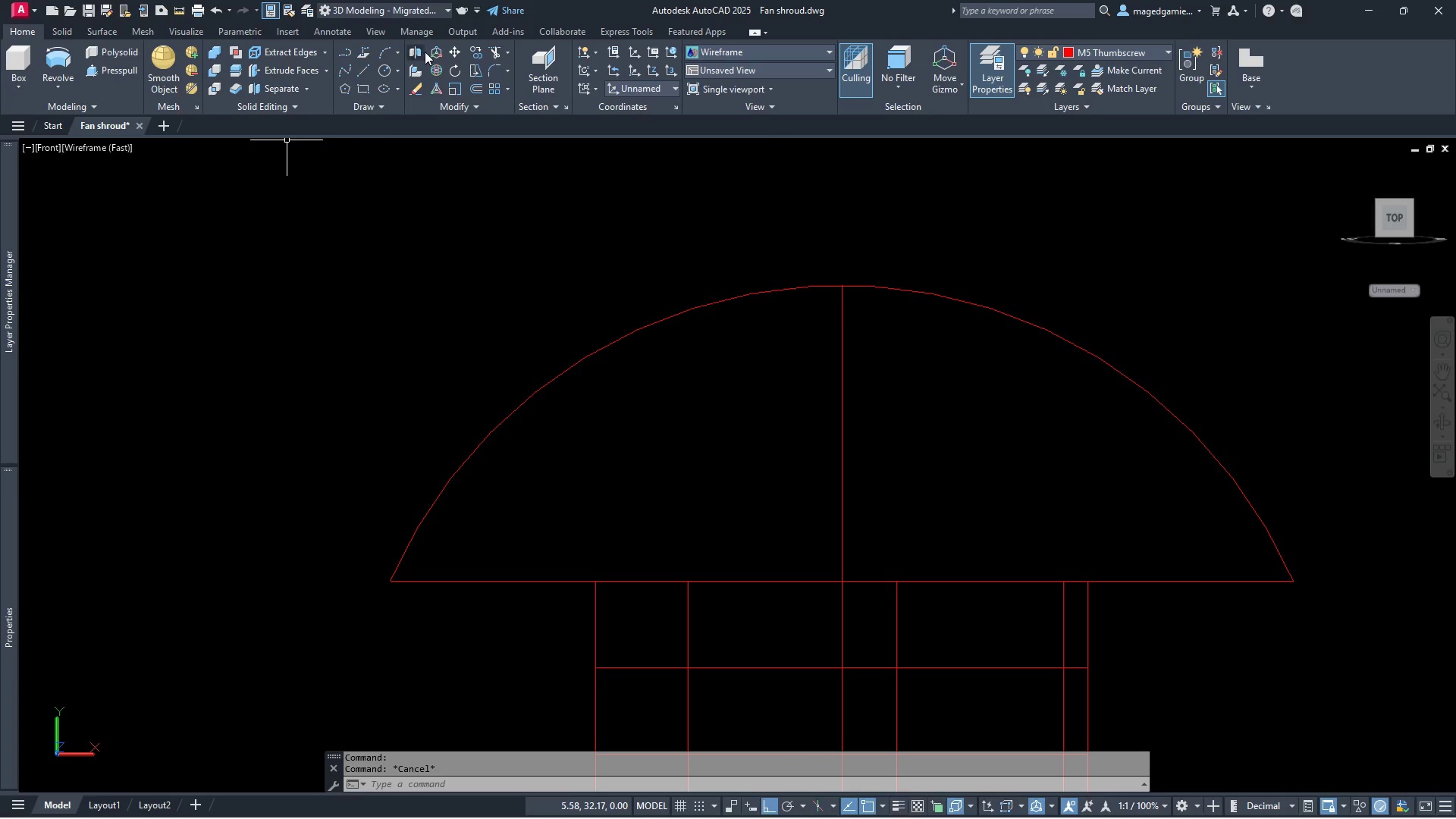 
left_click([494, 52])
 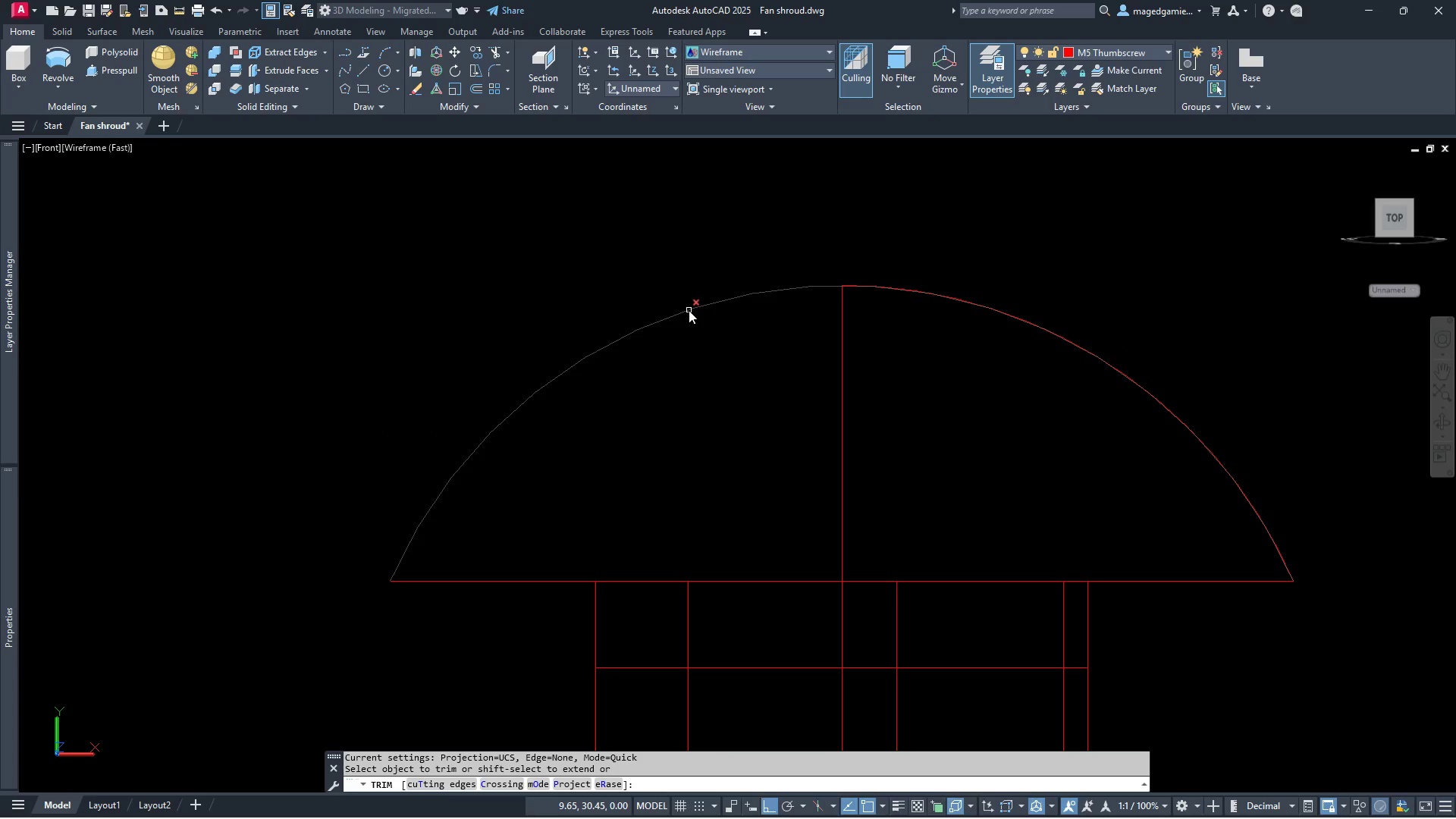 
left_click([689, 310])
 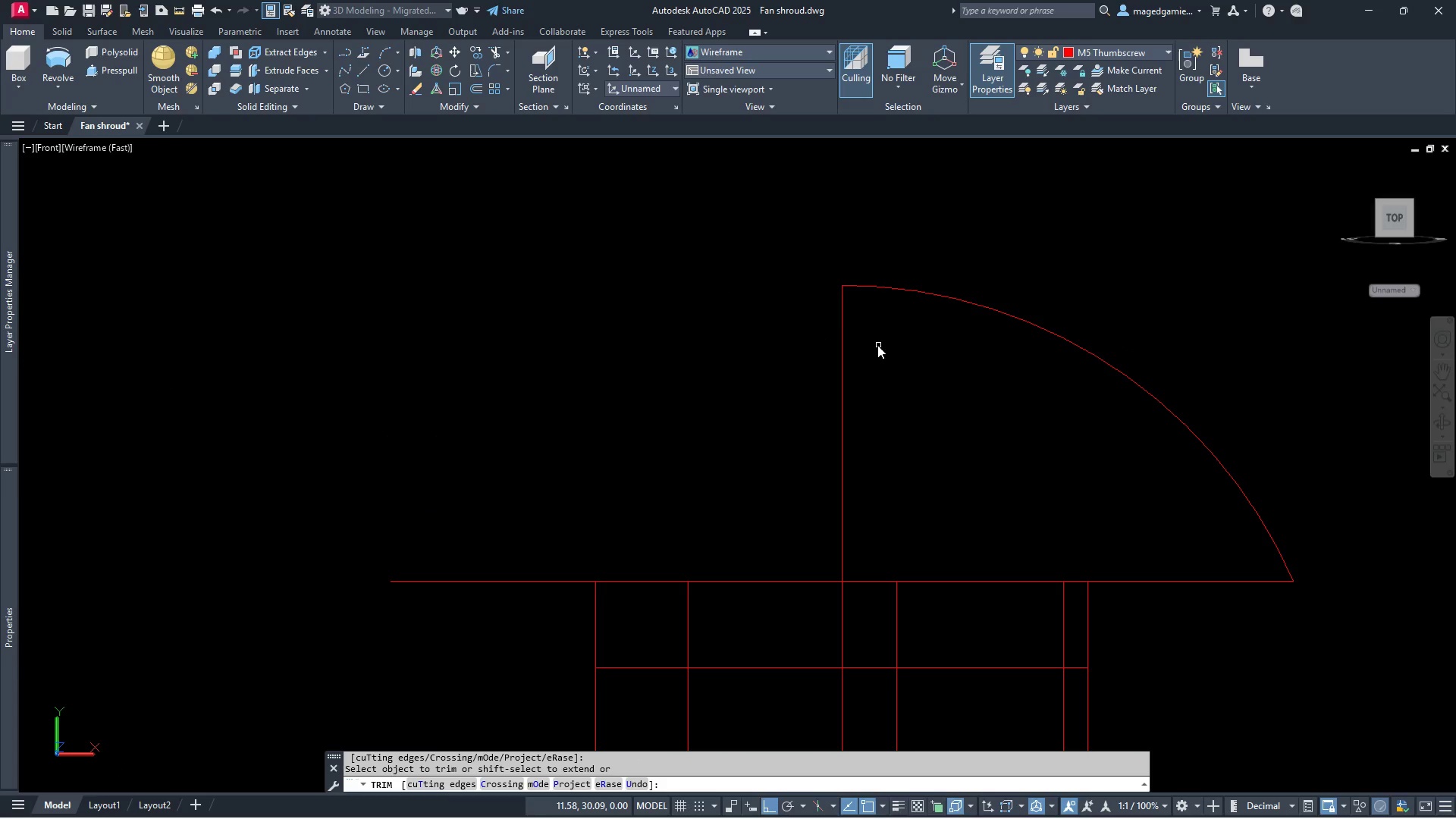 
key(Escape)
 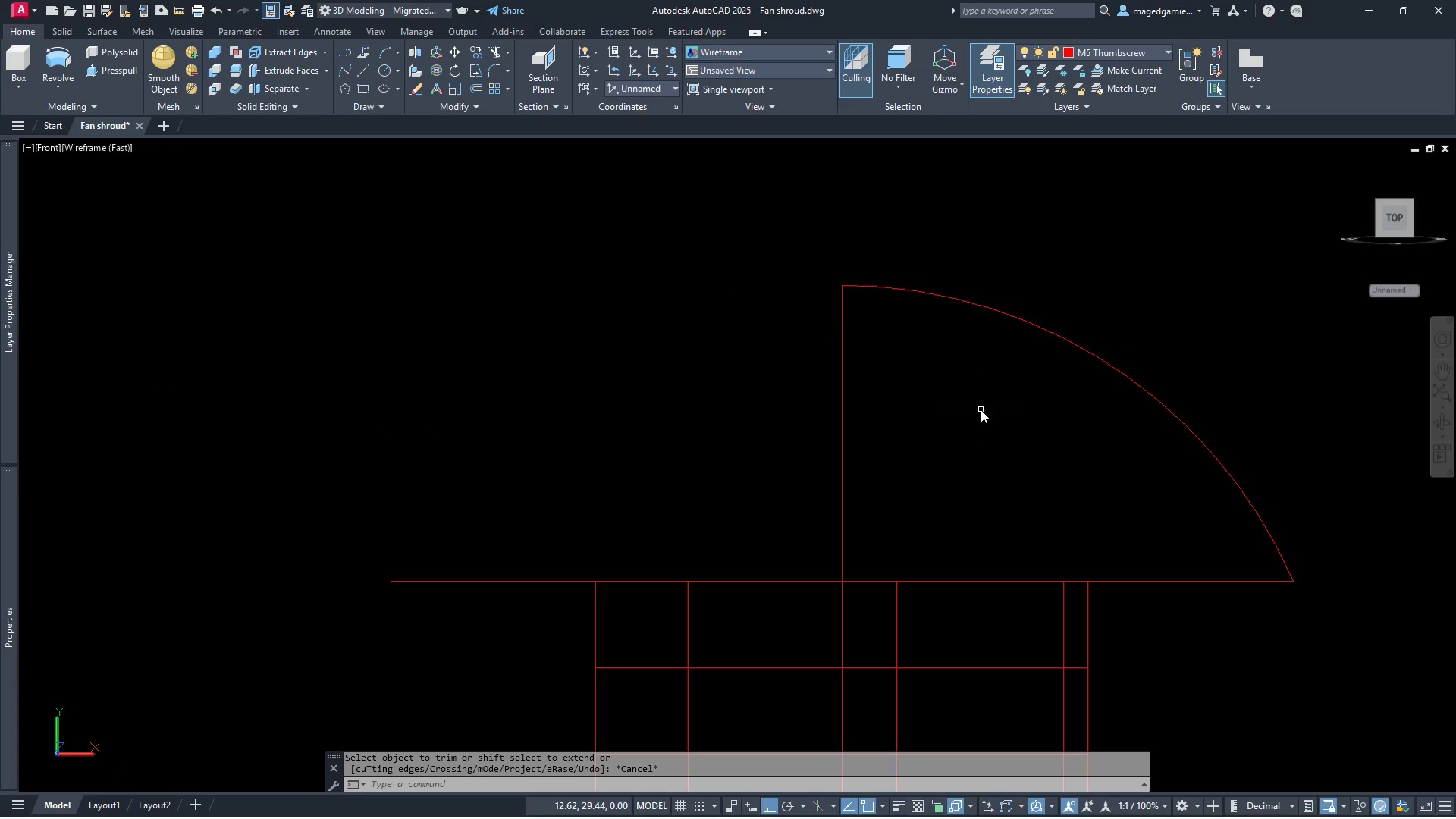 
scroll: coordinate [937, 384], scroll_direction: down, amount: 1.0
 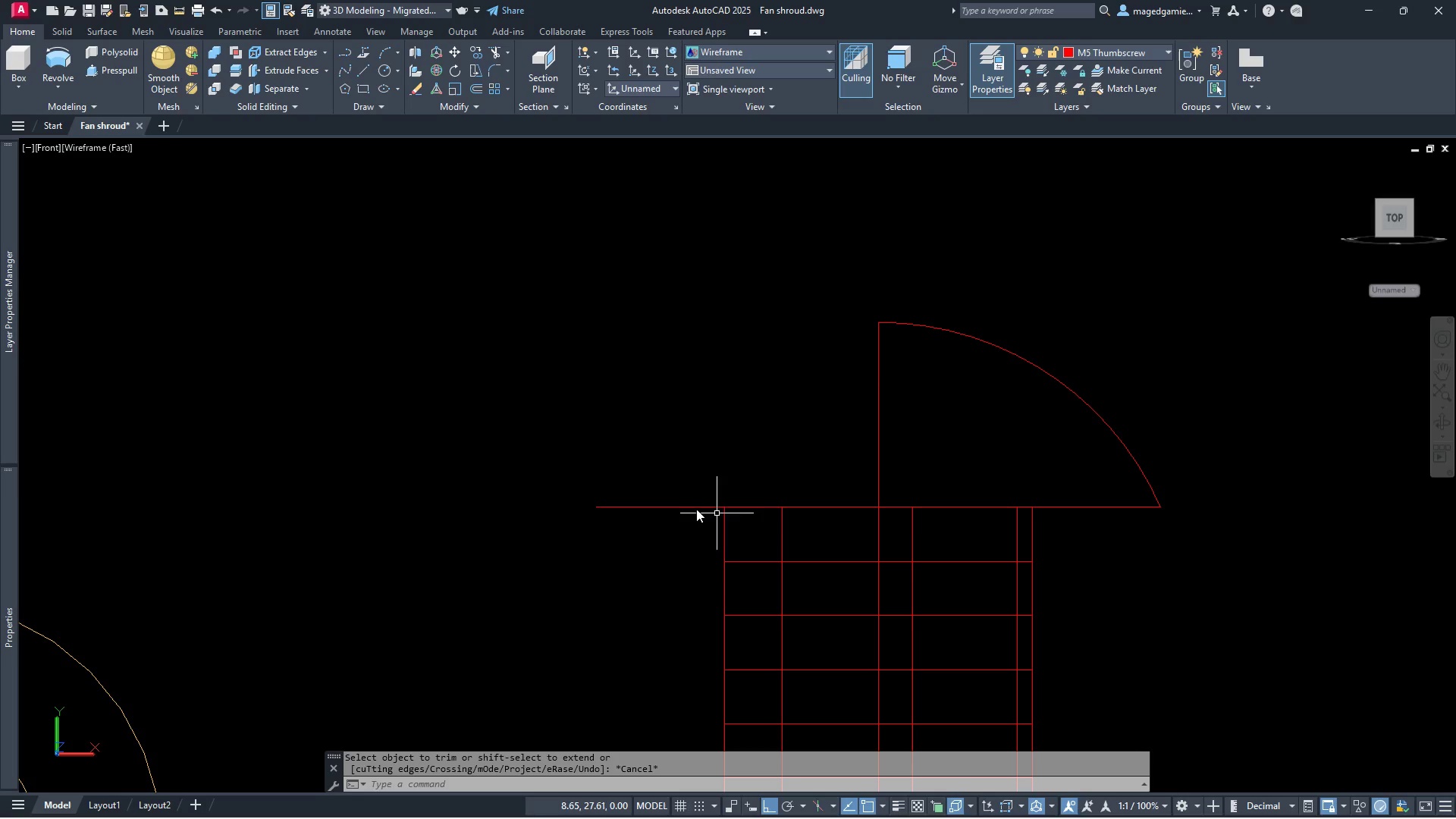 
wait(7.15)
 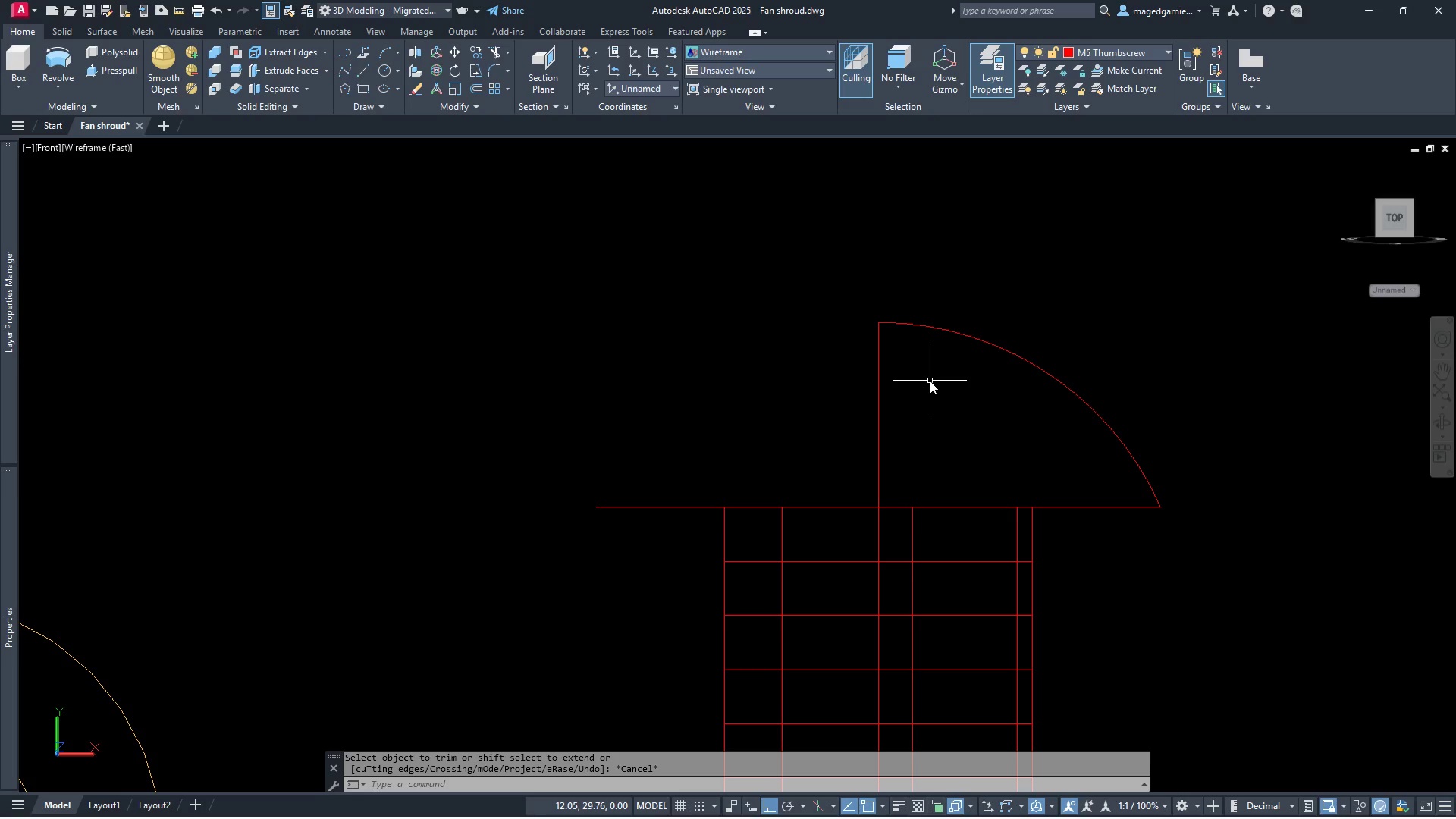 
left_click([645, 505])
 